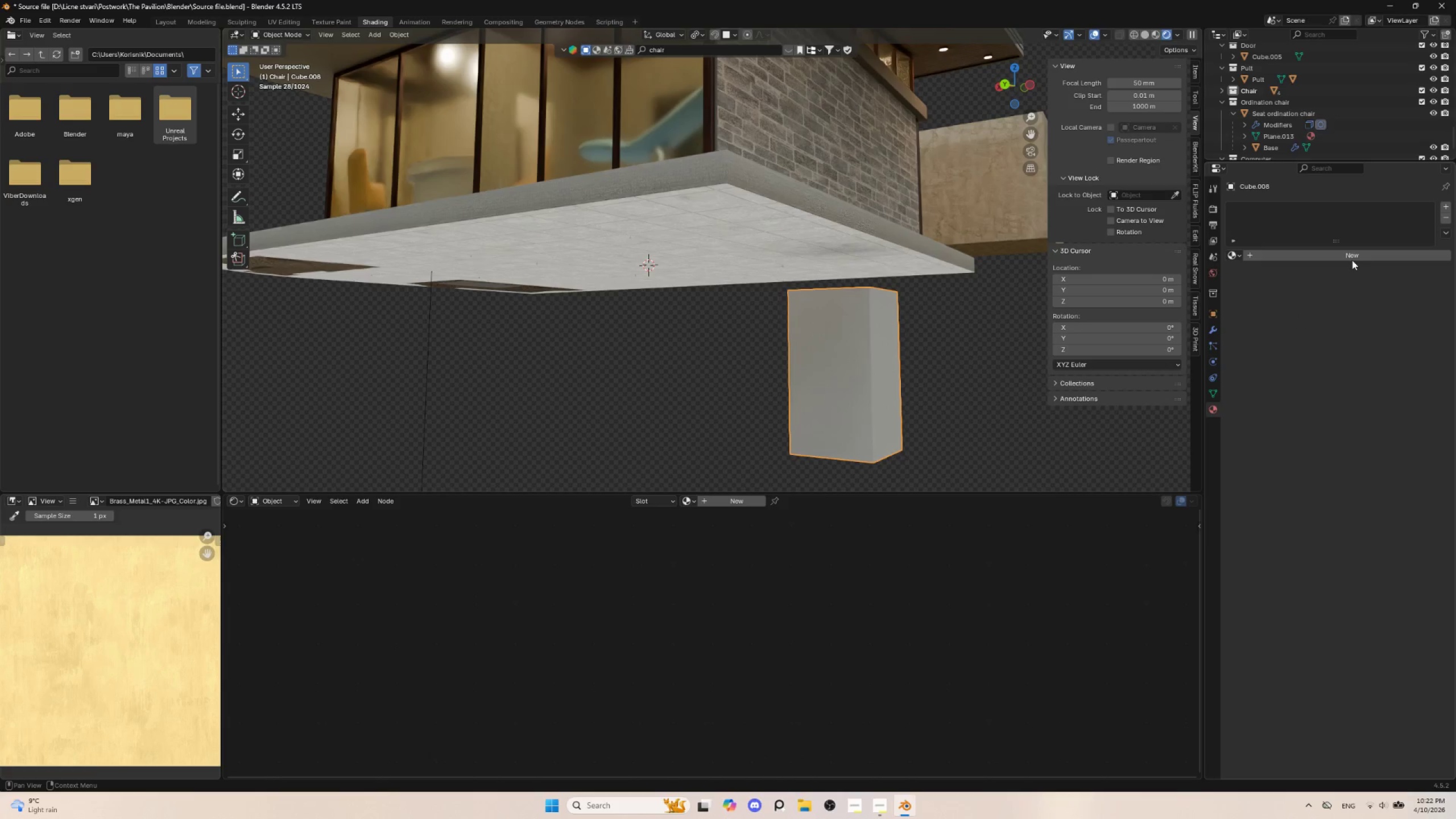 
left_click([1352, 258])
 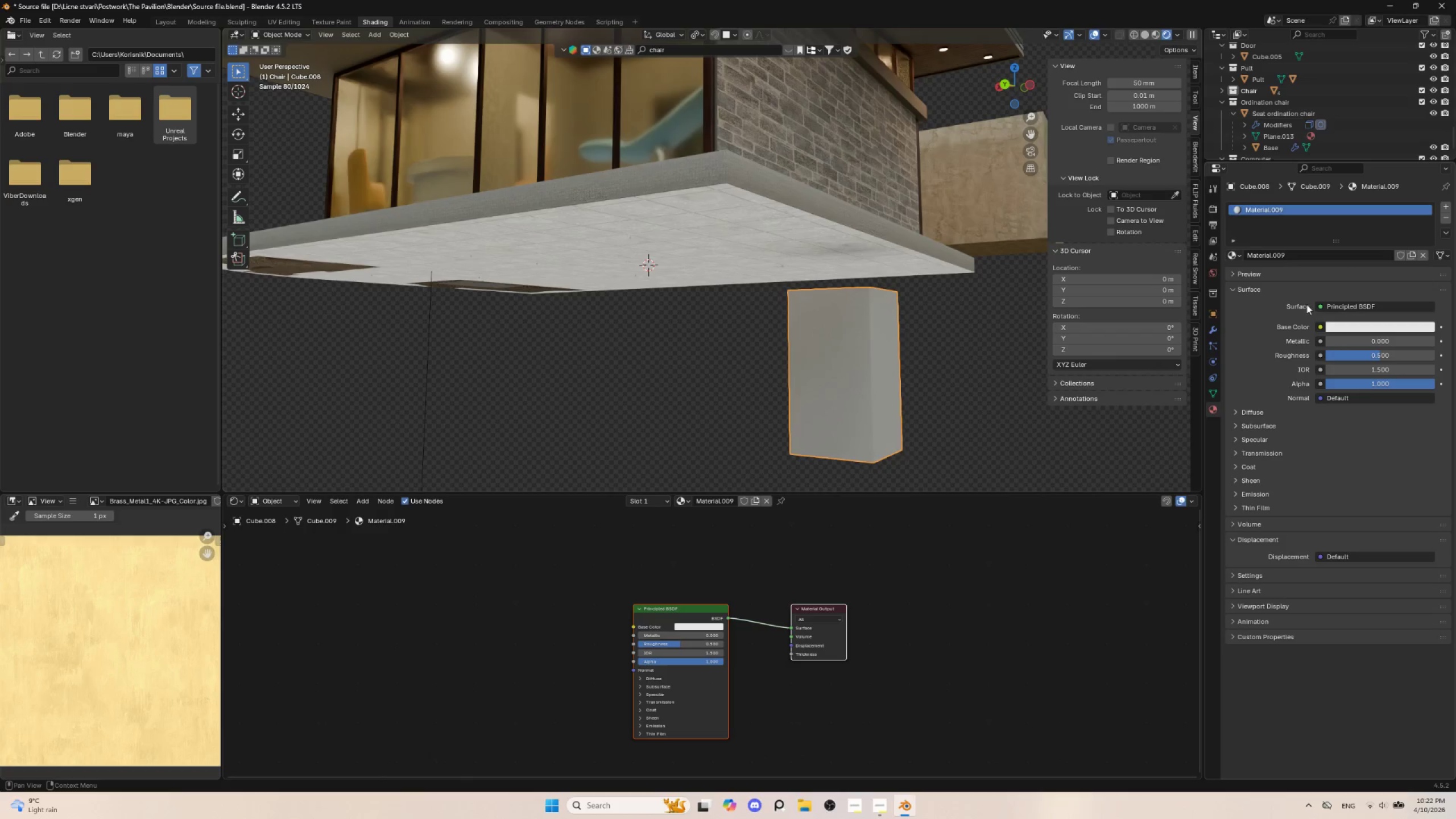 
key(Tab)
 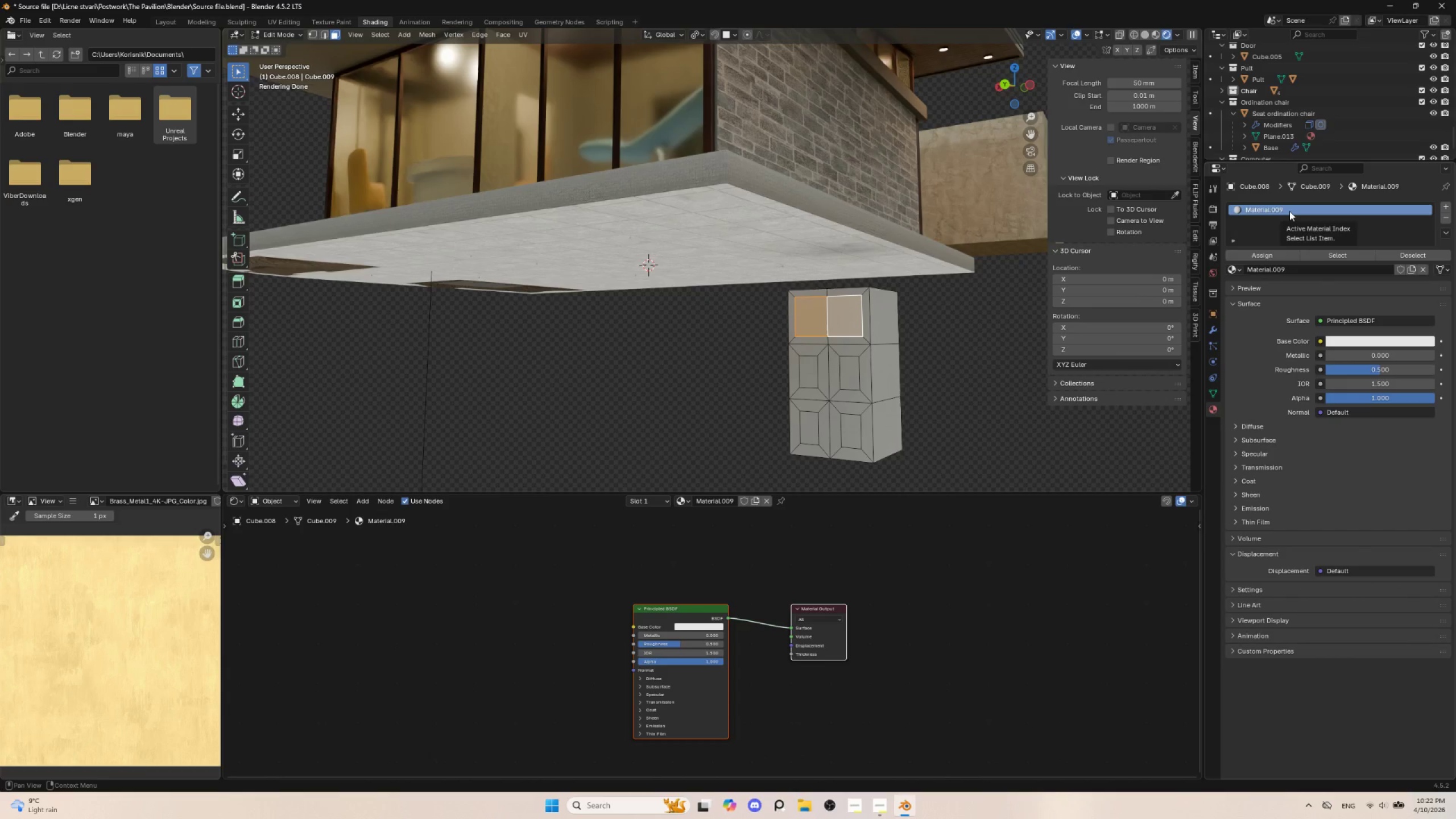 
wait(7.59)
 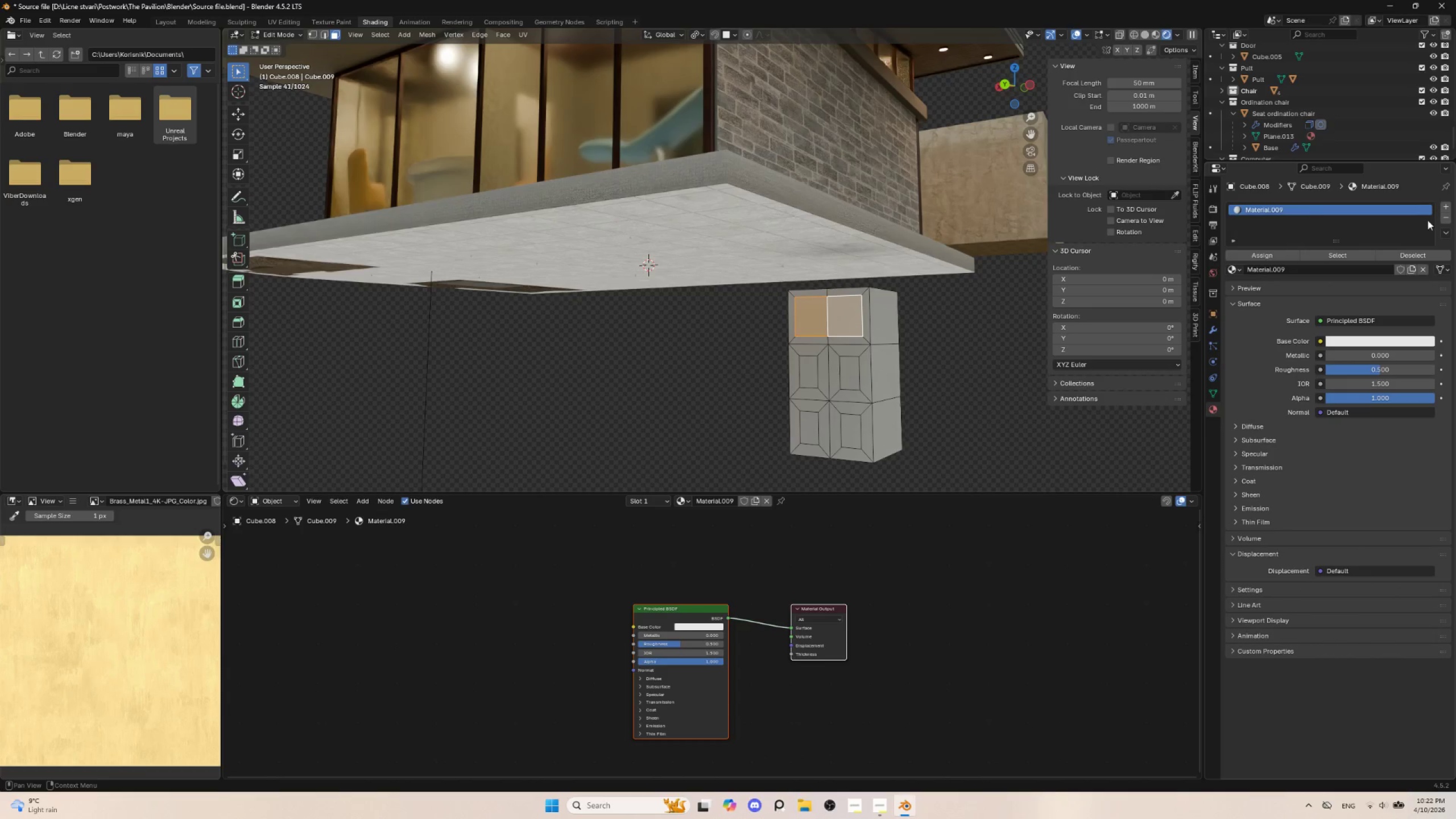 
double_click([1279, 208])
 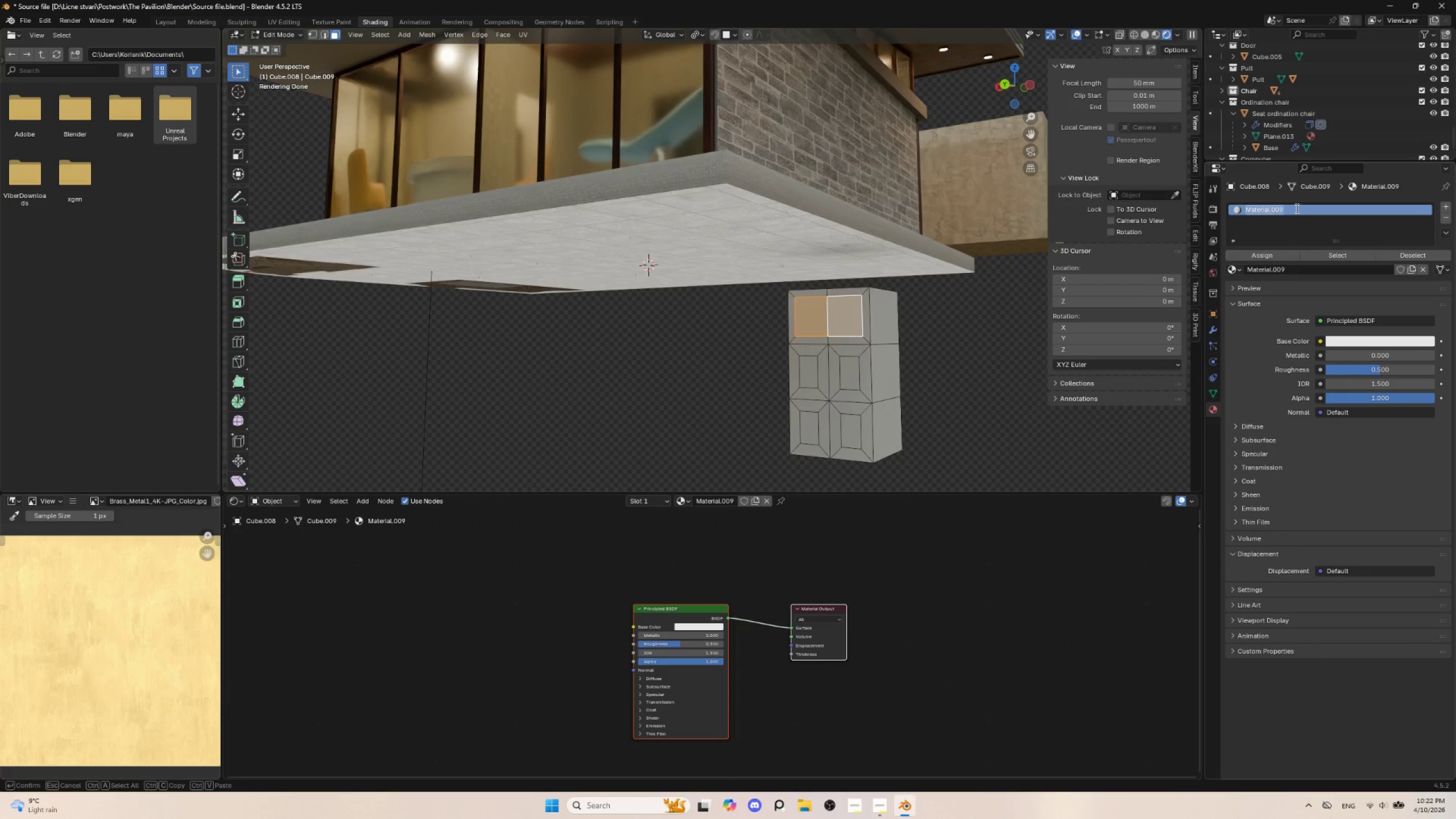 
type(Ba)
 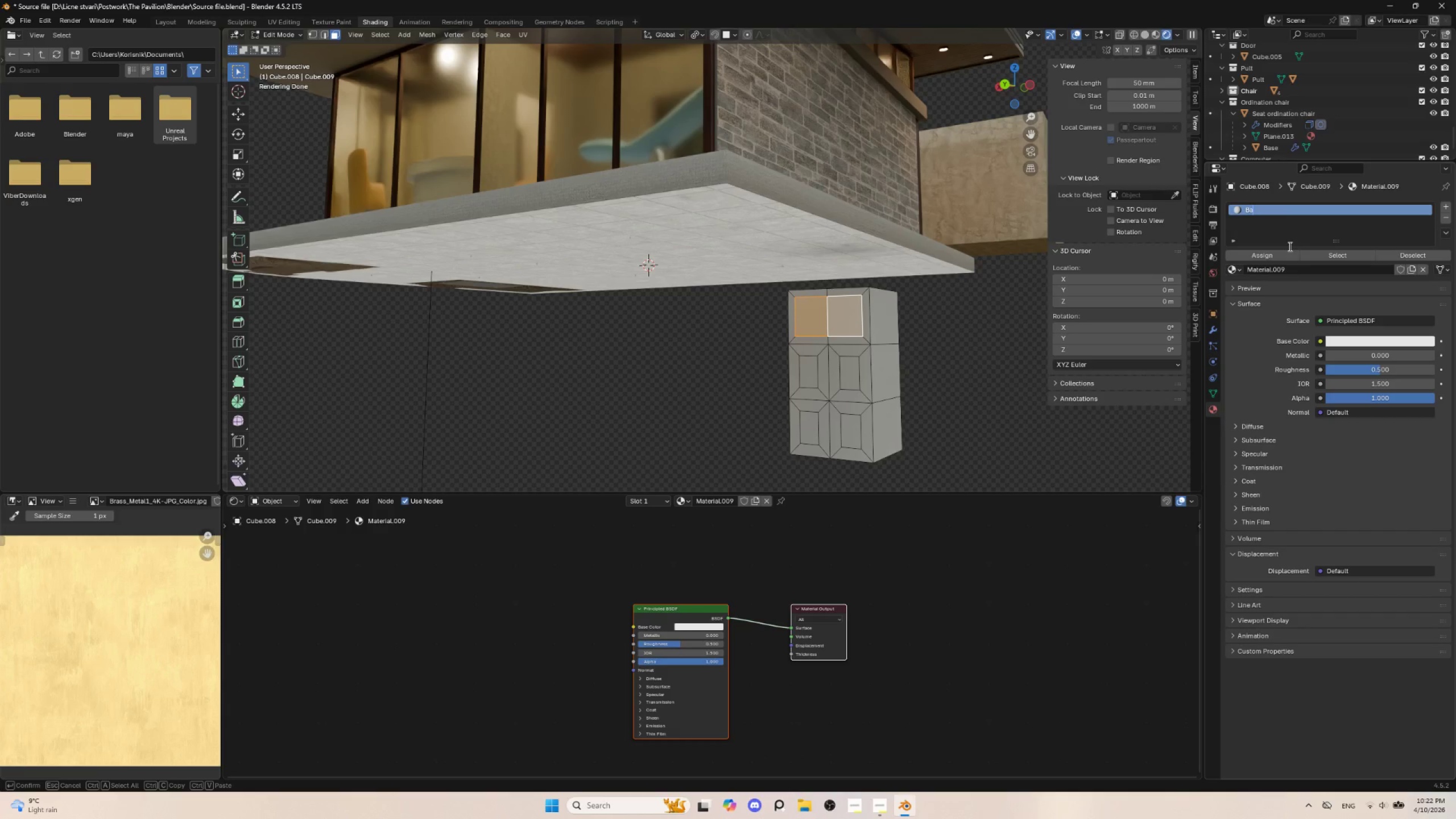 
type(se whi)
 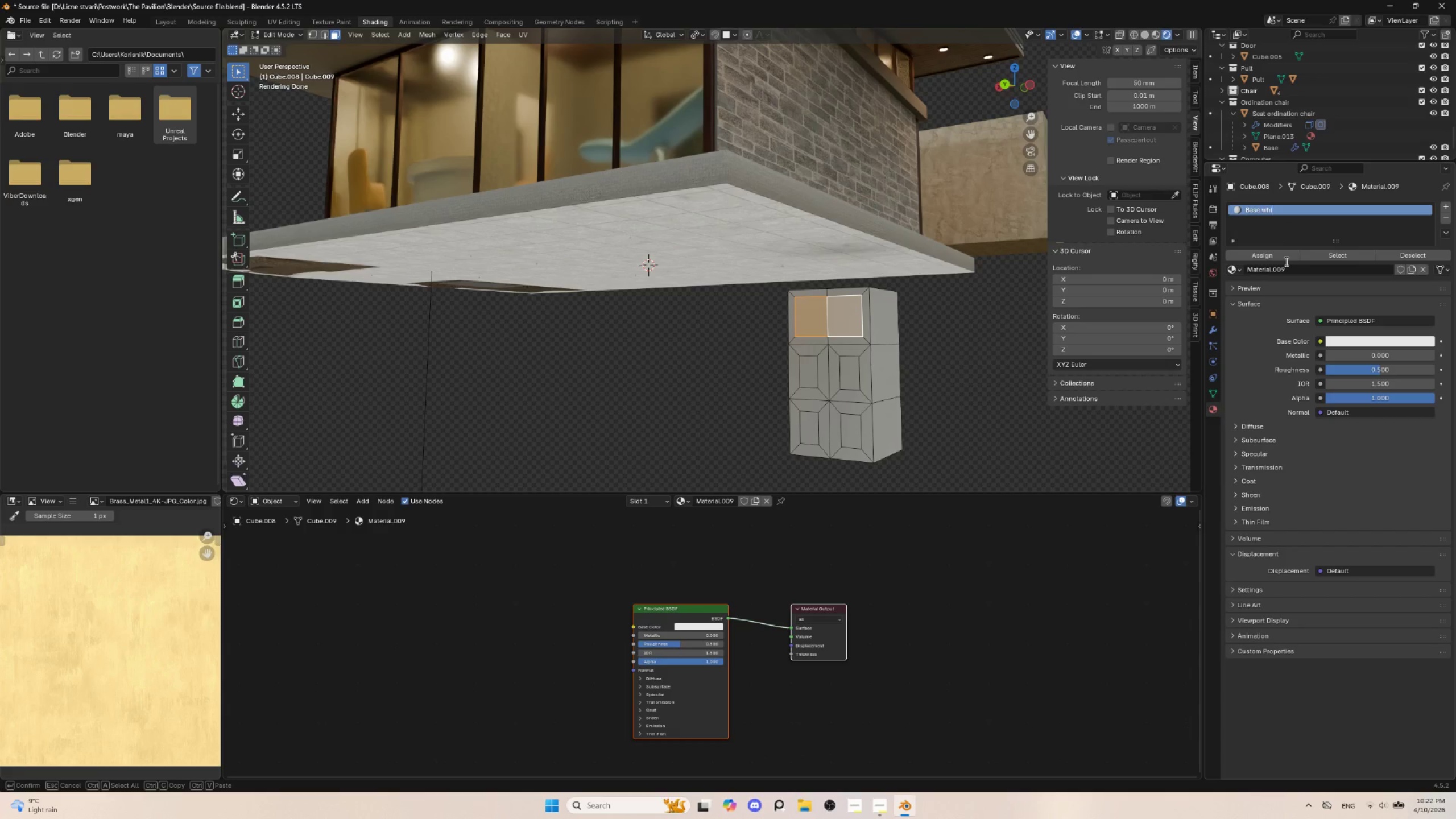 
type(te computer)
 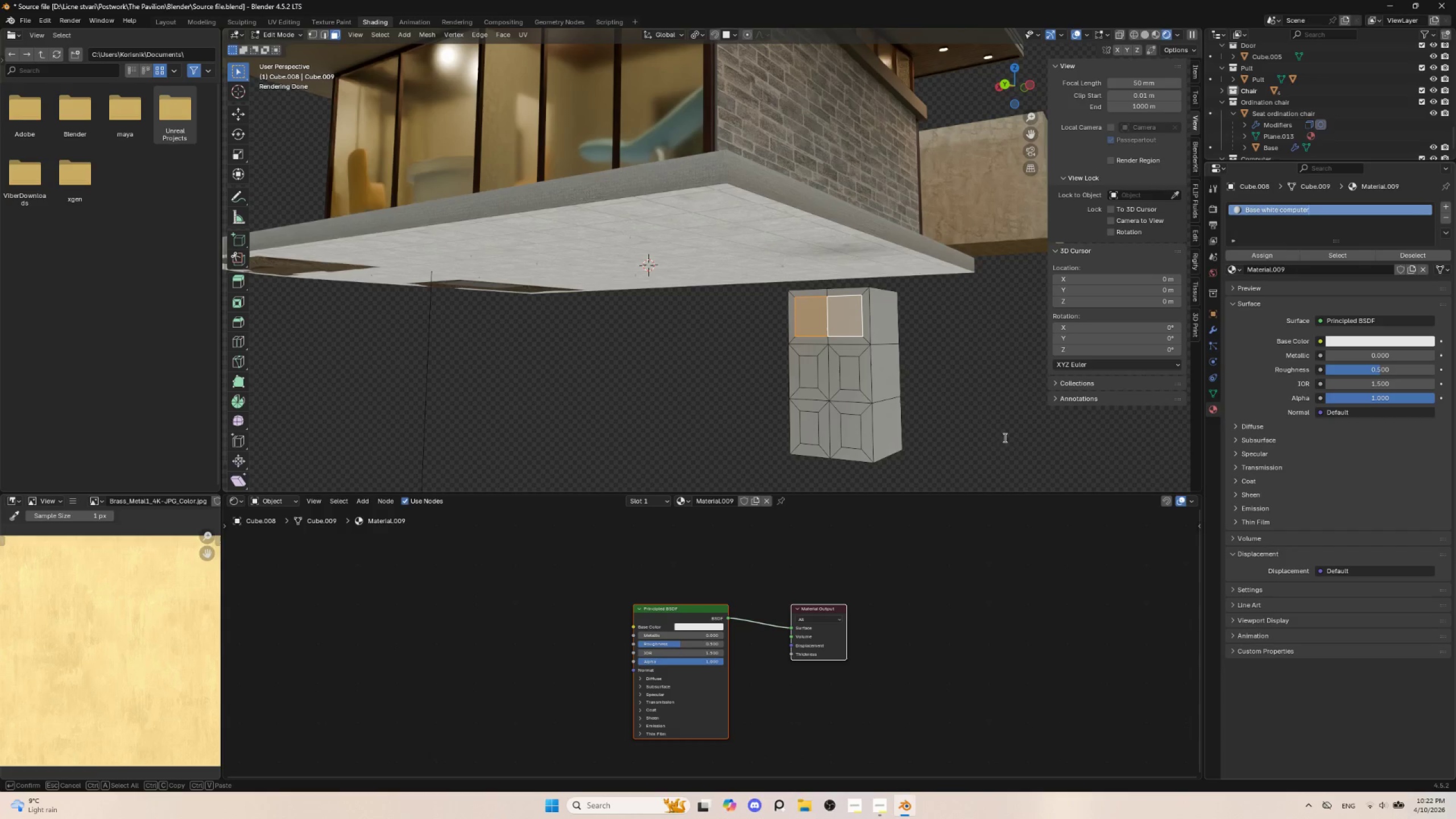 
left_click([997, 442])
 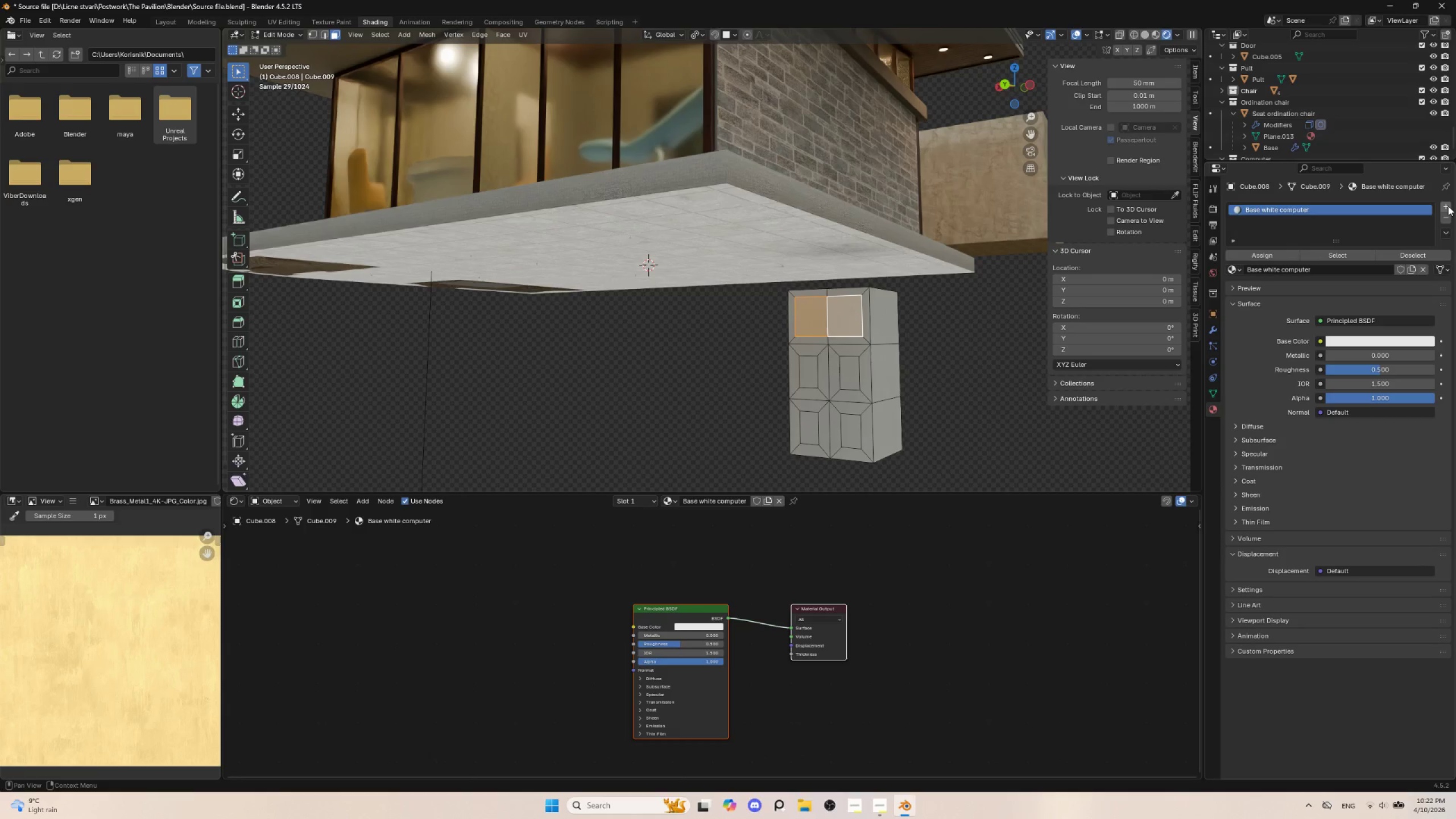 
left_click([1448, 206])
 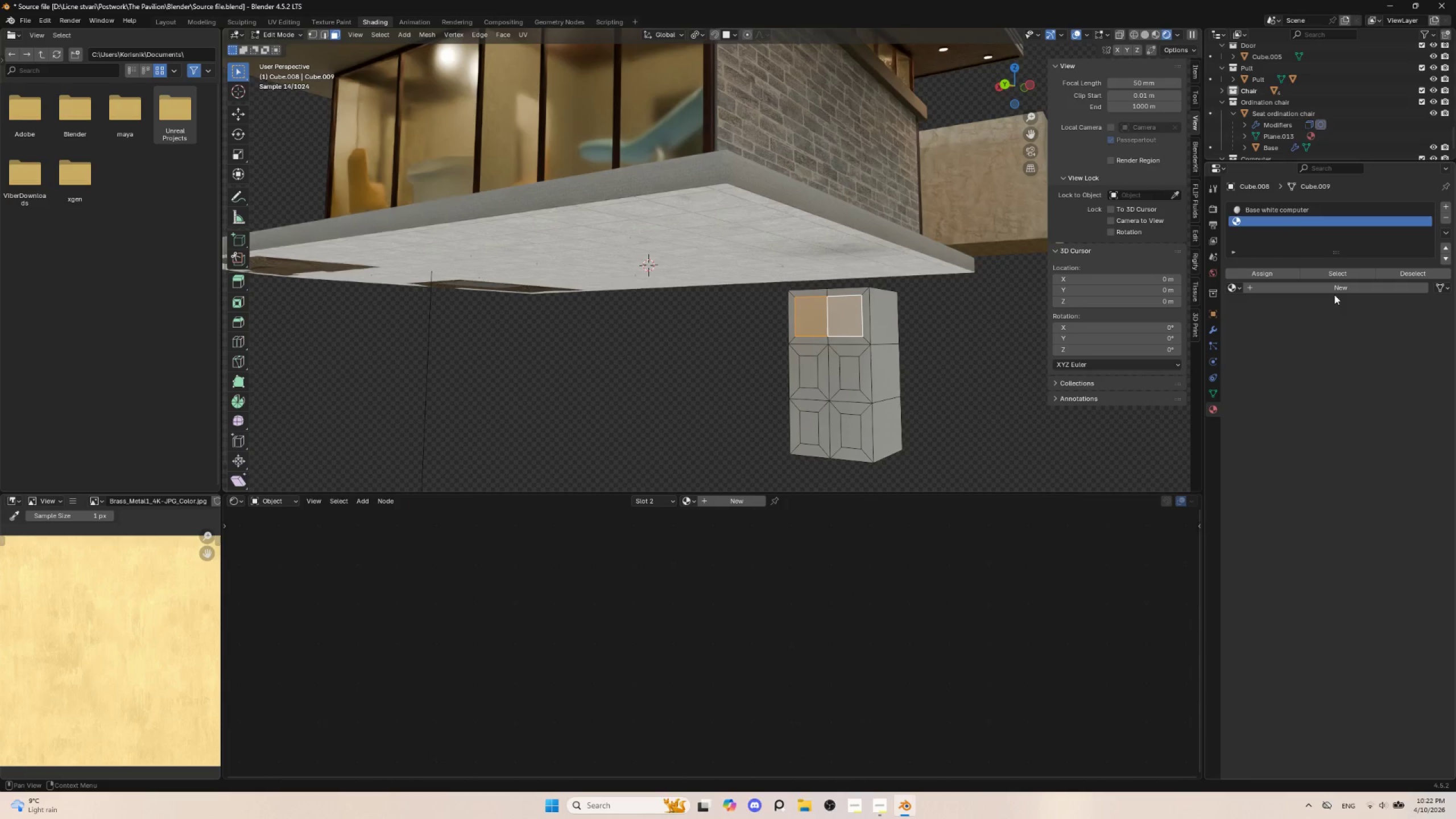 
left_click([1337, 289])
 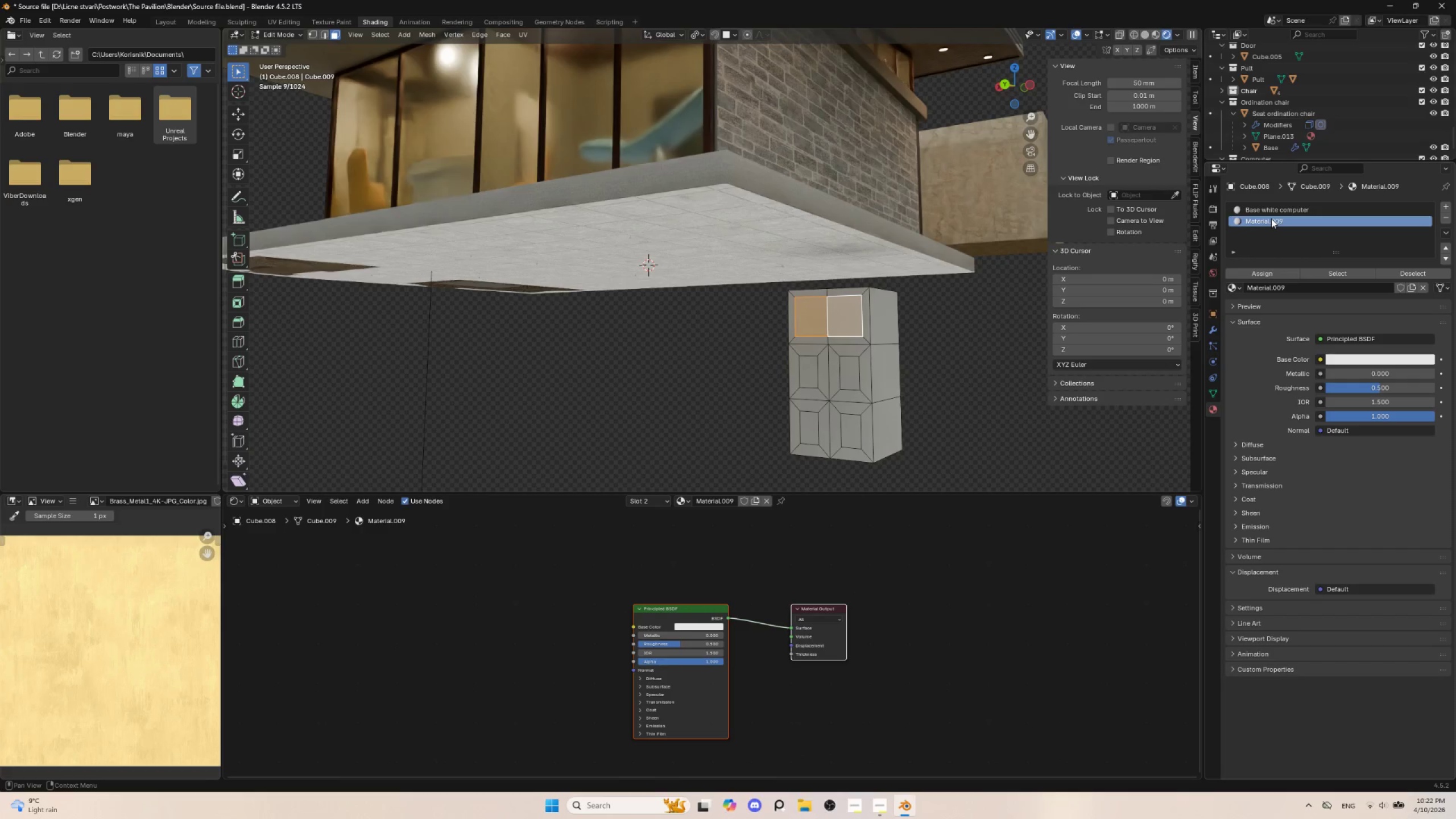 
double_click([1271, 218])
 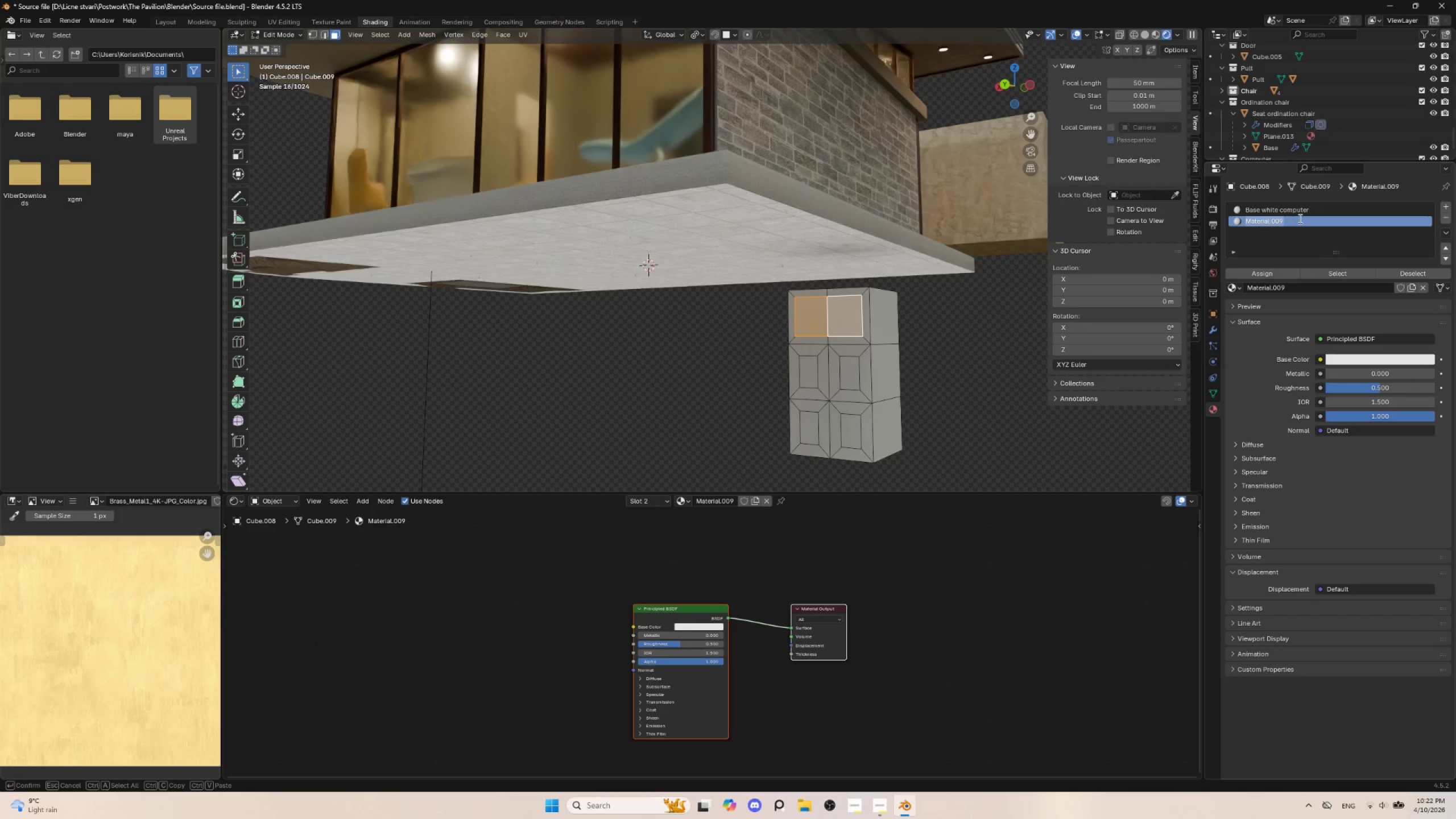 
type(Black screen)
 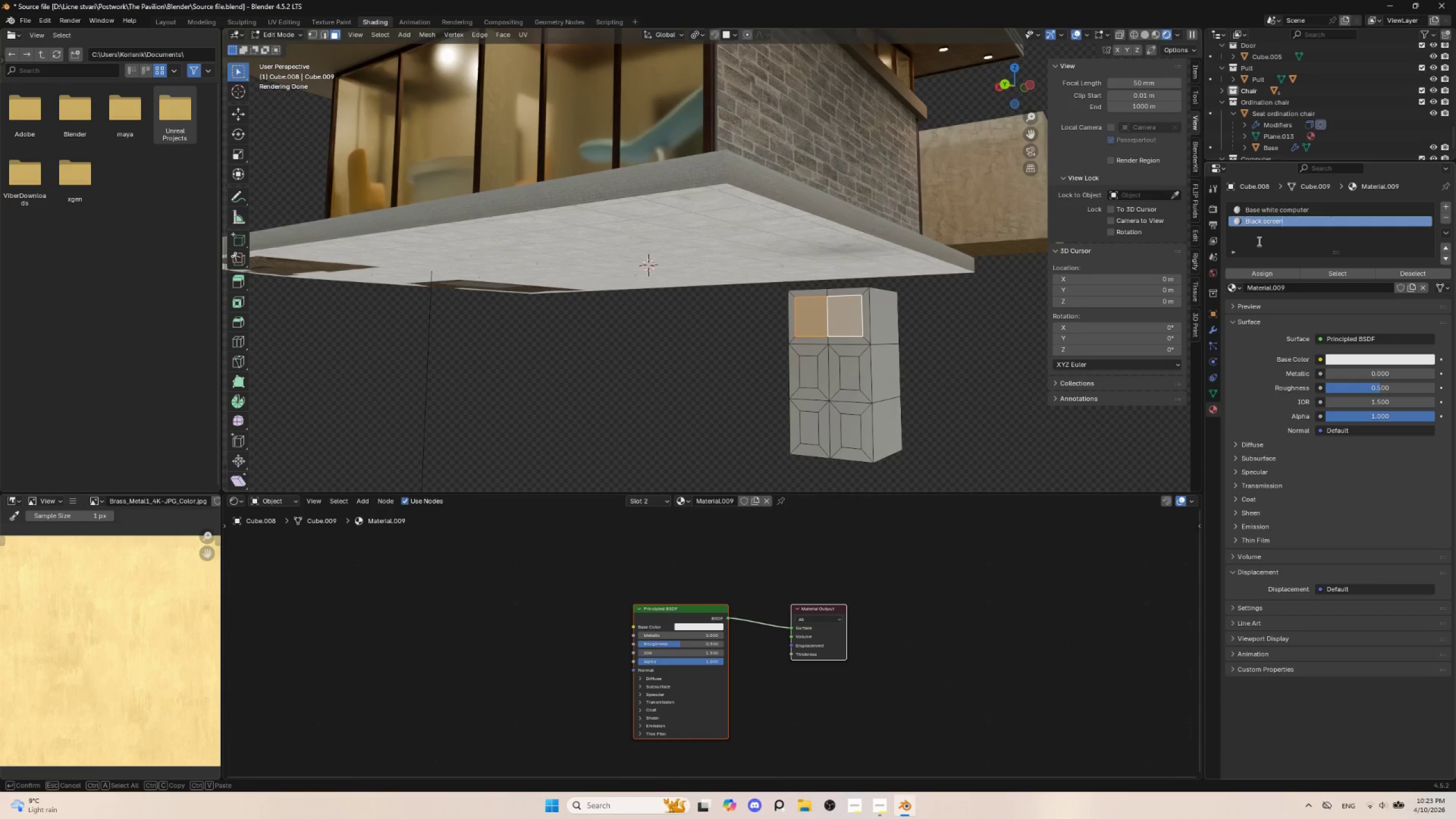 
left_click([1258, 241])
 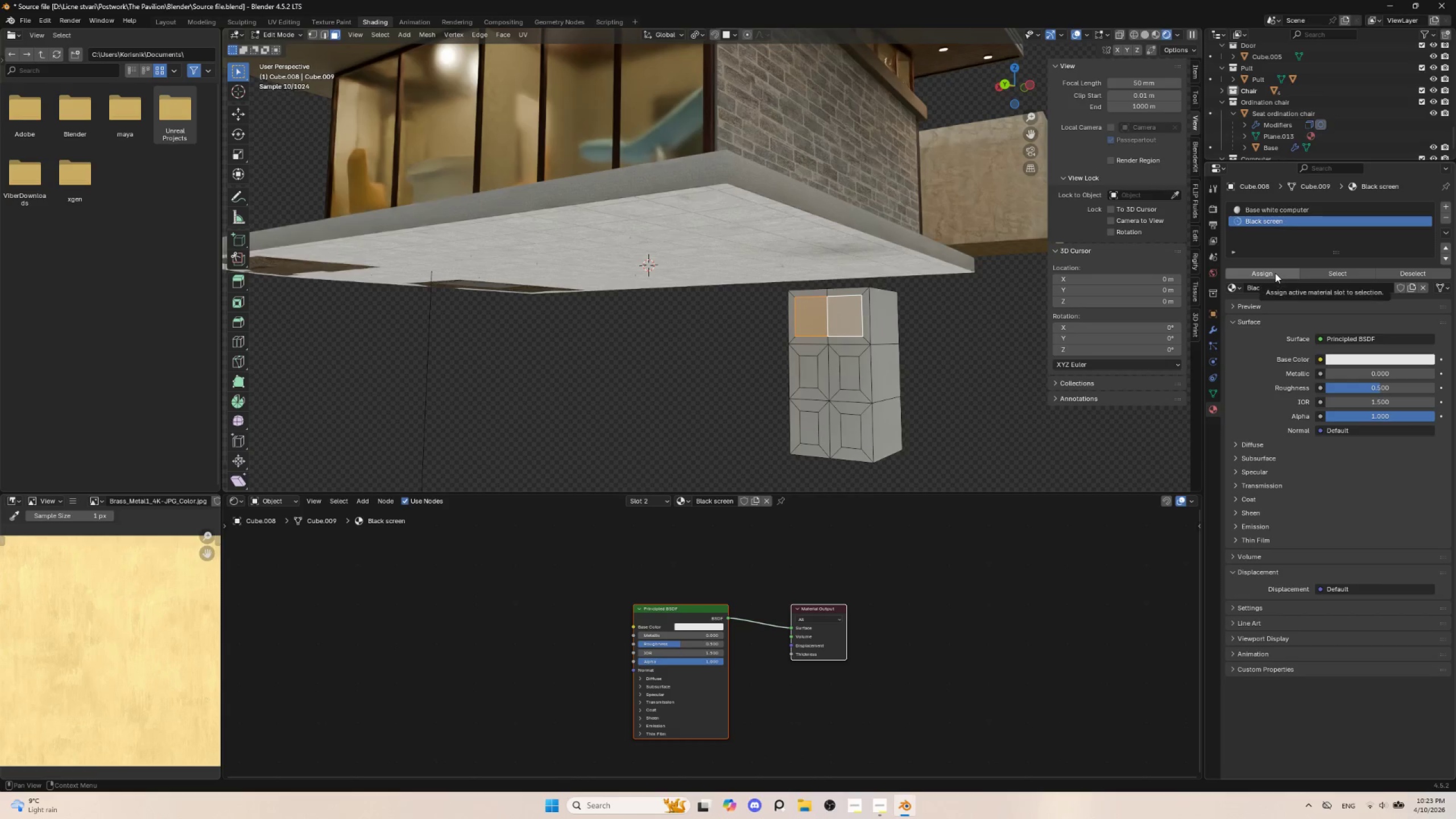 
left_click([1275, 273])
 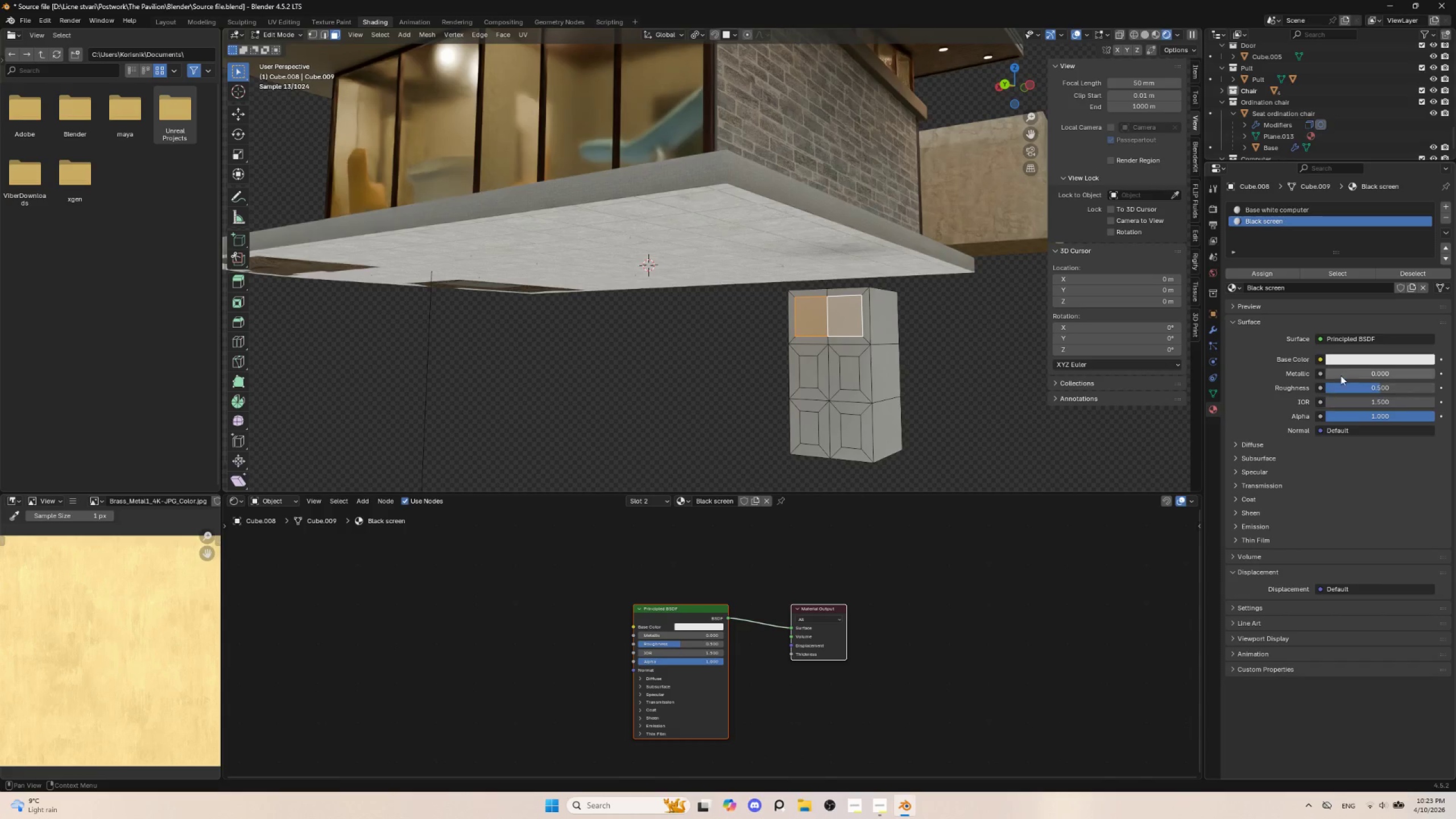 
left_click([1358, 361])
 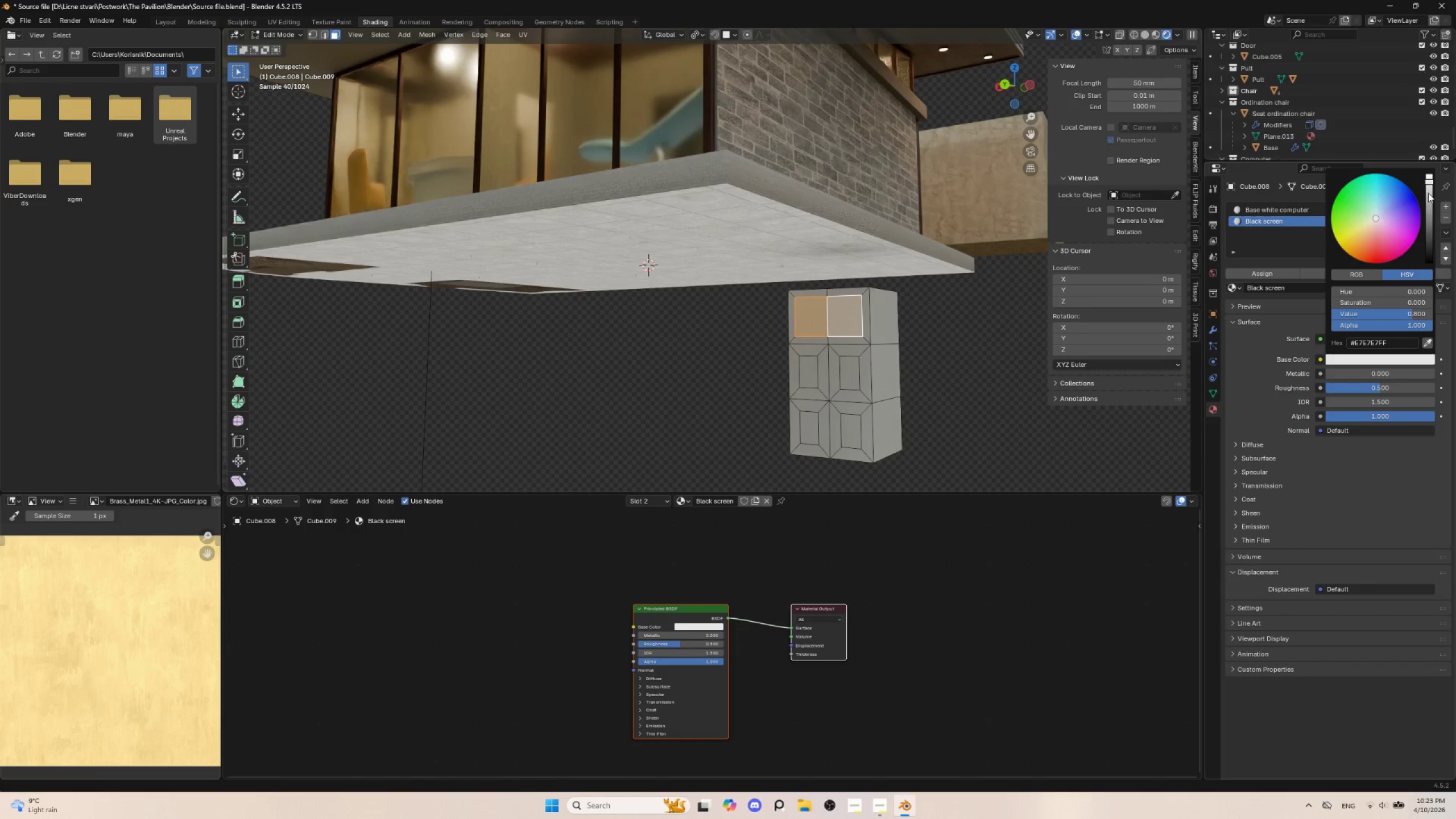 
left_click_drag(start_coordinate=[1430, 186], to_coordinate=[1433, 226])
 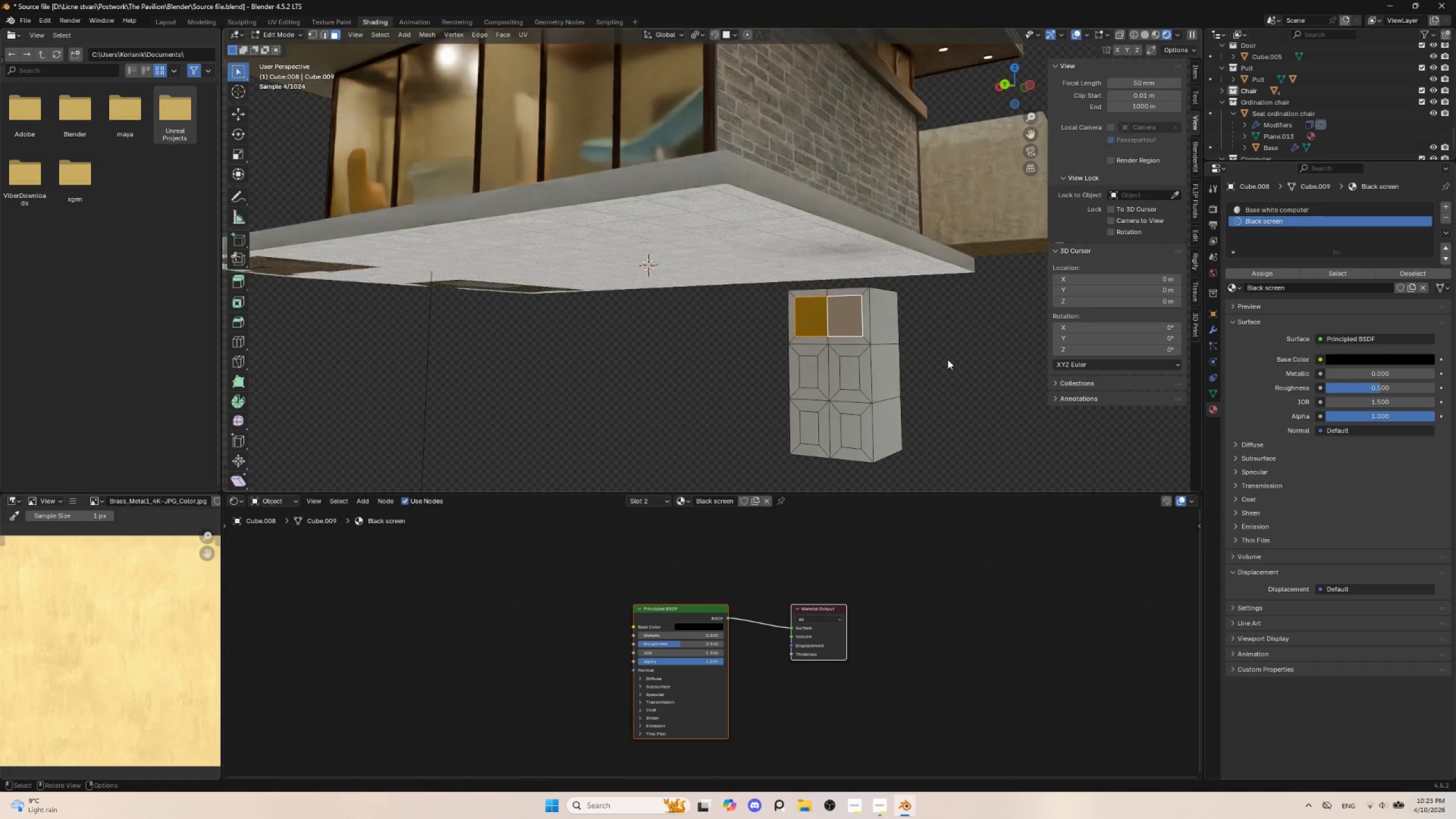 
key(Tab)
 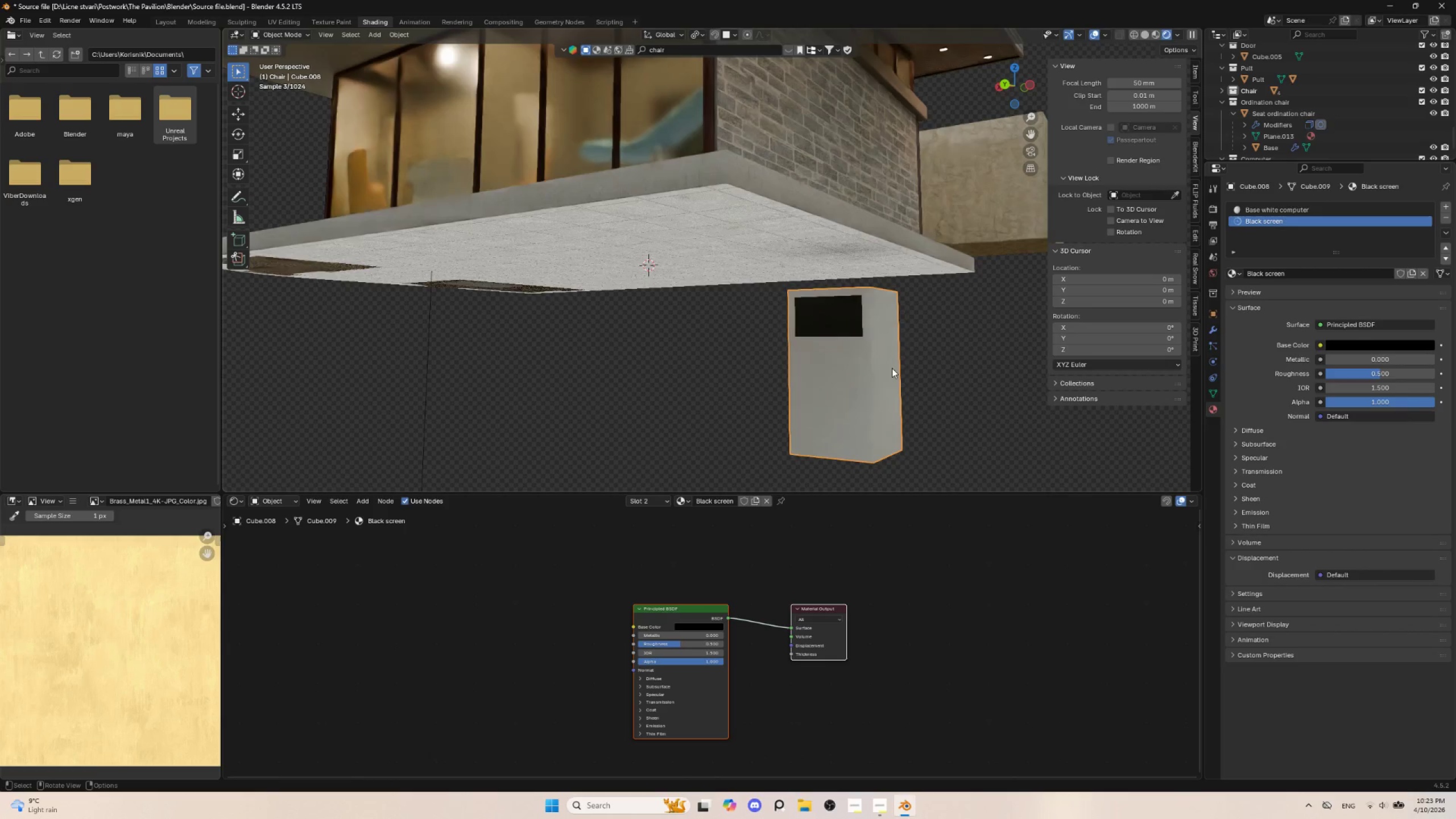 
scroll: coordinate [891, 377], scroll_direction: down, amount: 2.0
 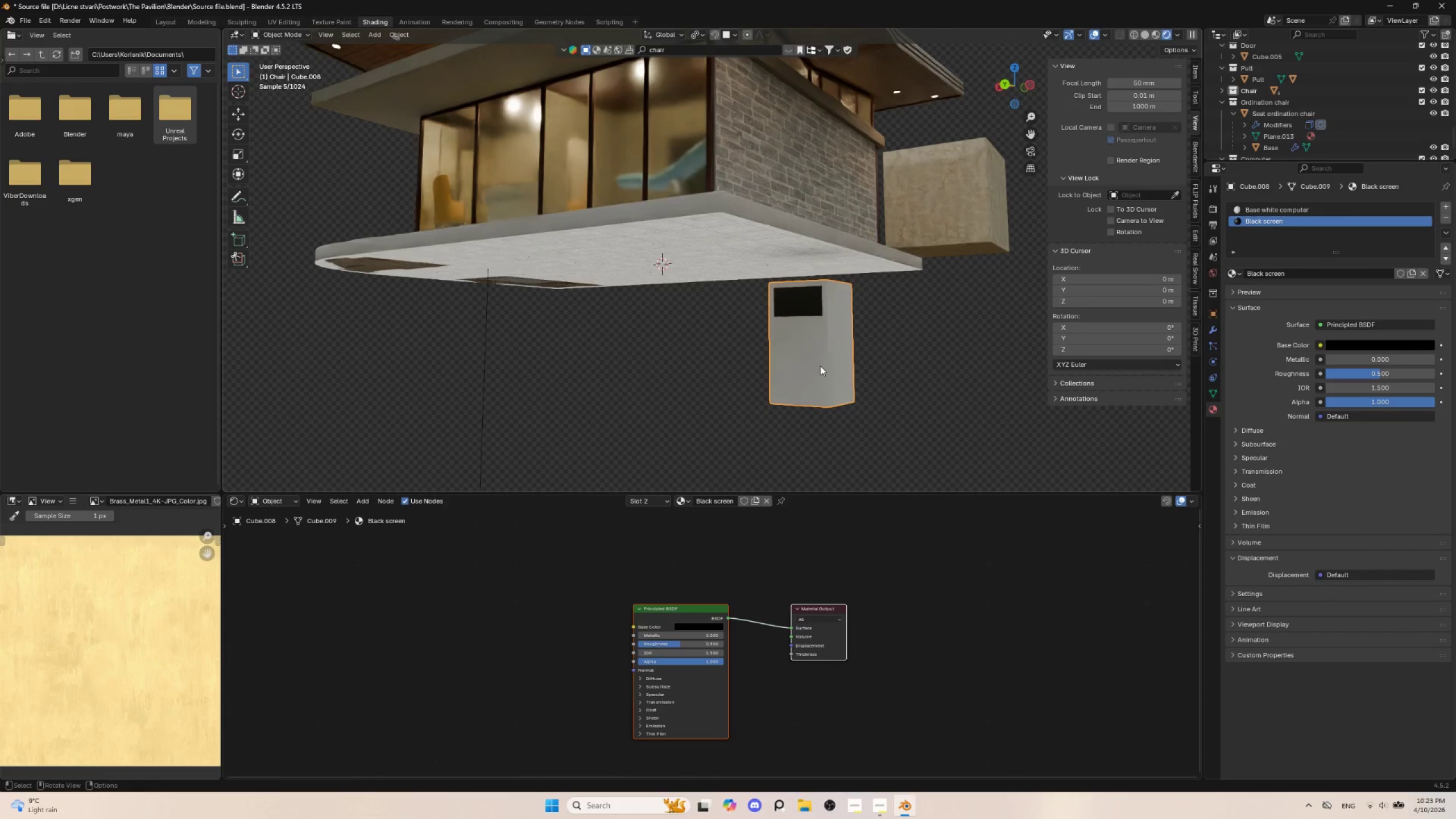 
left_click([820, 366])
 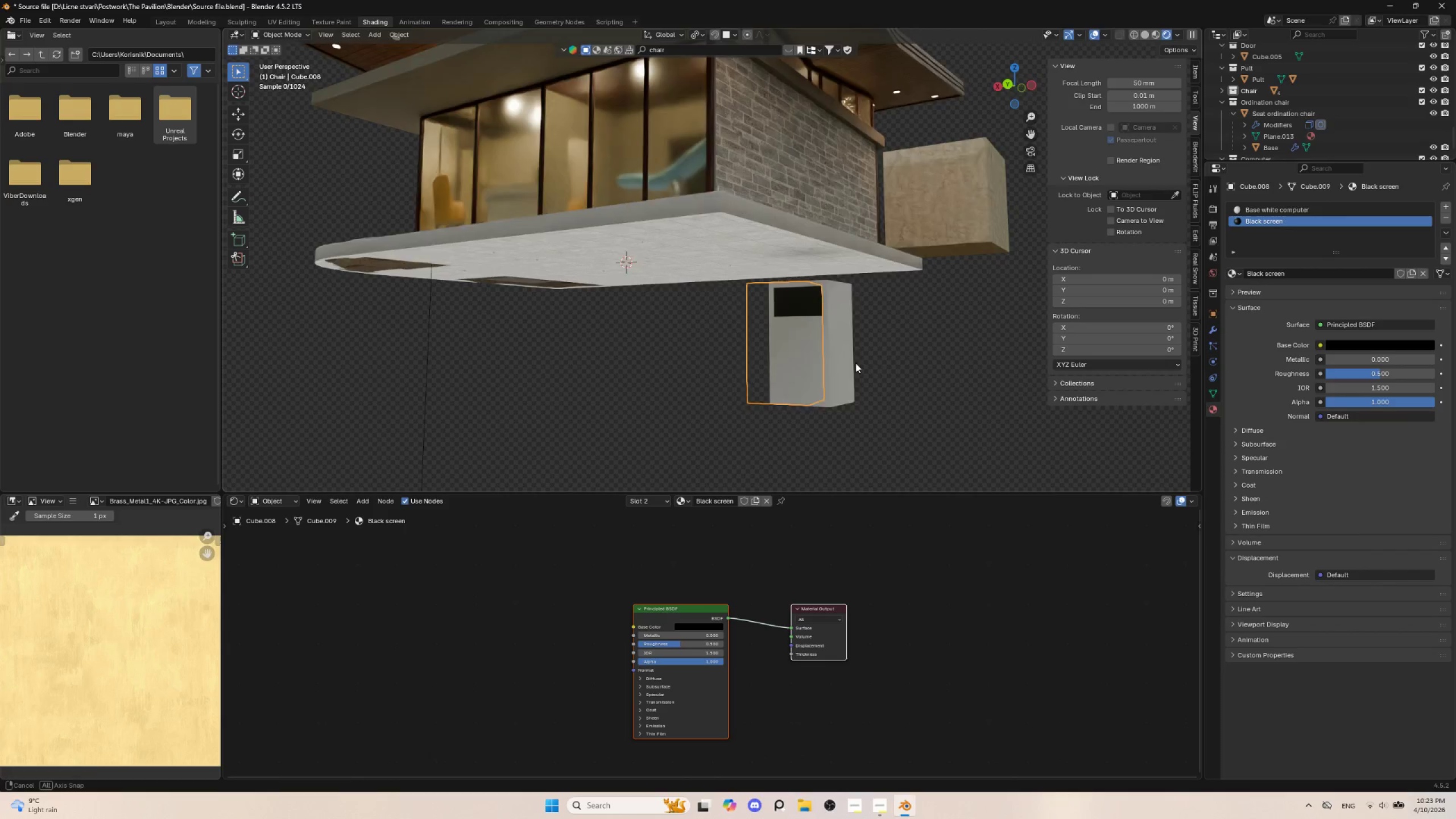 
hold_key(key=AltLeft, duration=0.55)
 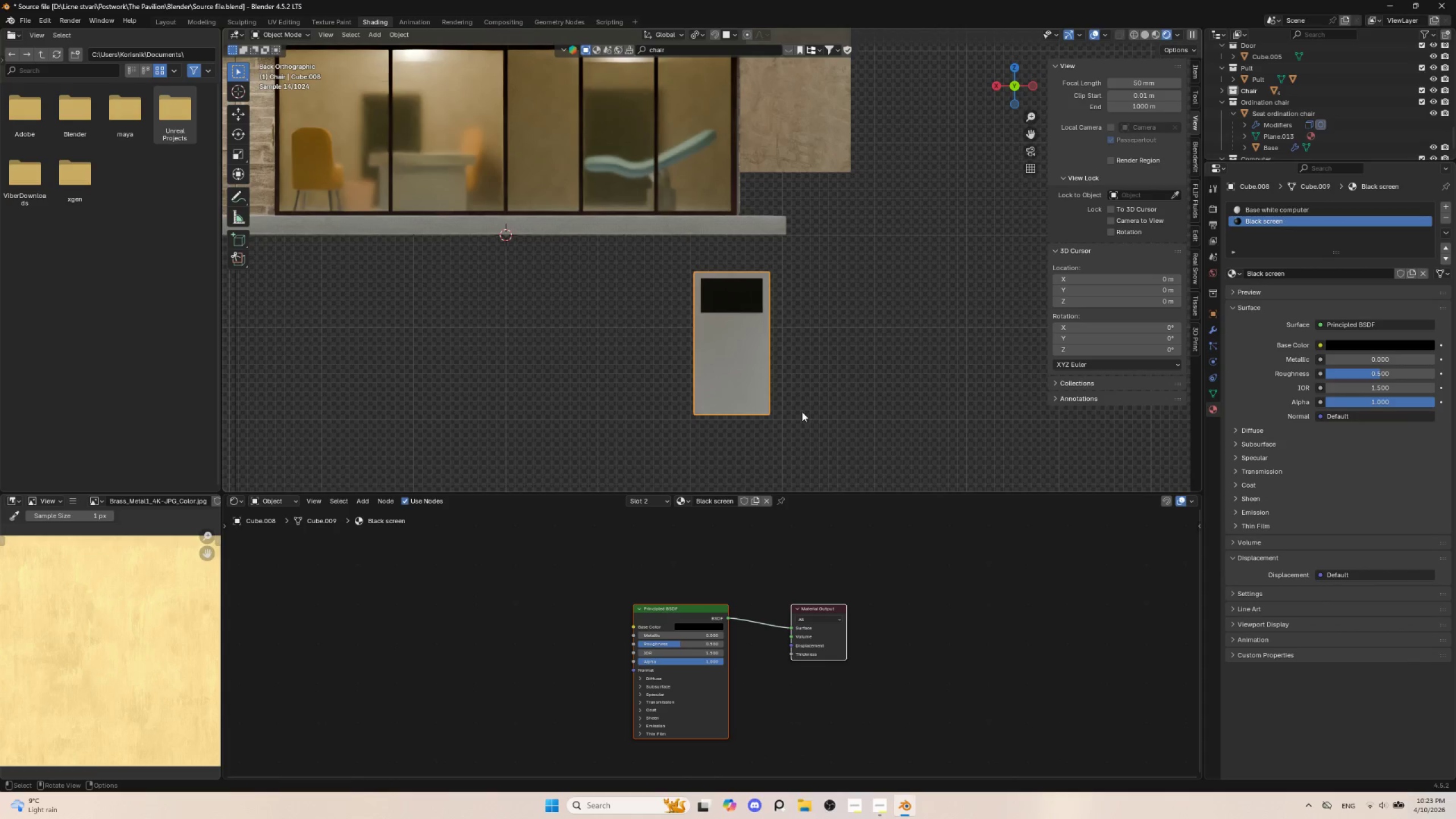 
key(G)
 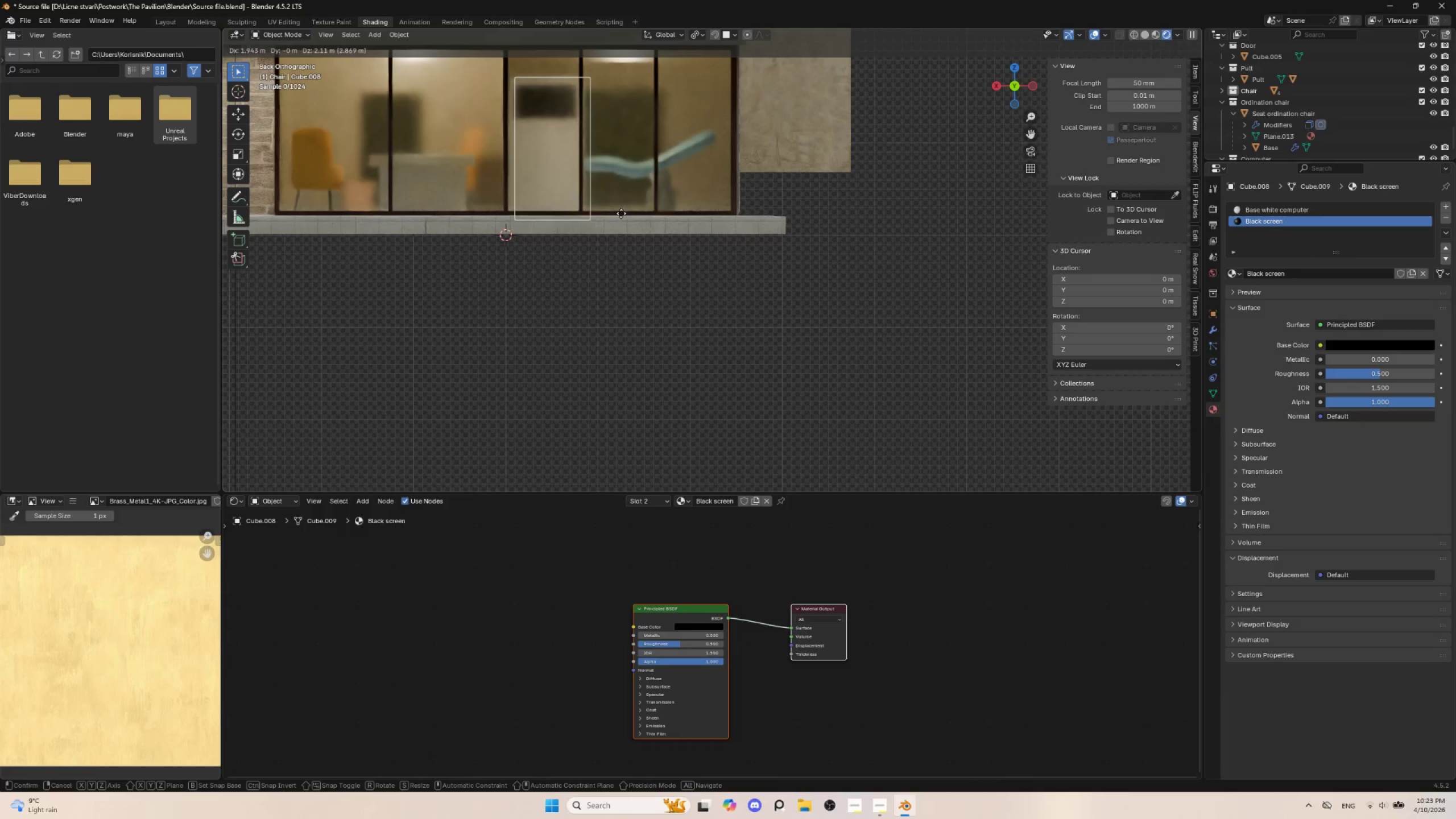 
left_click([621, 209])
 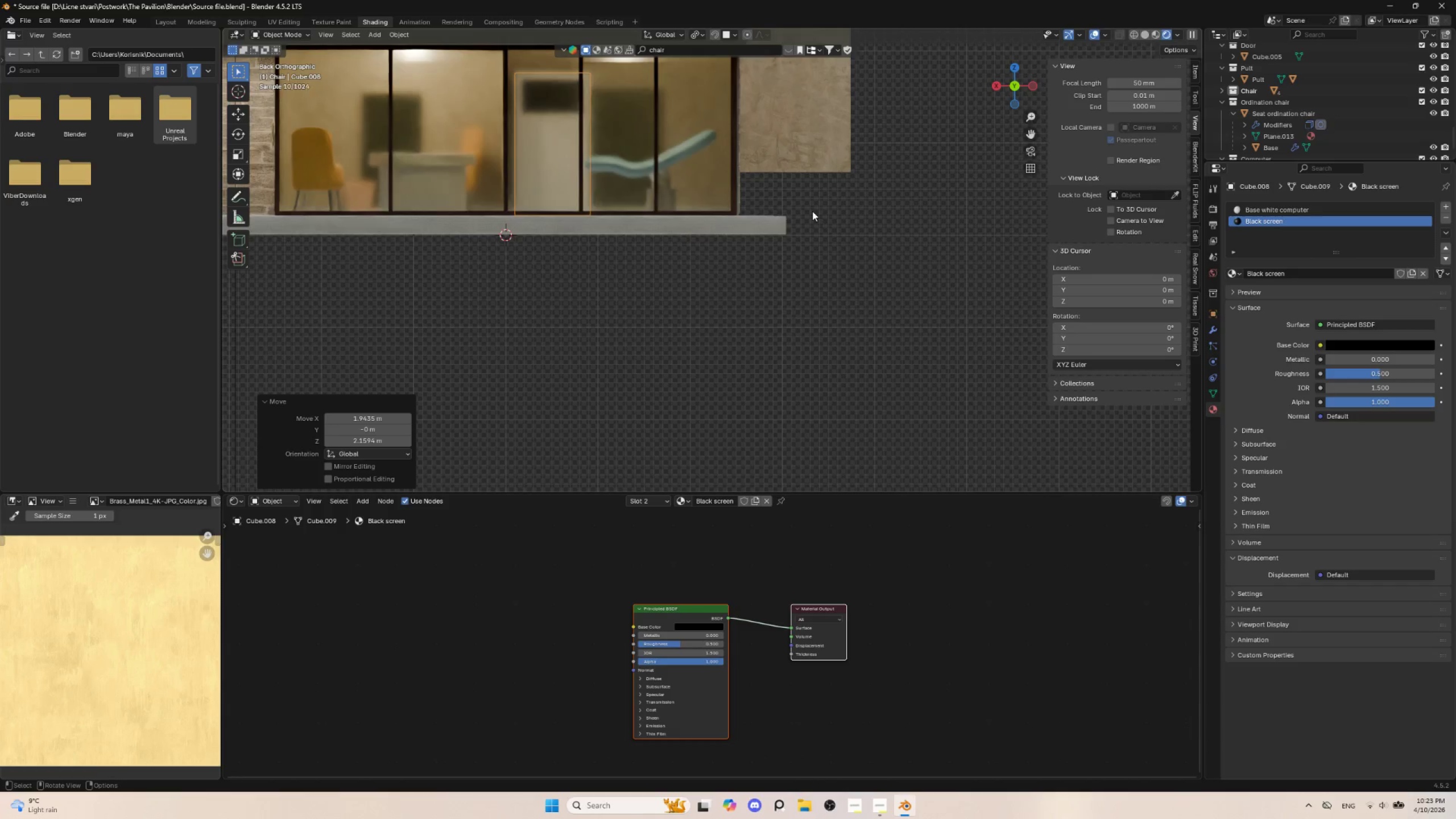 
key(S)
 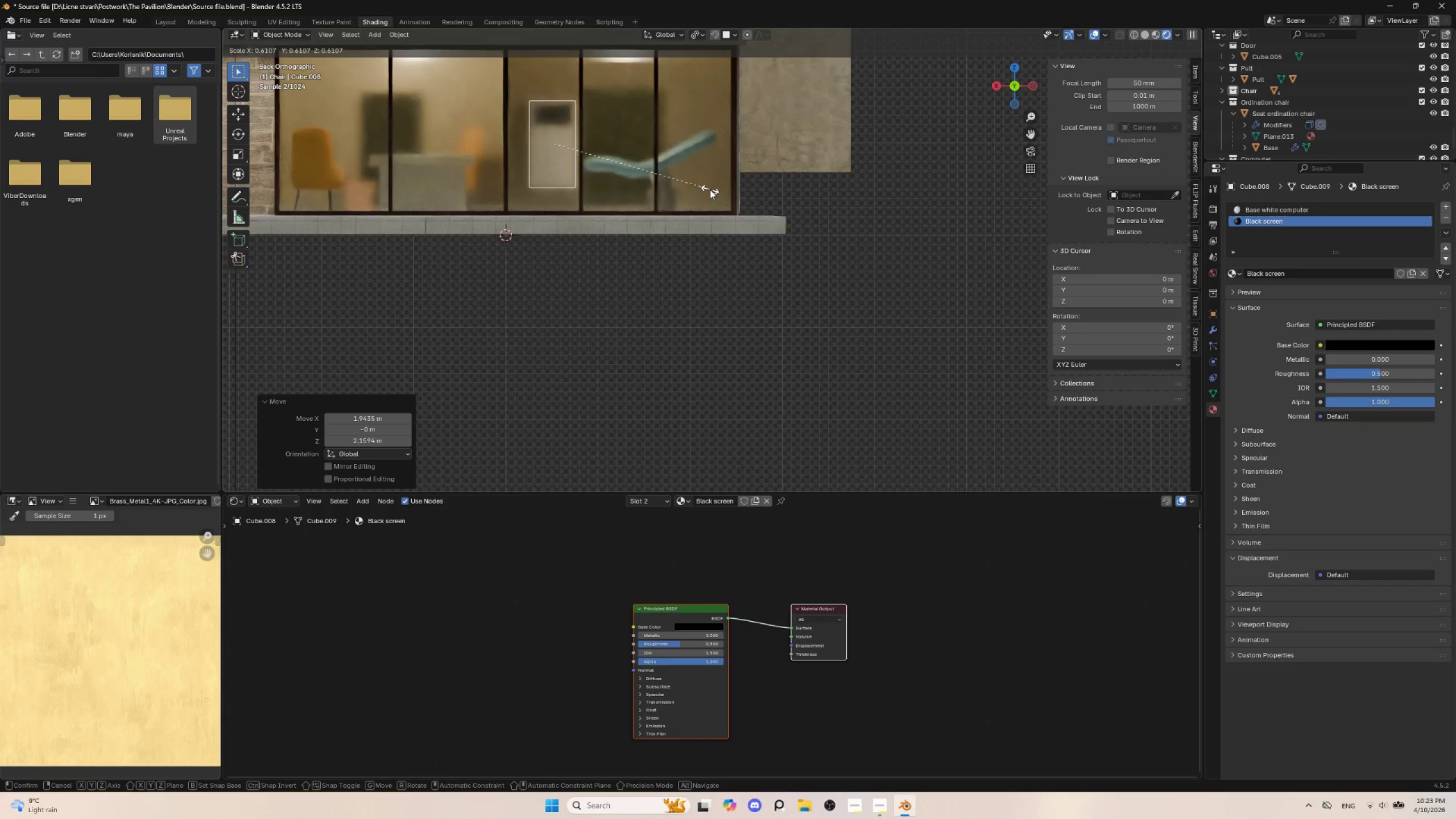 
left_click([710, 189])
 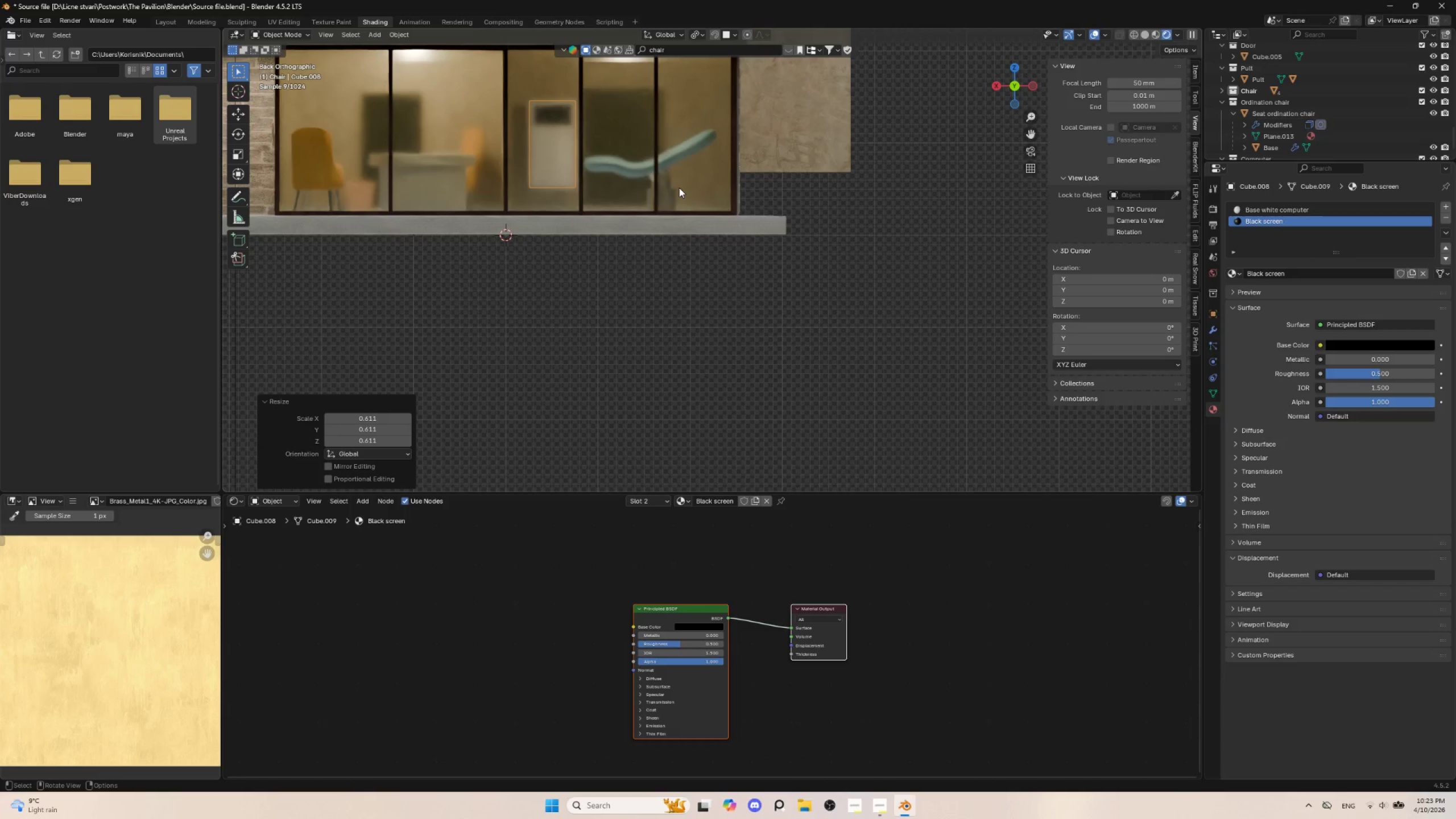 
key(G)
 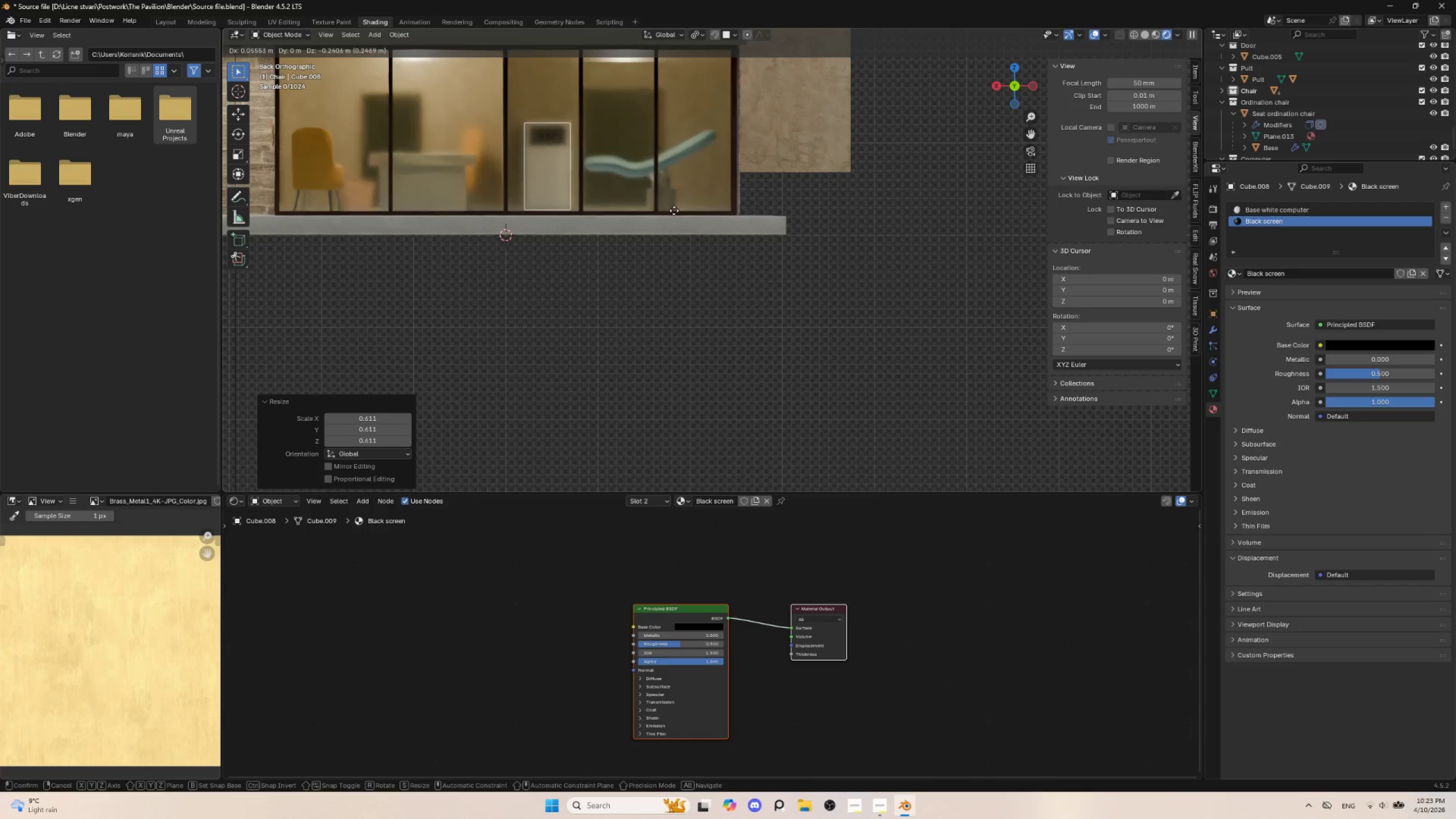 
left_click([674, 210])
 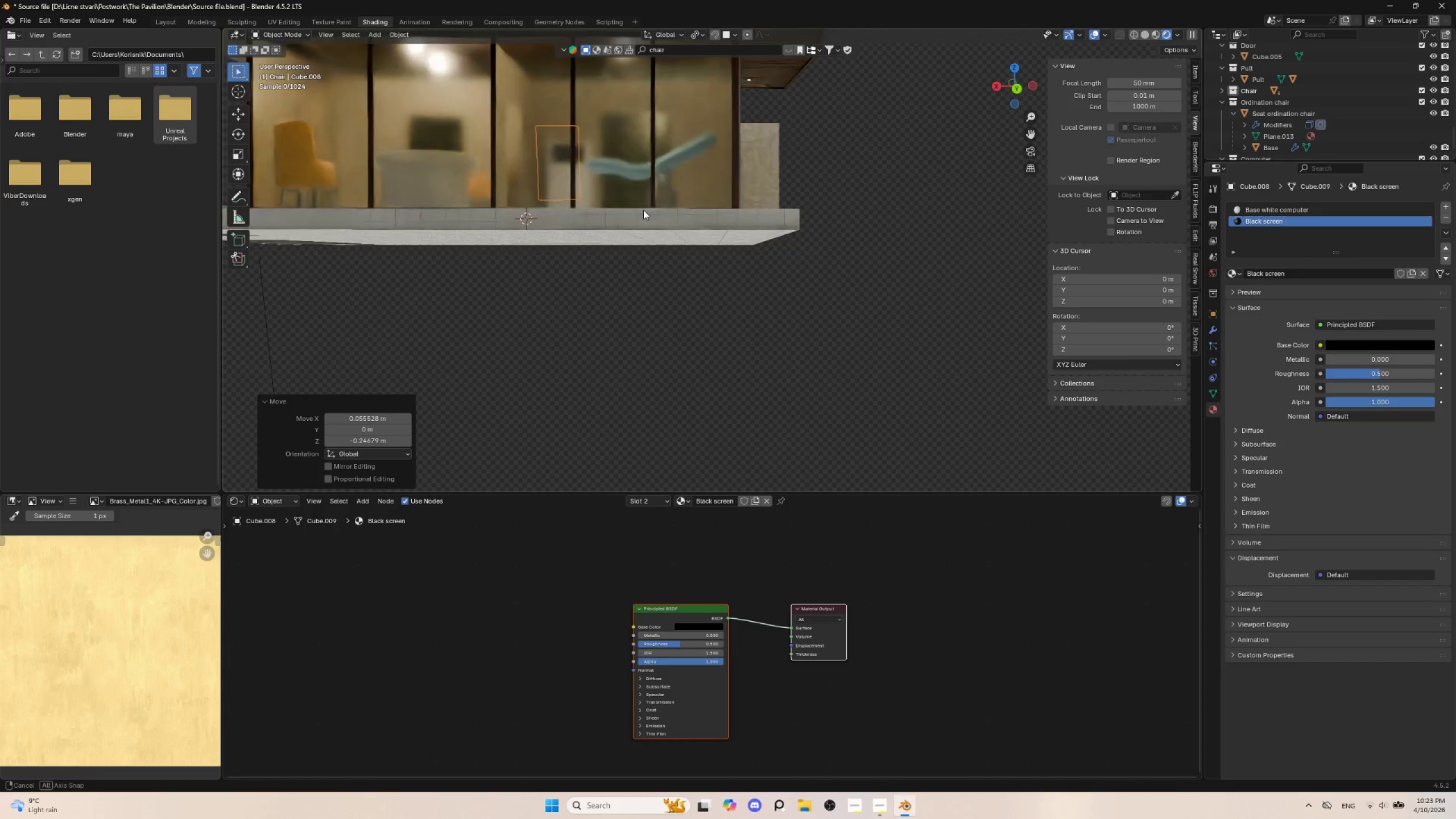 
hold_key(key=AltLeft, duration=0.31)
 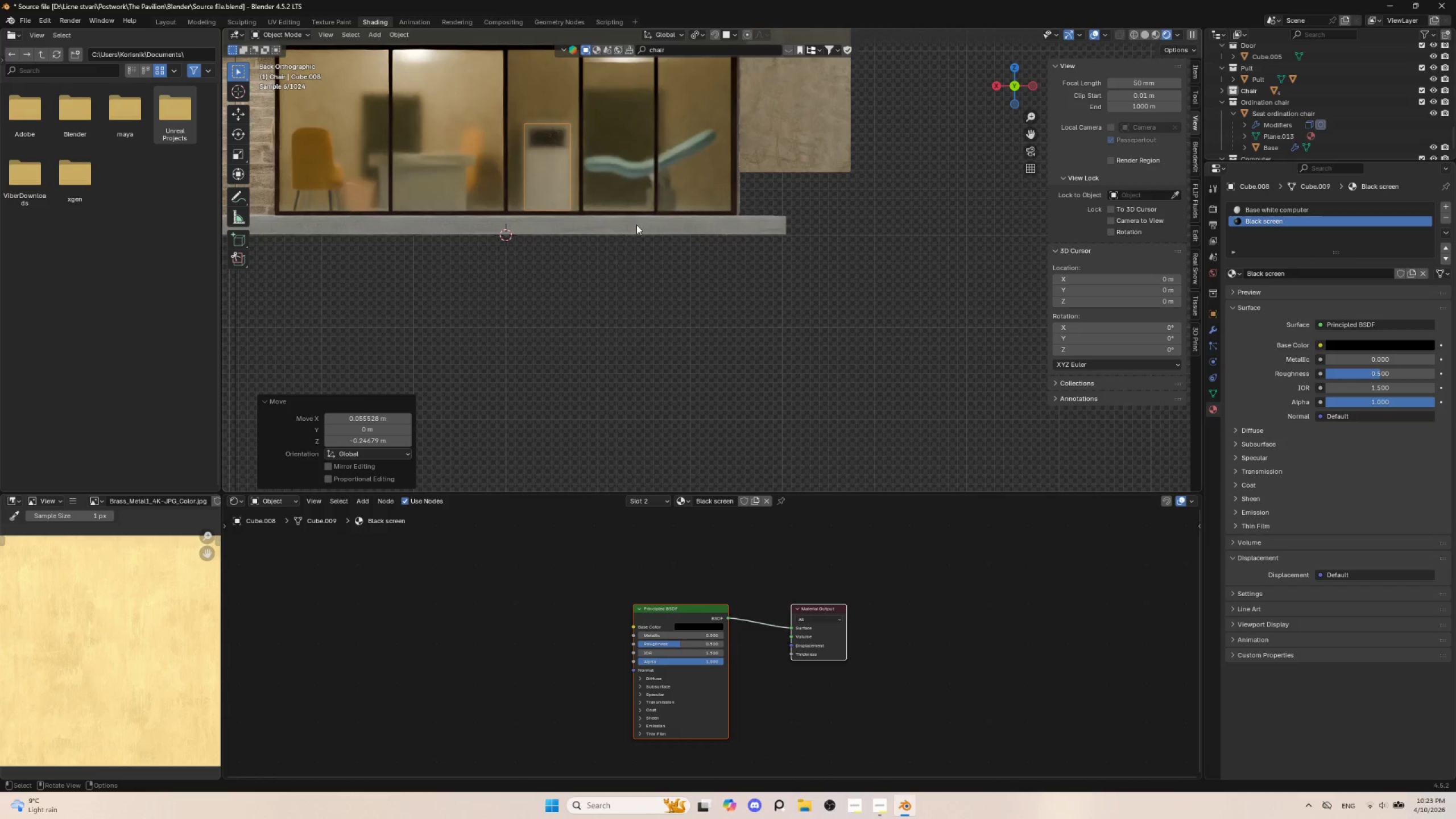 
hold_key(key=ShiftLeft, duration=0.62)
 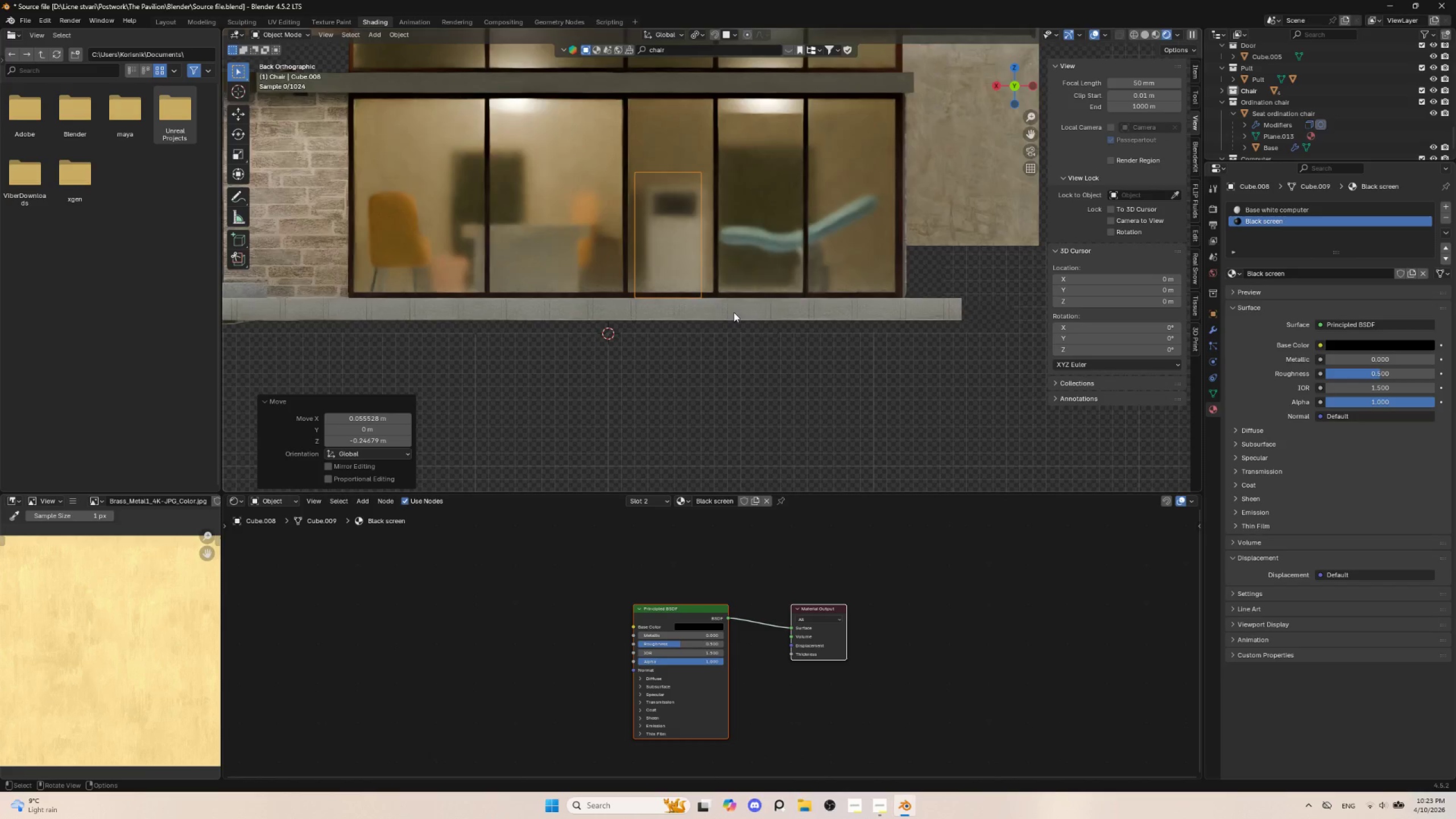 
scroll: coordinate [734, 312], scroll_direction: up, amount: 2.0
 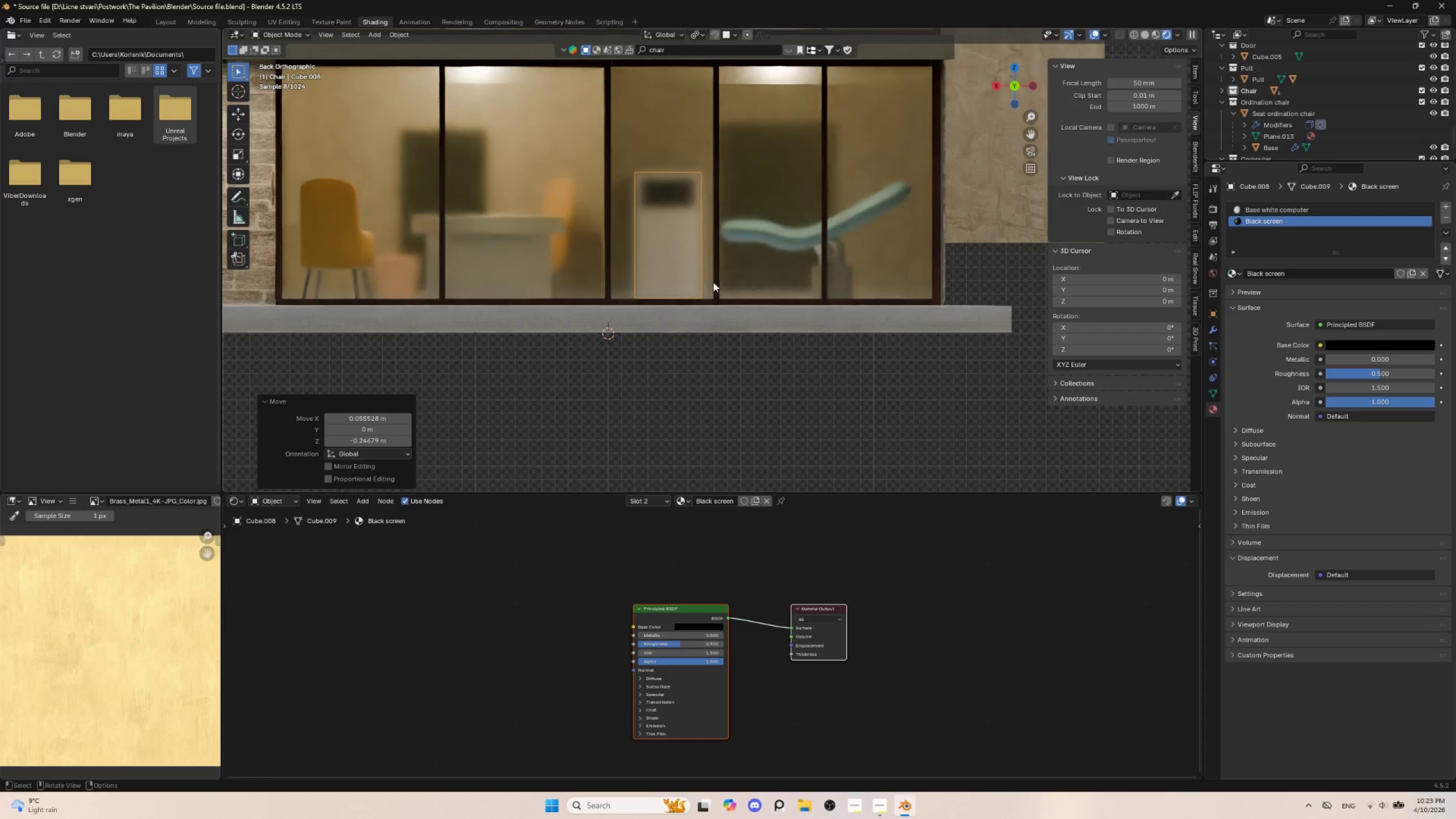 
key(G)
 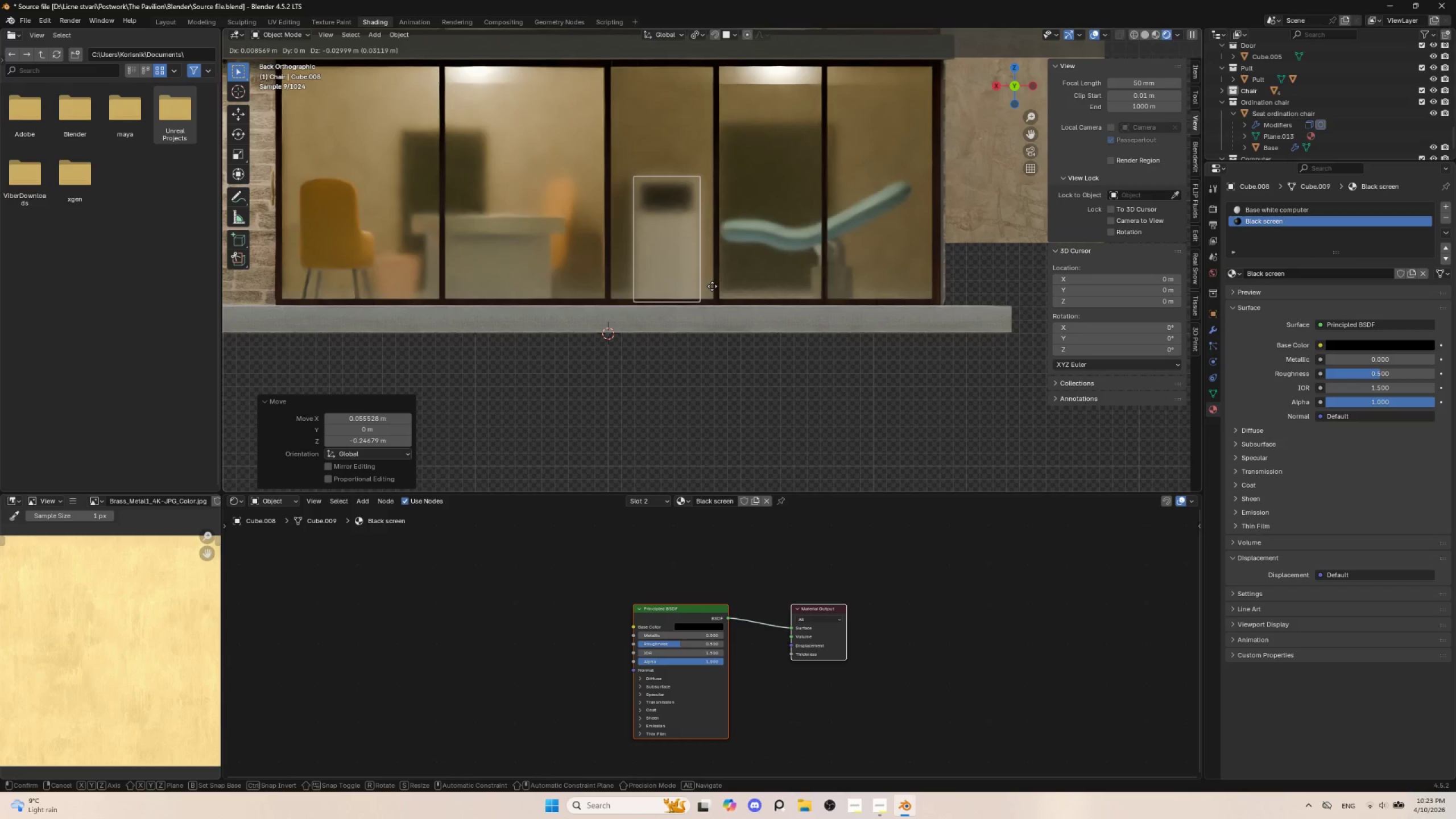 
left_click([712, 286])
 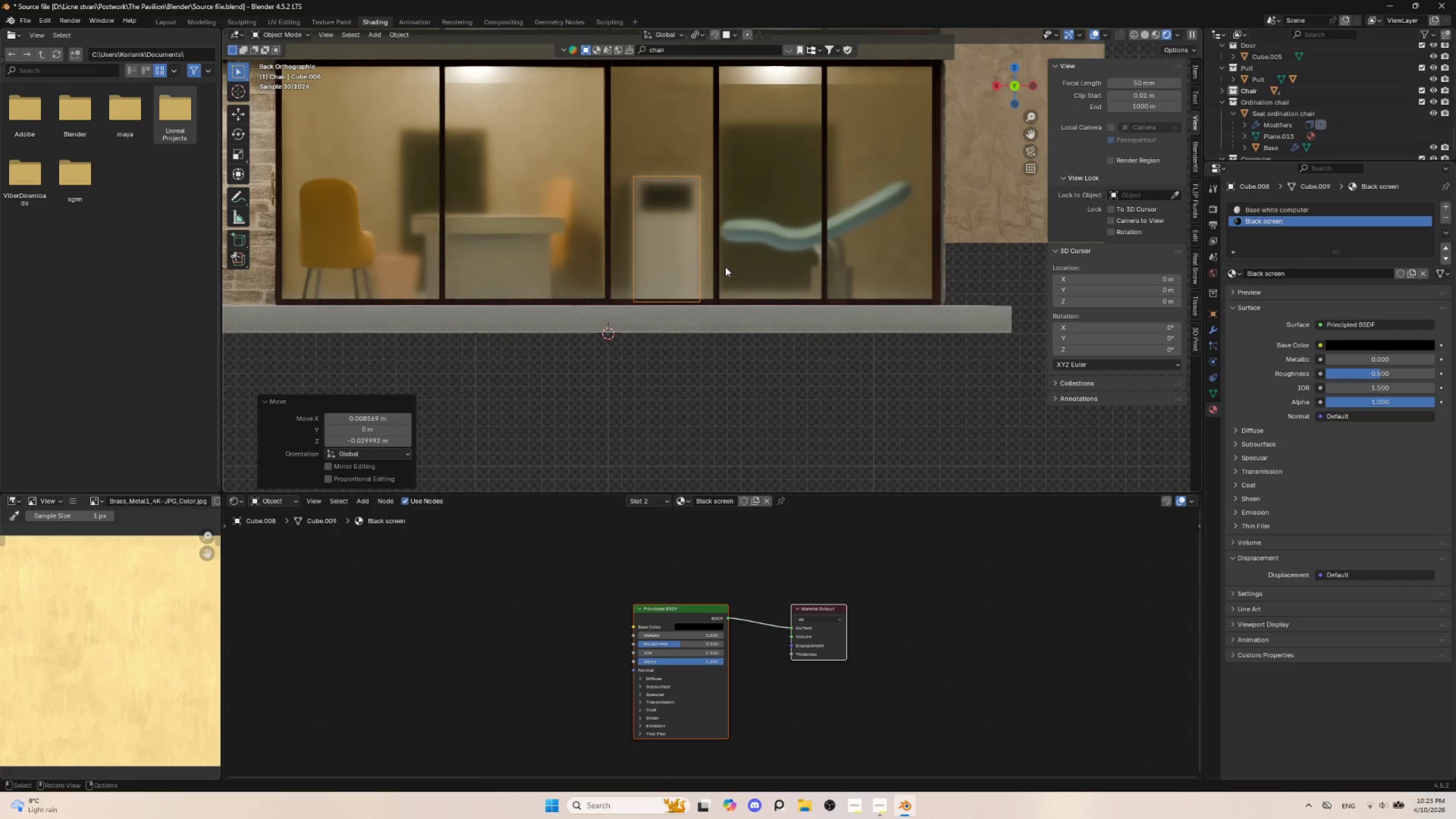 
scroll: coordinate [760, 262], scroll_direction: down, amount: 3.0
 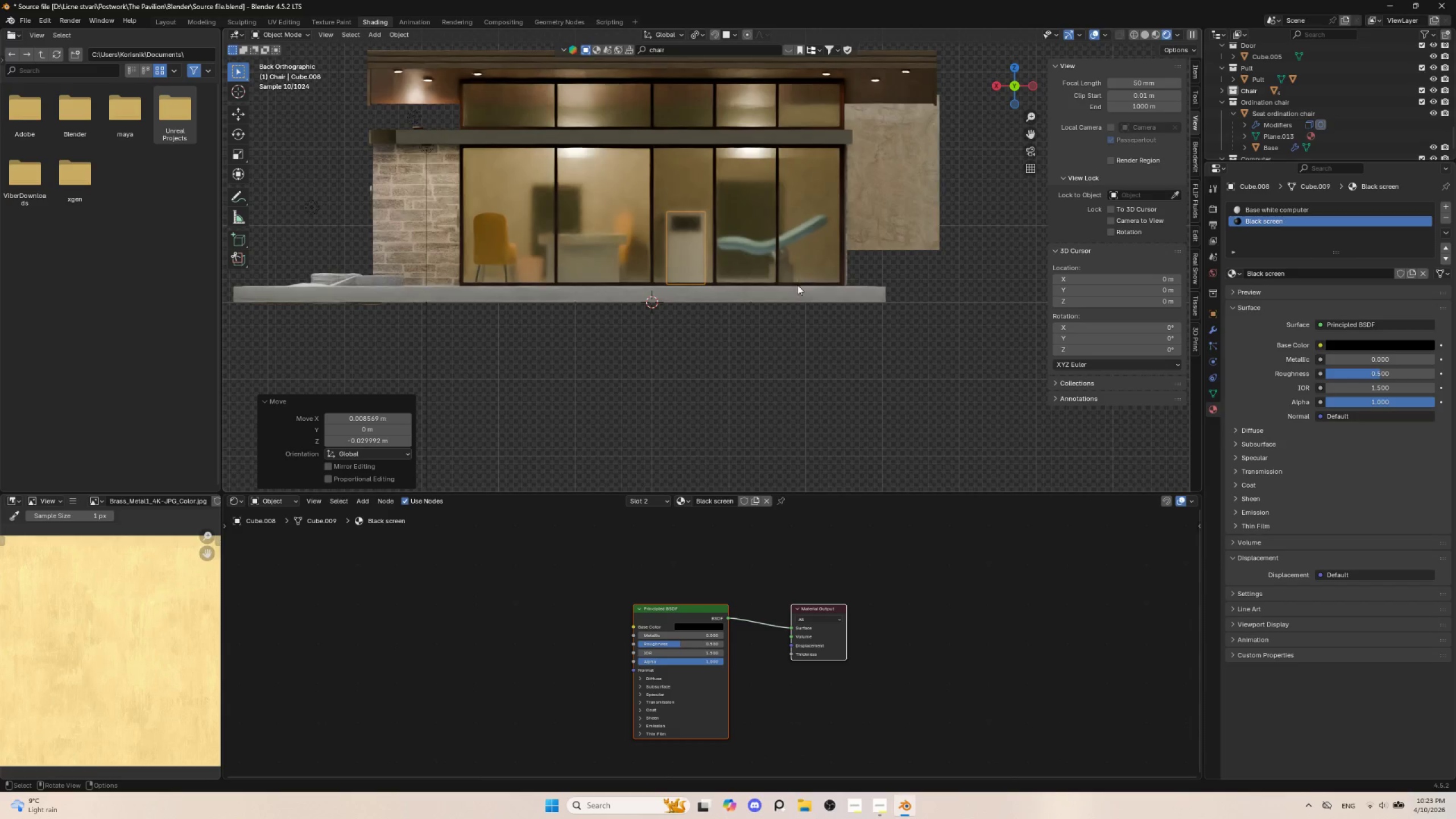 
scroll: coordinate [797, 291], scroll_direction: up, amount: 2.0
 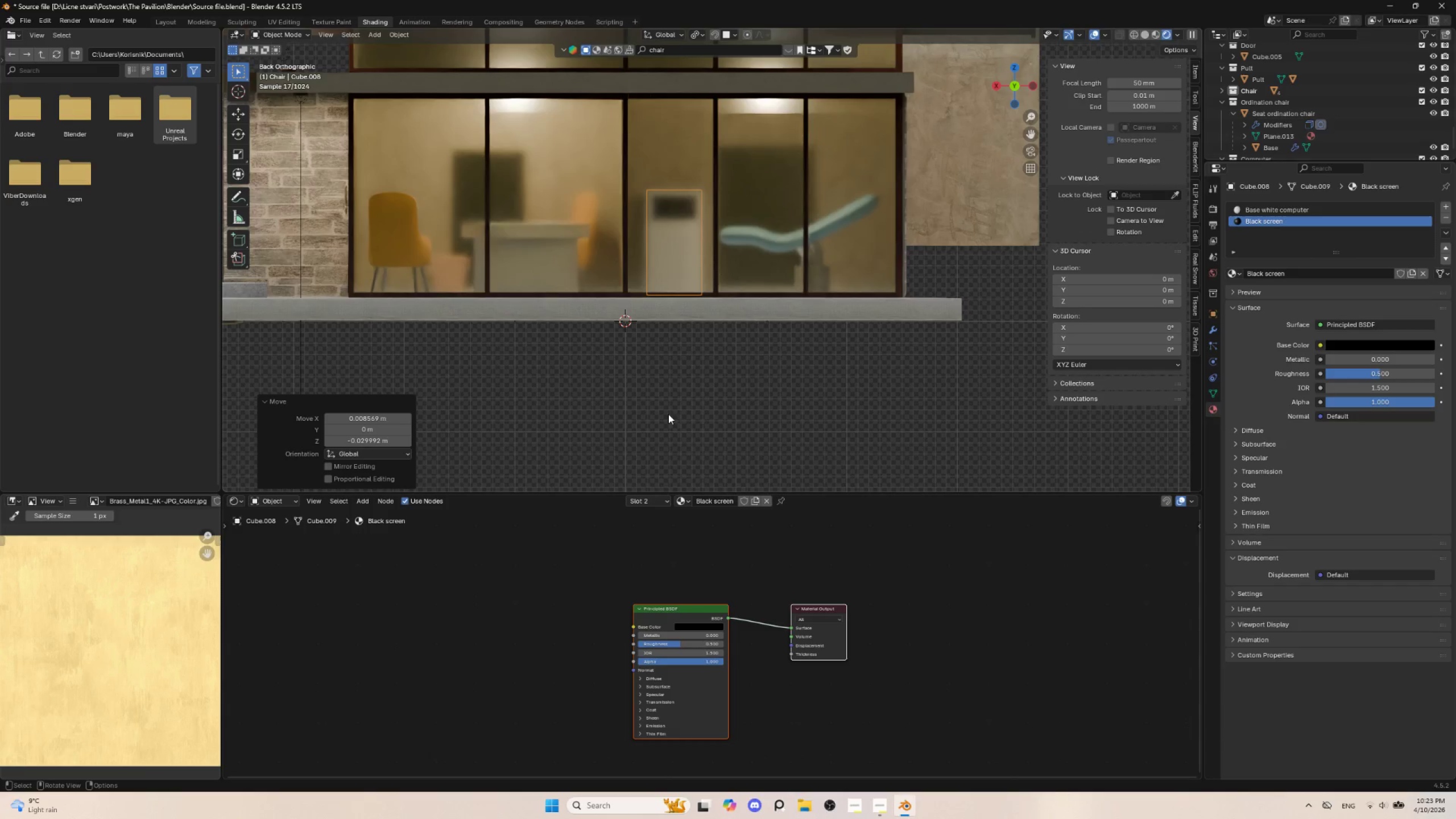 
left_click([682, 404])
 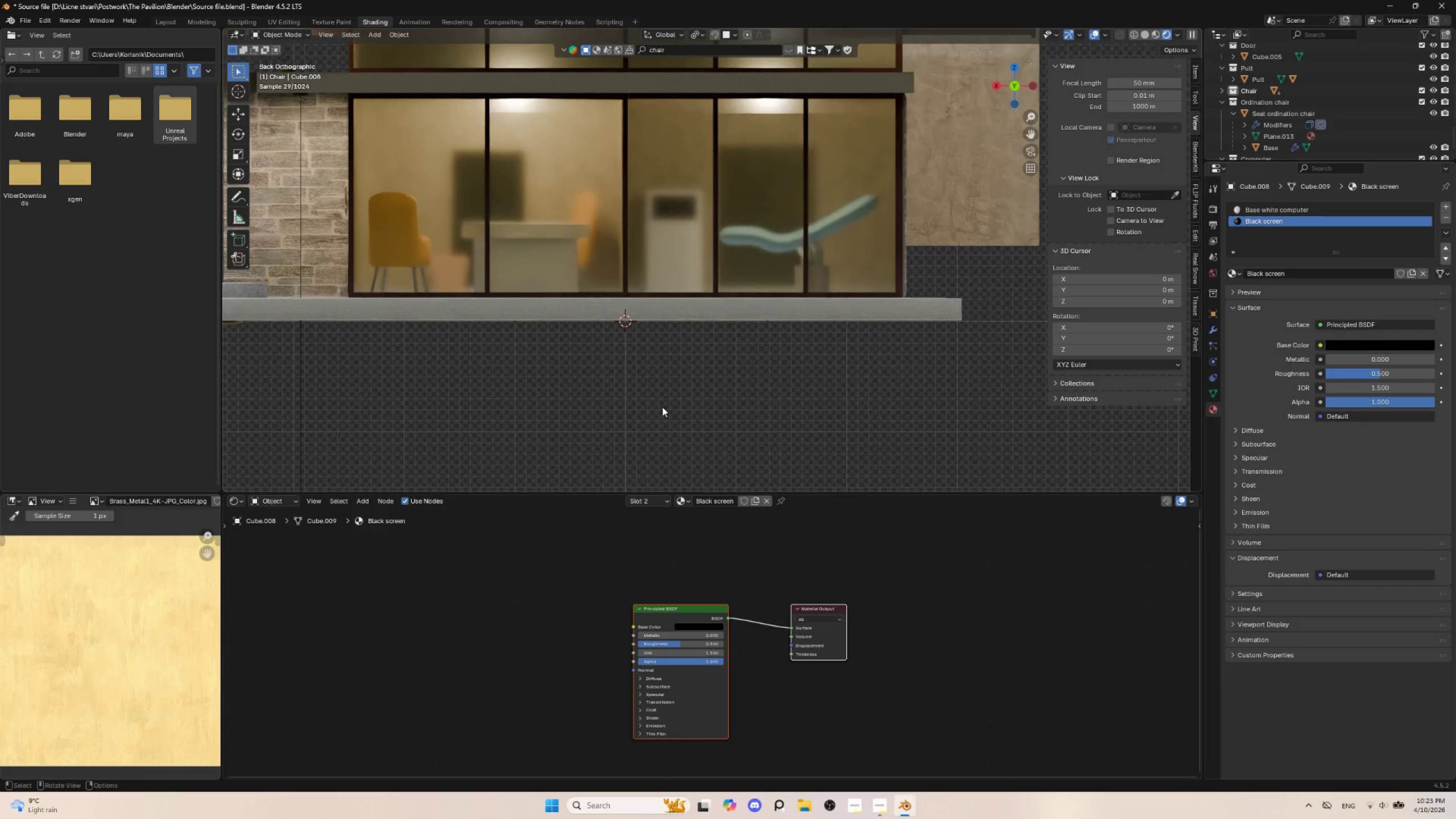 
key(Shift+A)
 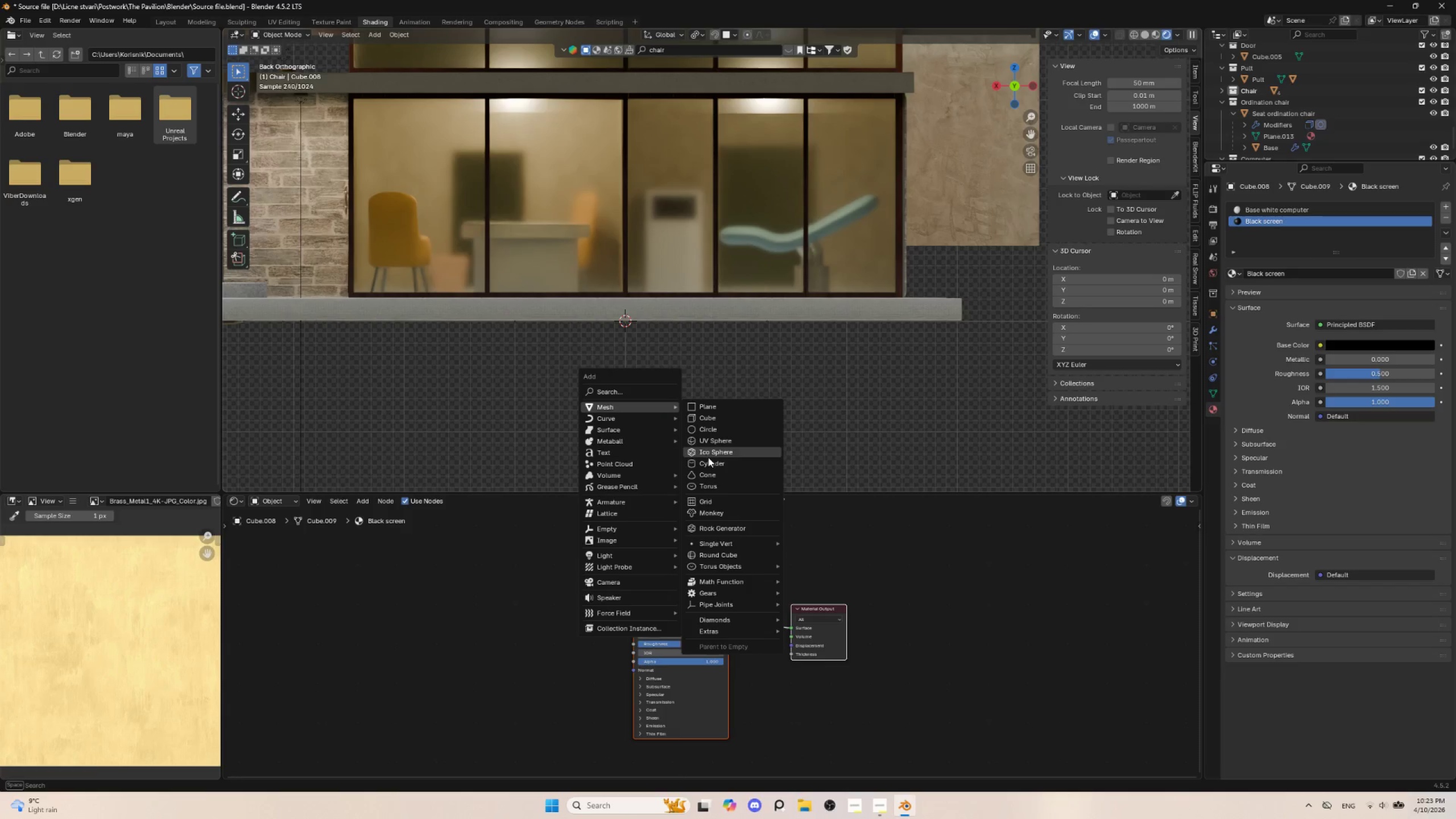 
left_click([708, 461])
 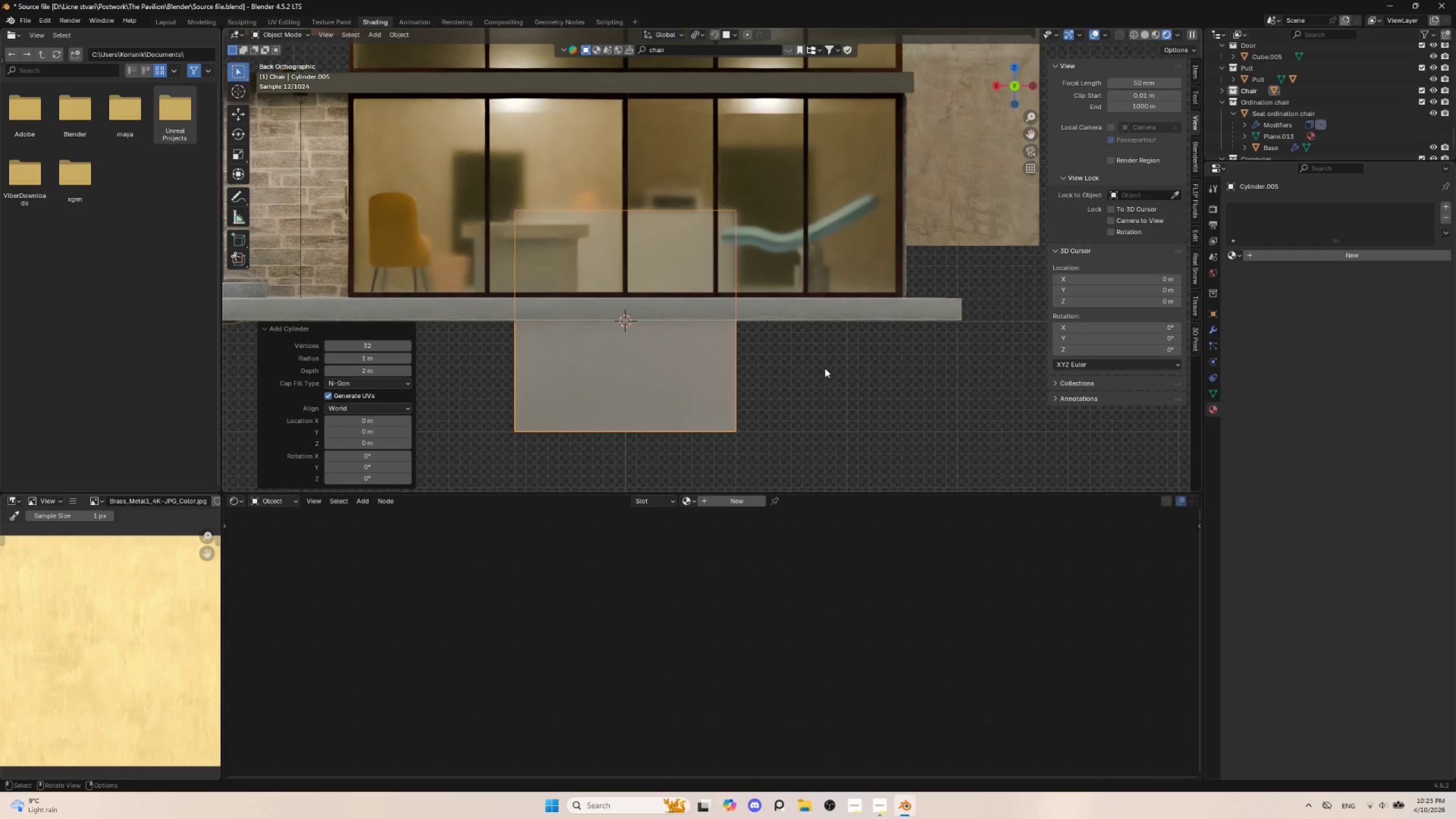 
key(S)
 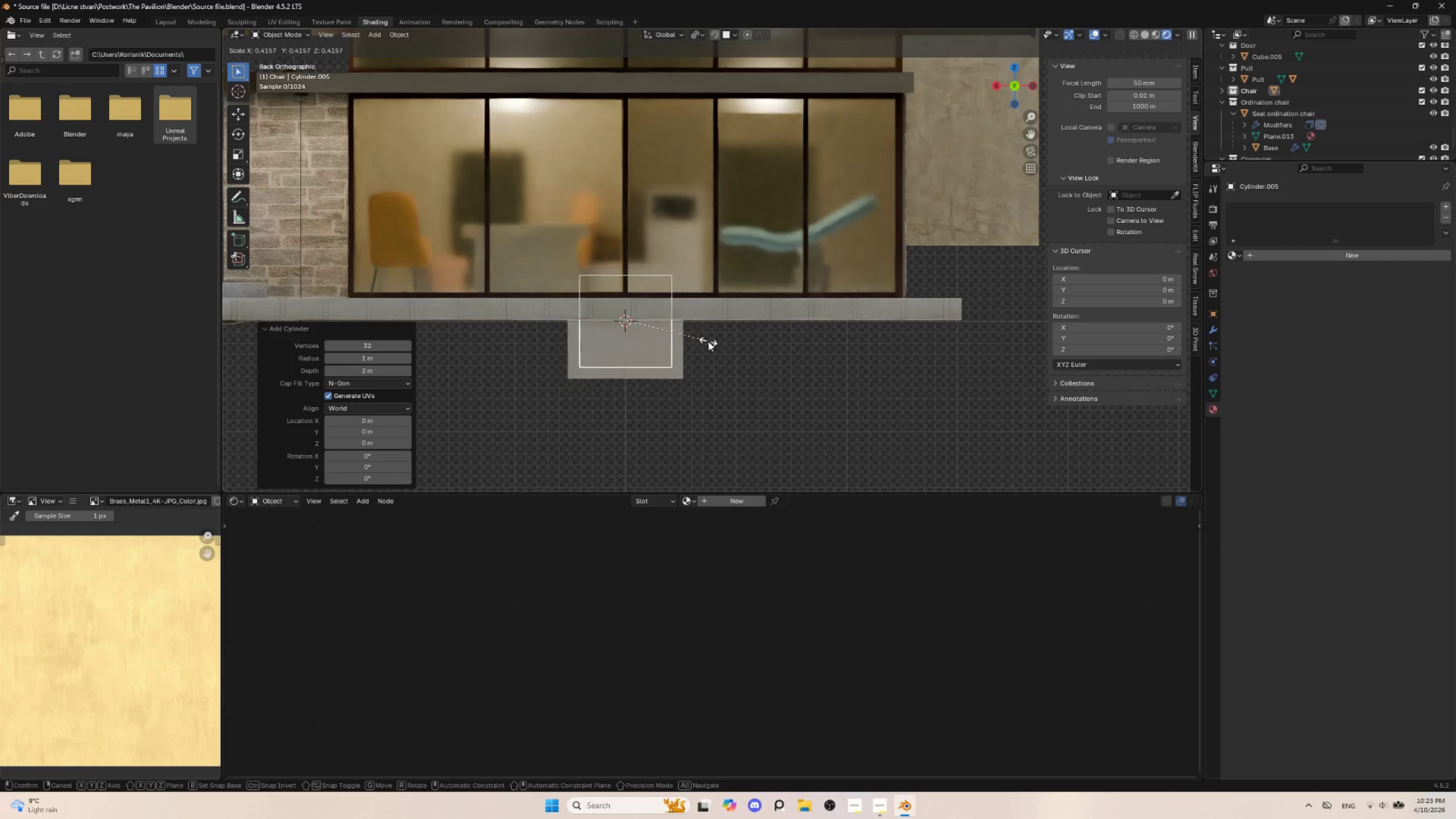 
left_click([708, 341])
 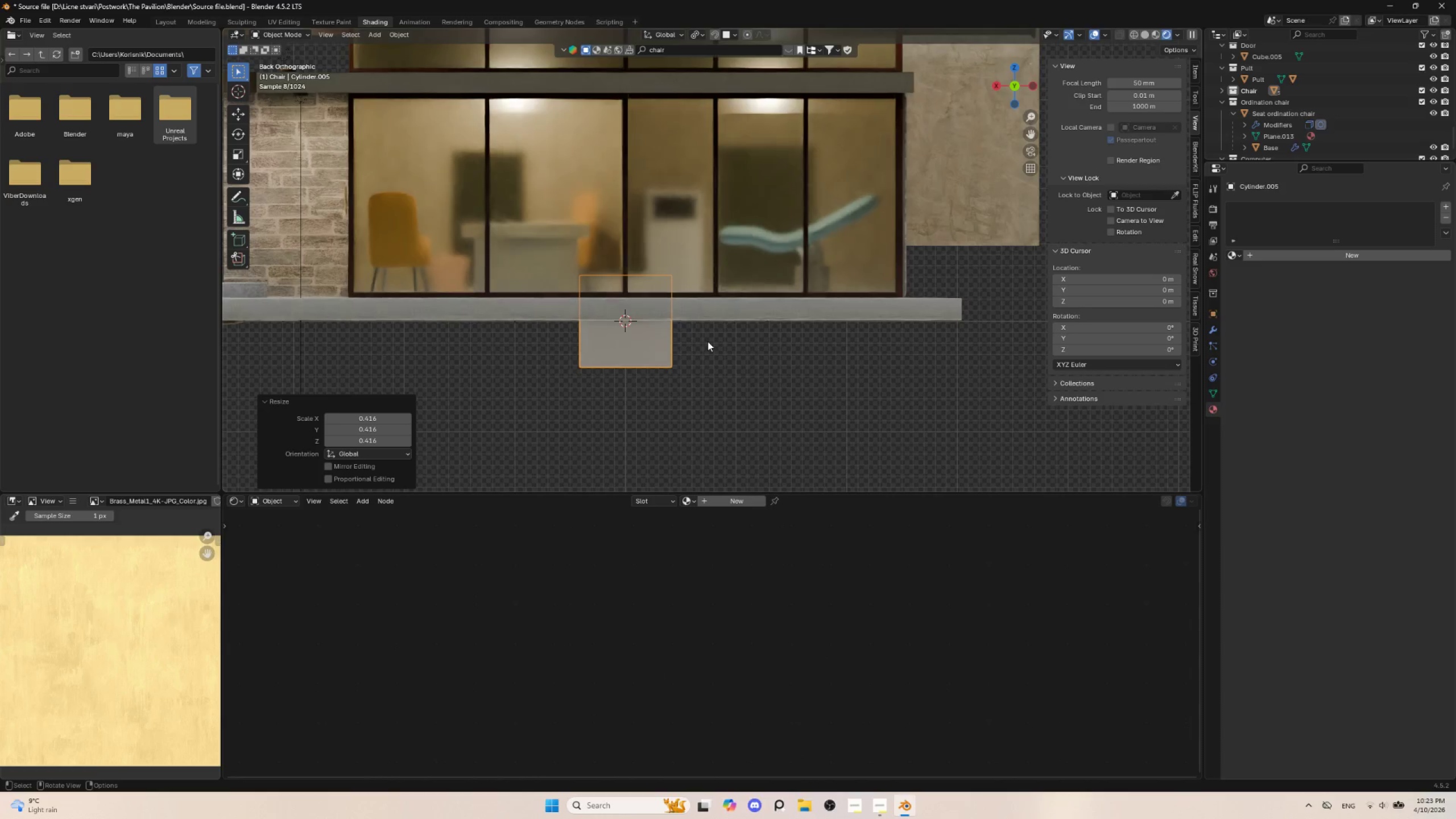 
key(G)
 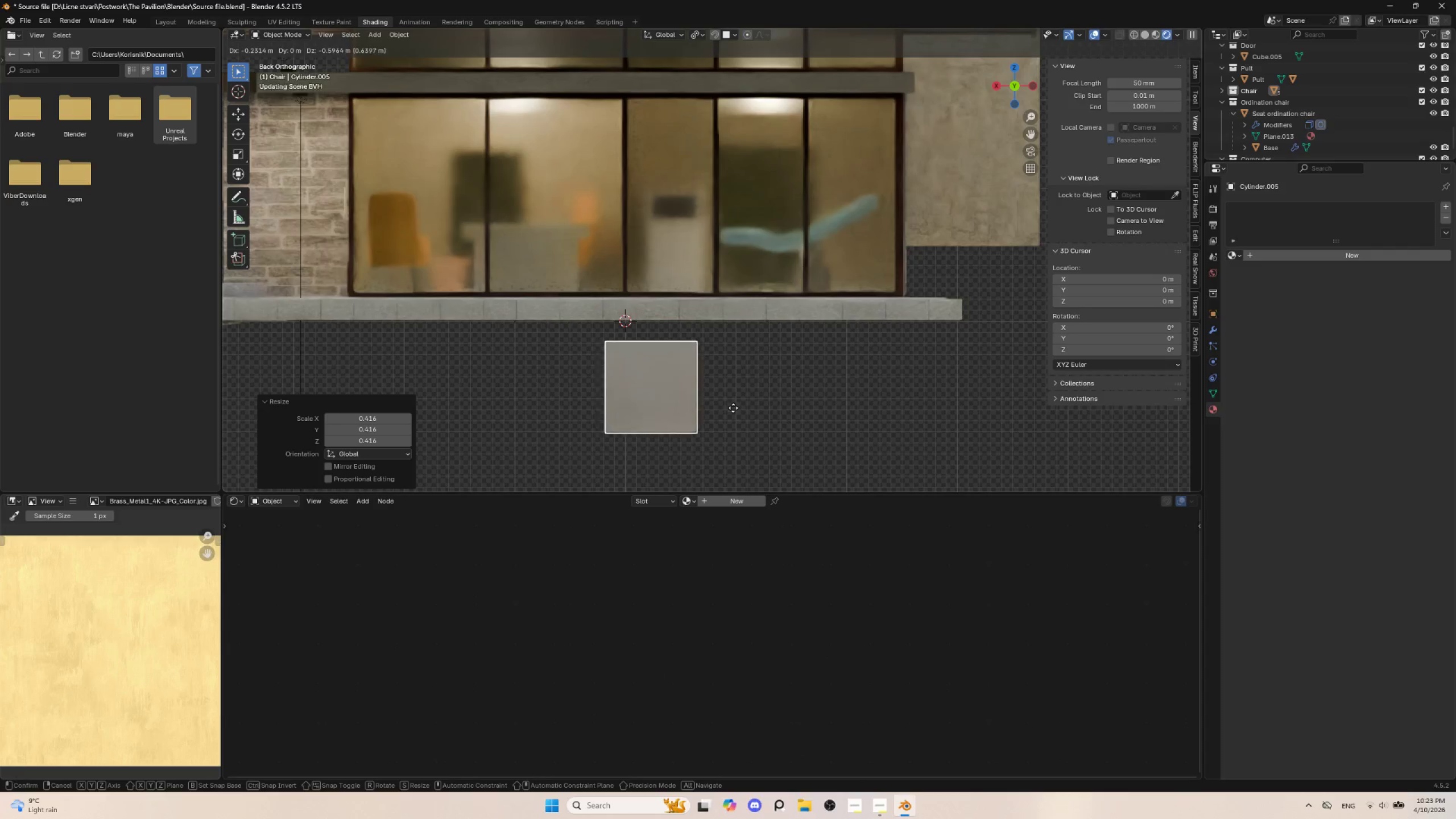 
left_click([735, 416])
 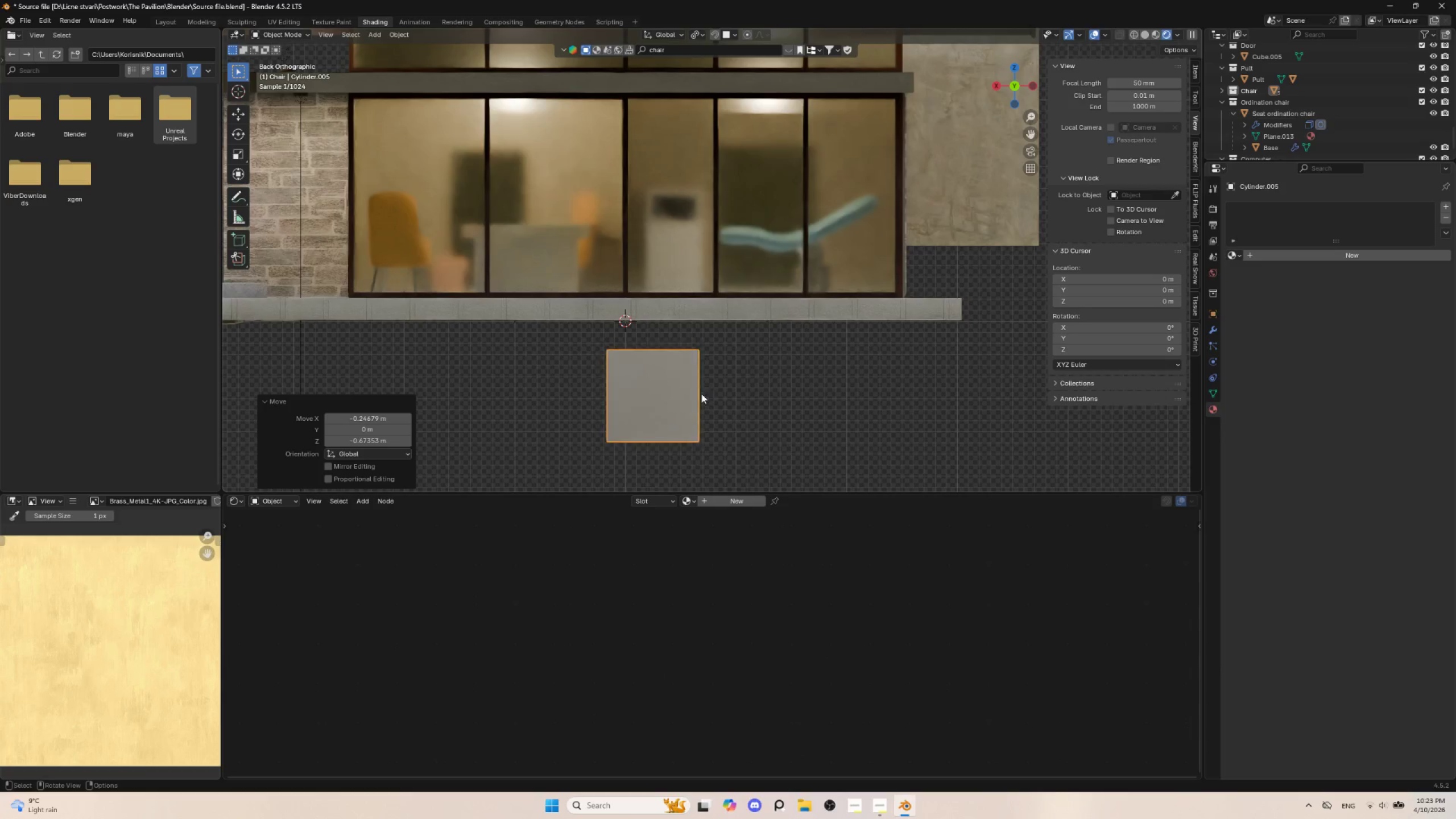 
key(Tab)
 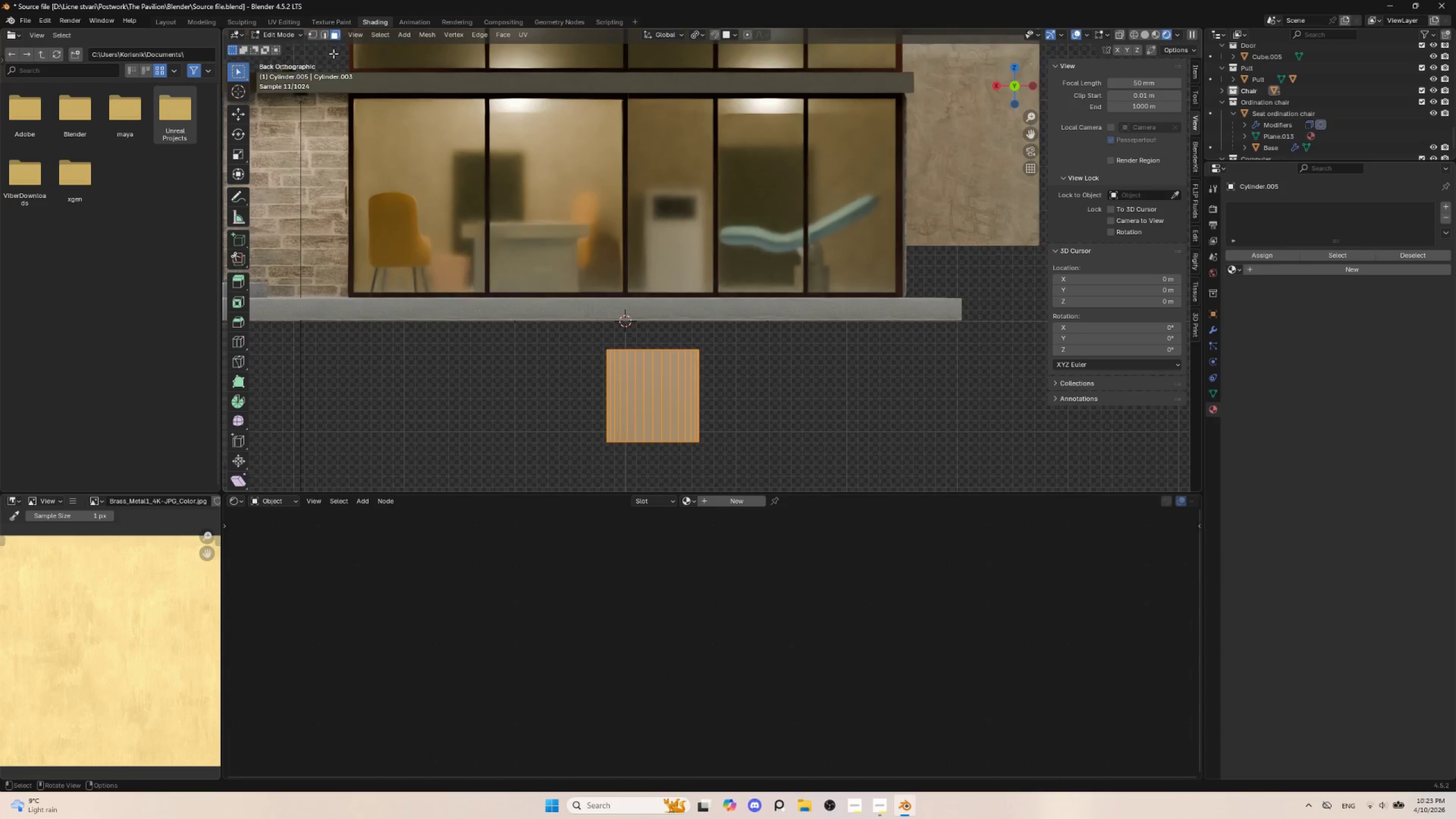 
left_click([326, 38])
 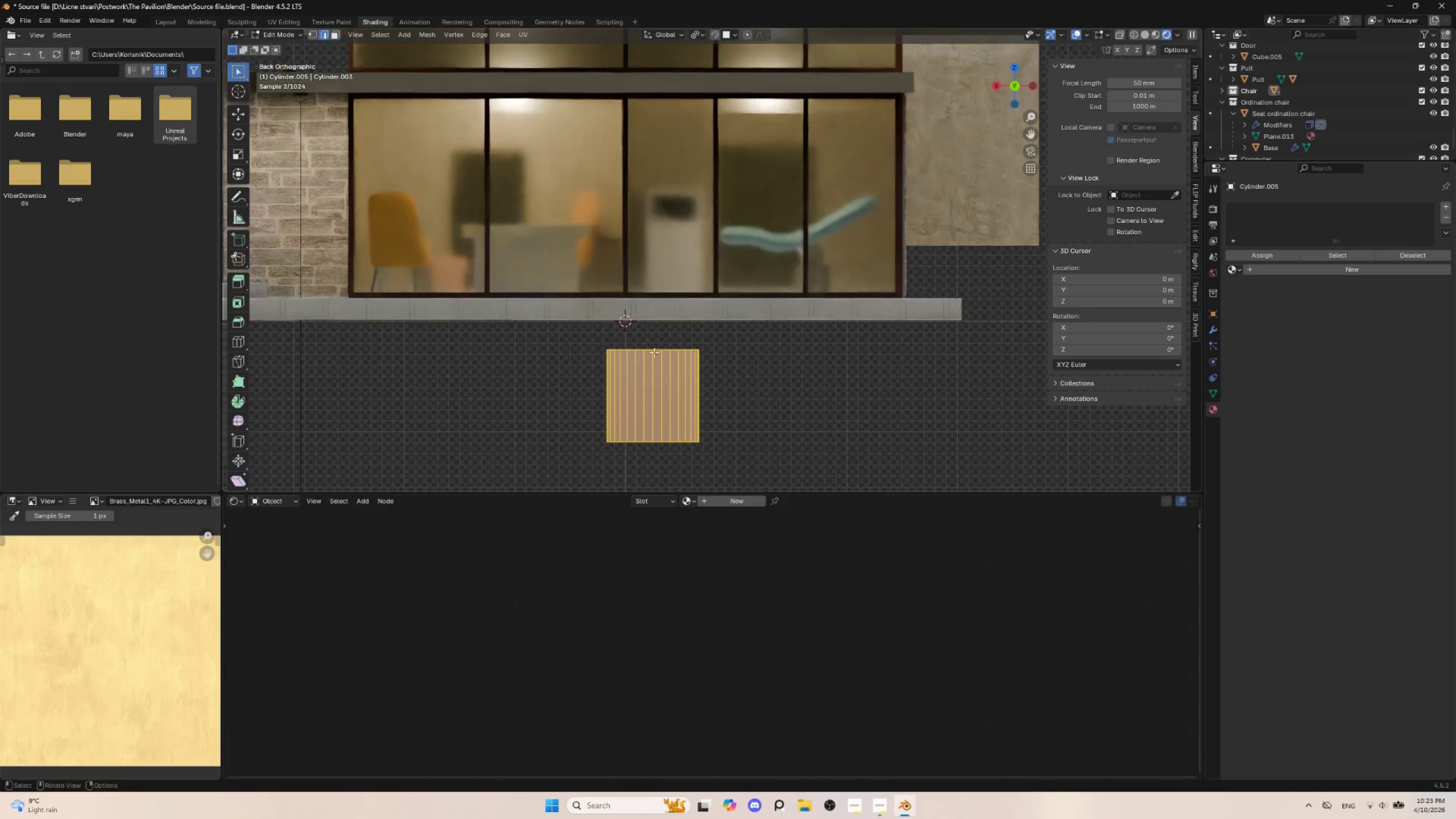 
hold_key(key=AltLeft, duration=1.01)
left_click([669, 352])
 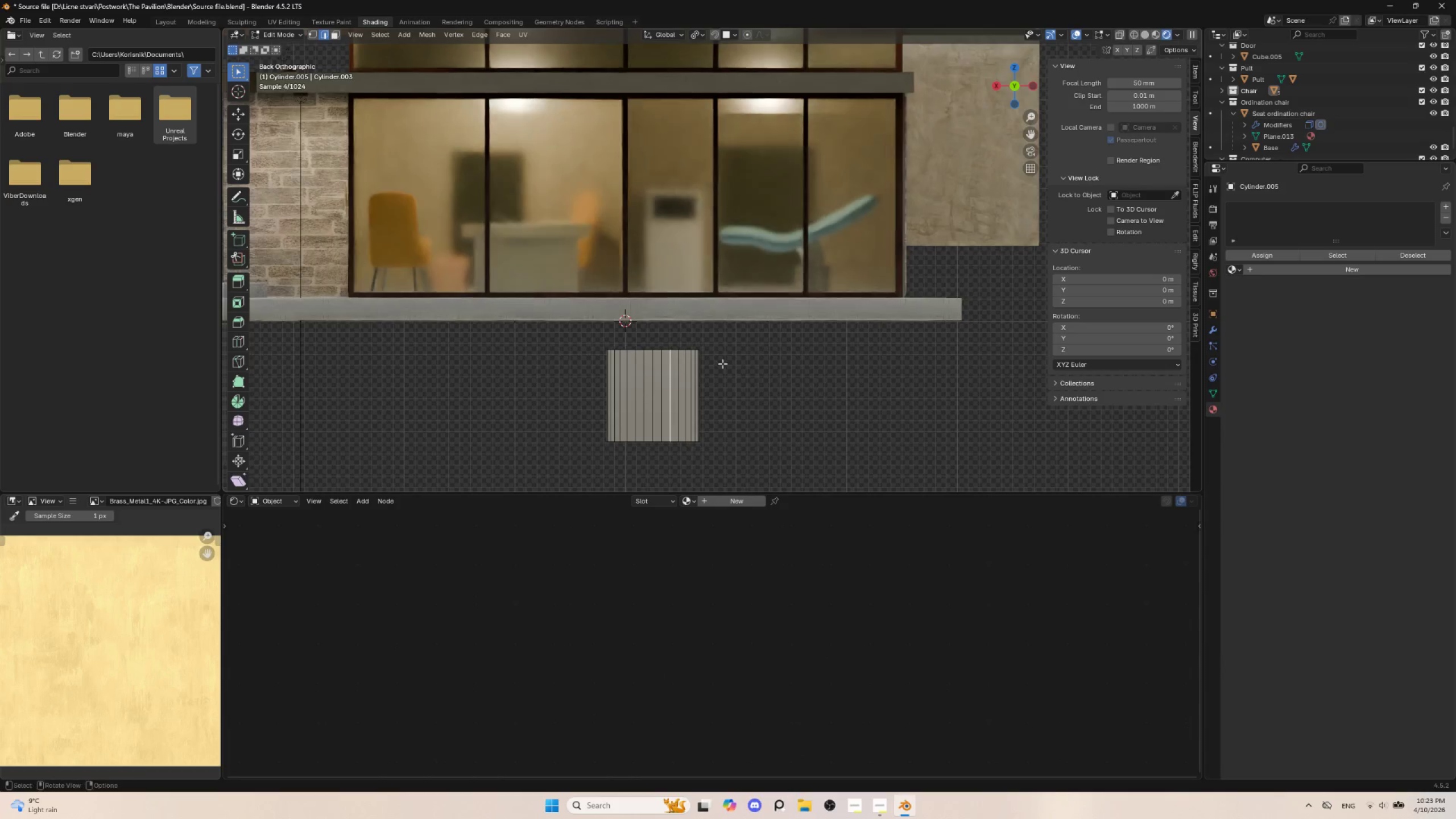 
hold_key(key=AltLeft, duration=1.09)
left_click([666, 350])
 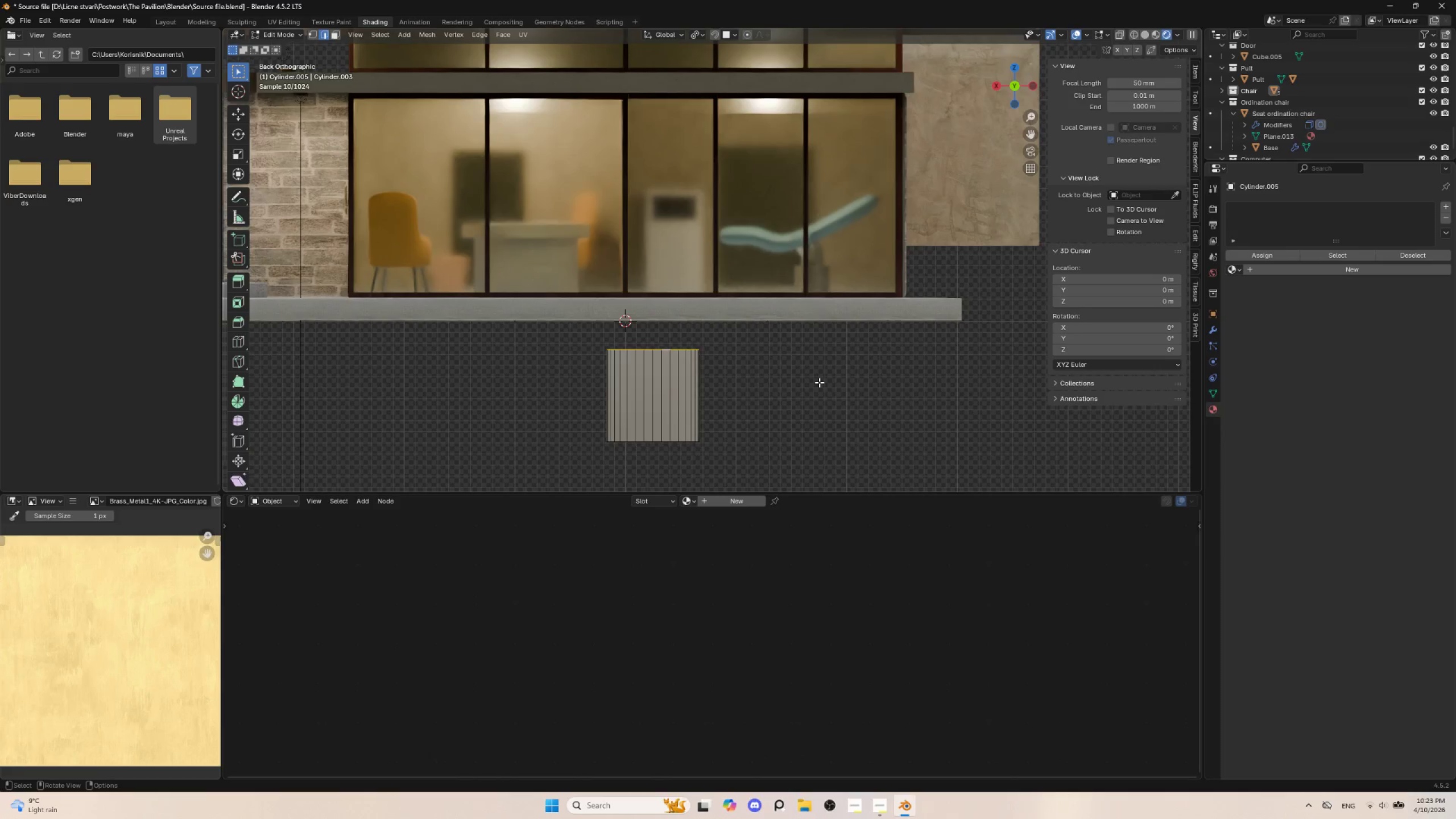 
key(Control+B)
 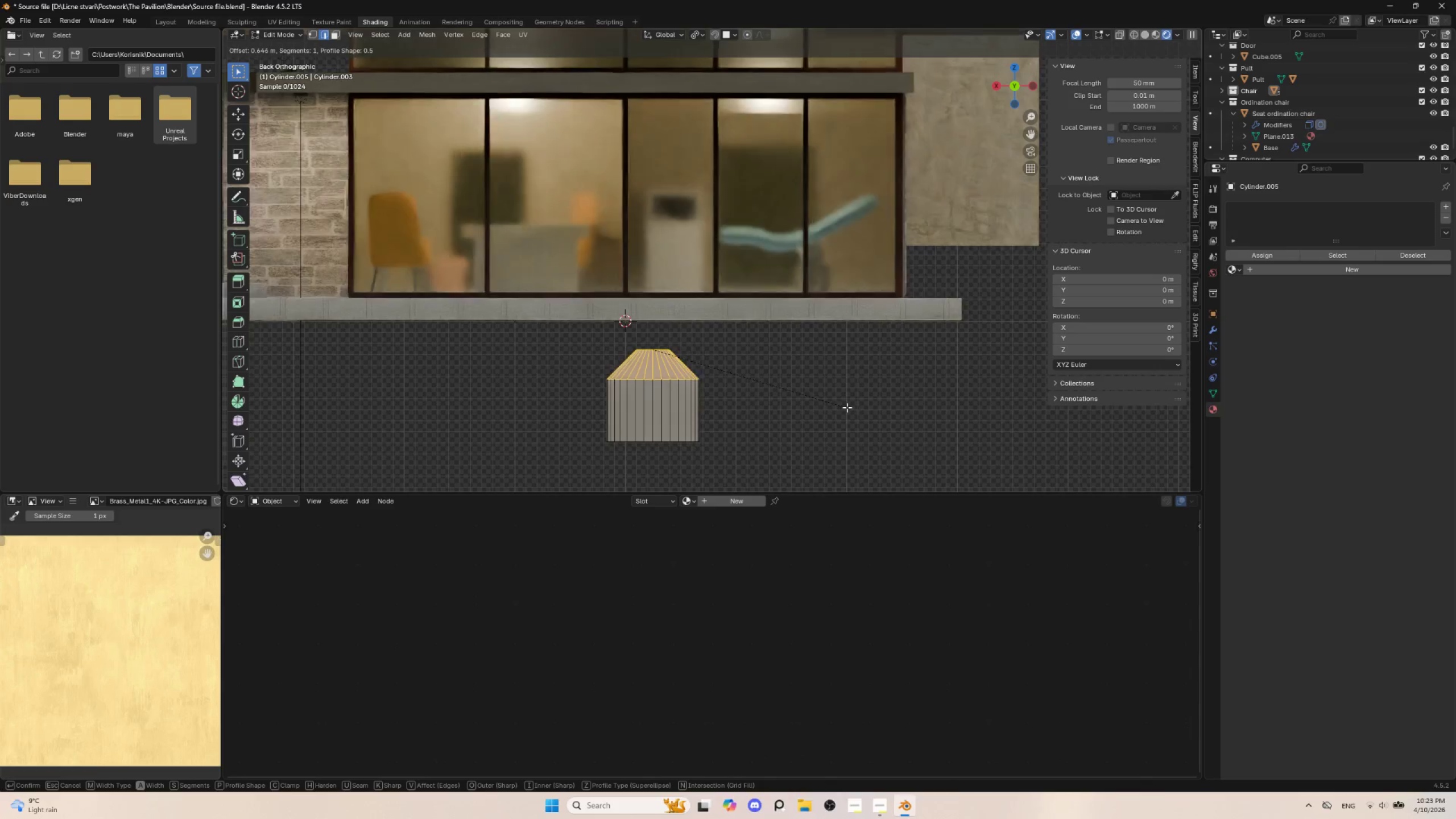 
scroll: coordinate [847, 407], scroll_direction: up, amount: 1.0
 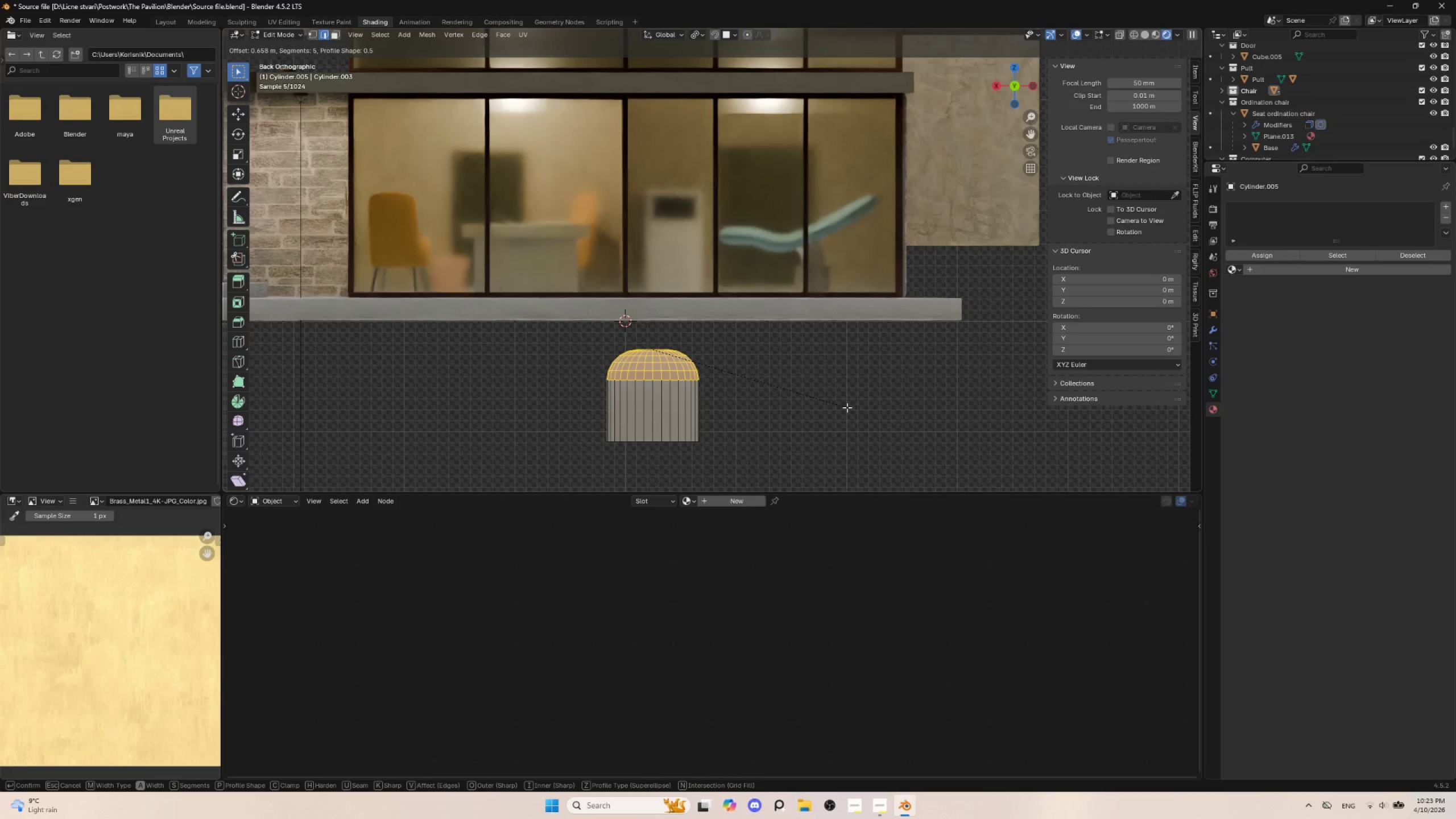 
left_click([847, 407])
 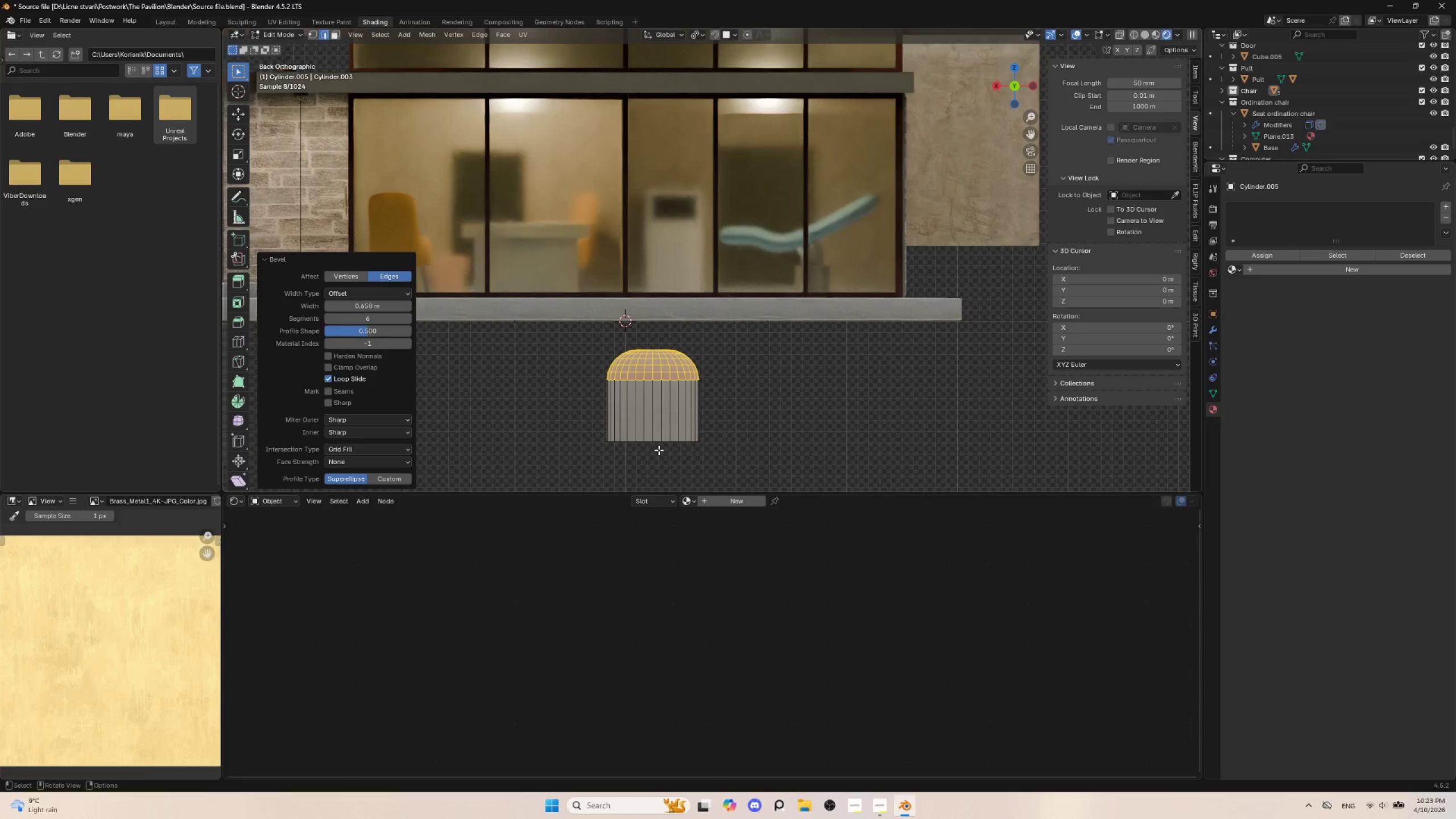 
hold_key(key=AltLeft, duration=0.78)
left_click([658, 443])
 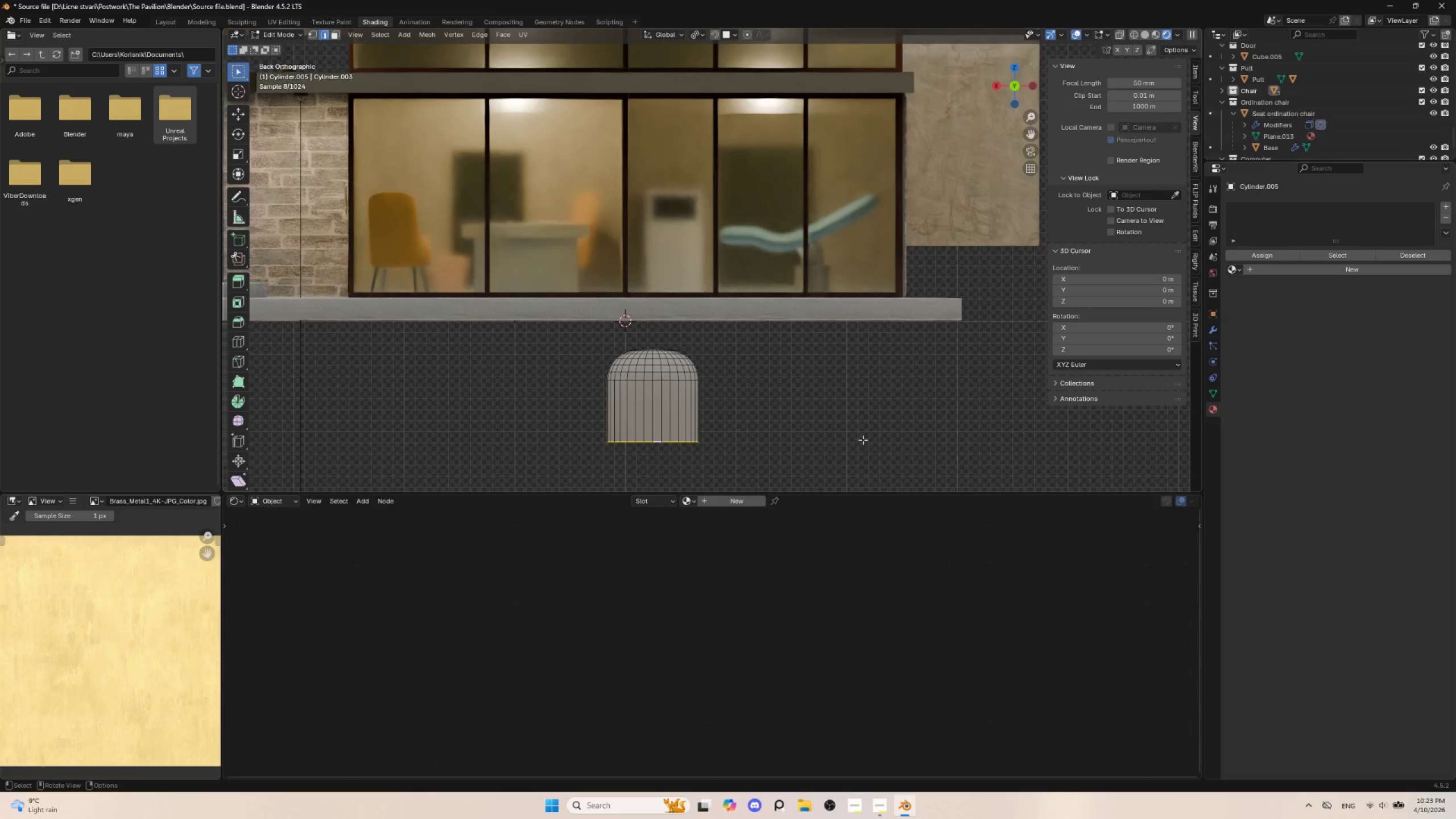 
key(S)
 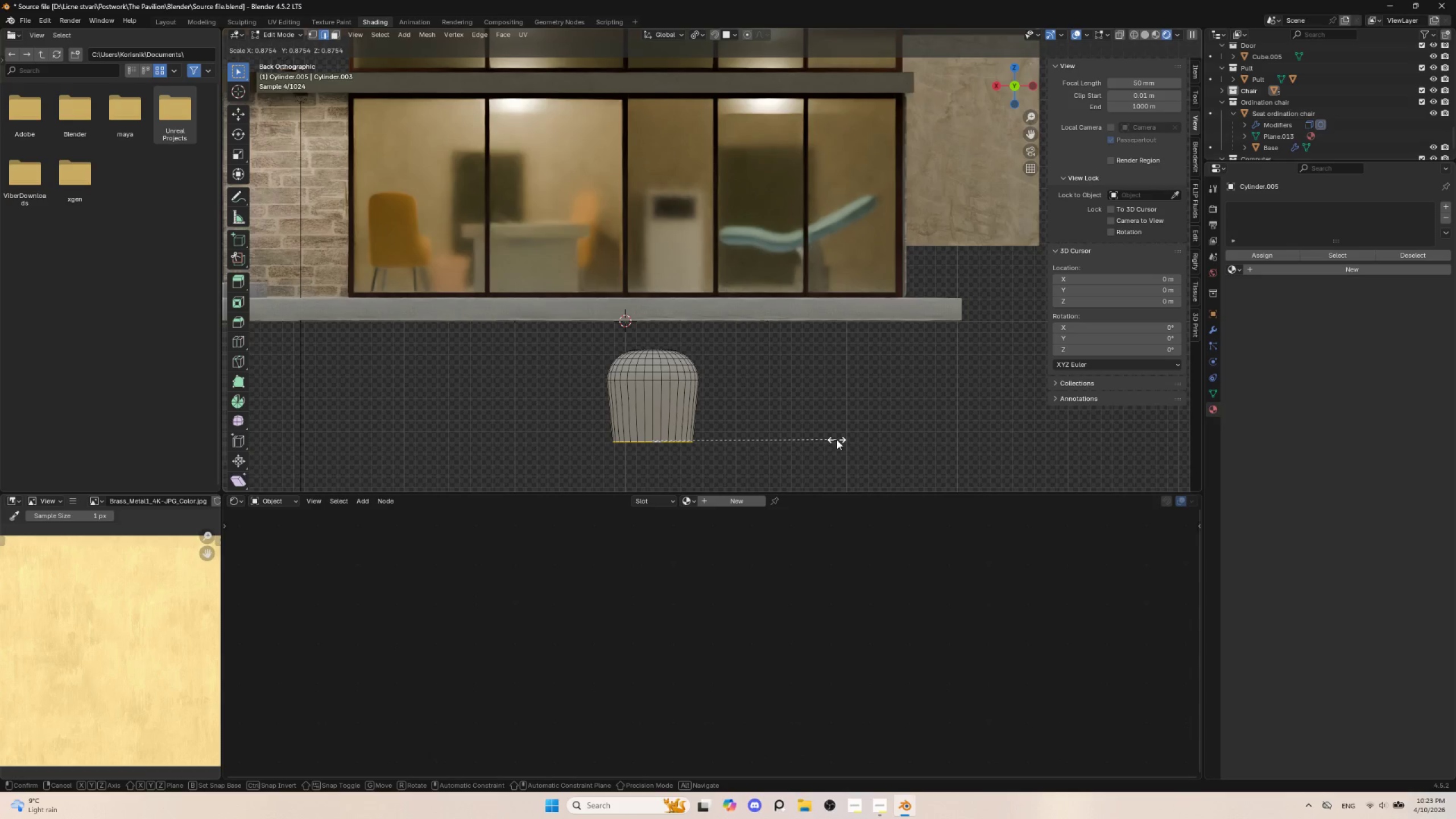 
left_click([837, 440])
 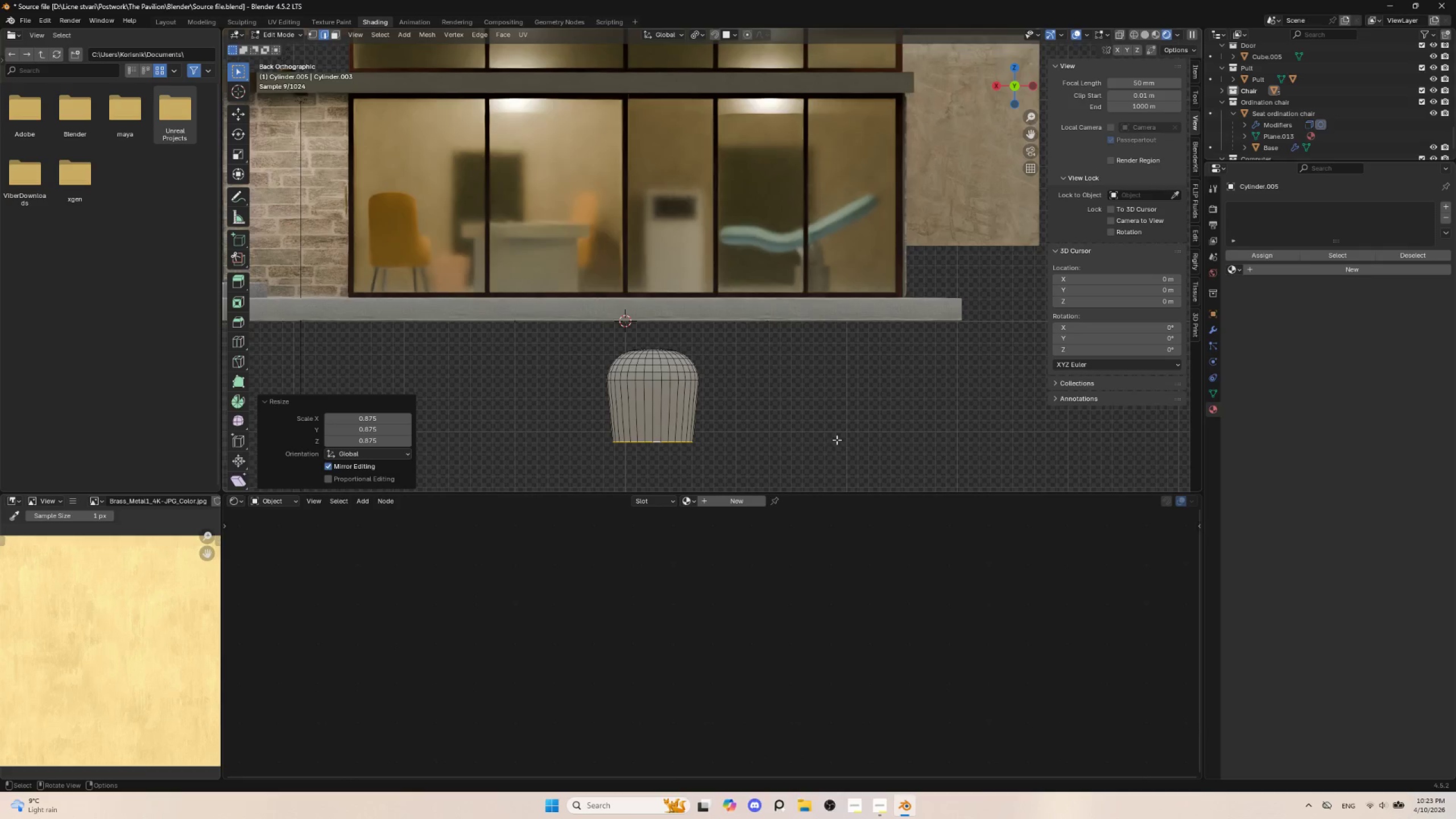 
key(Tab)
 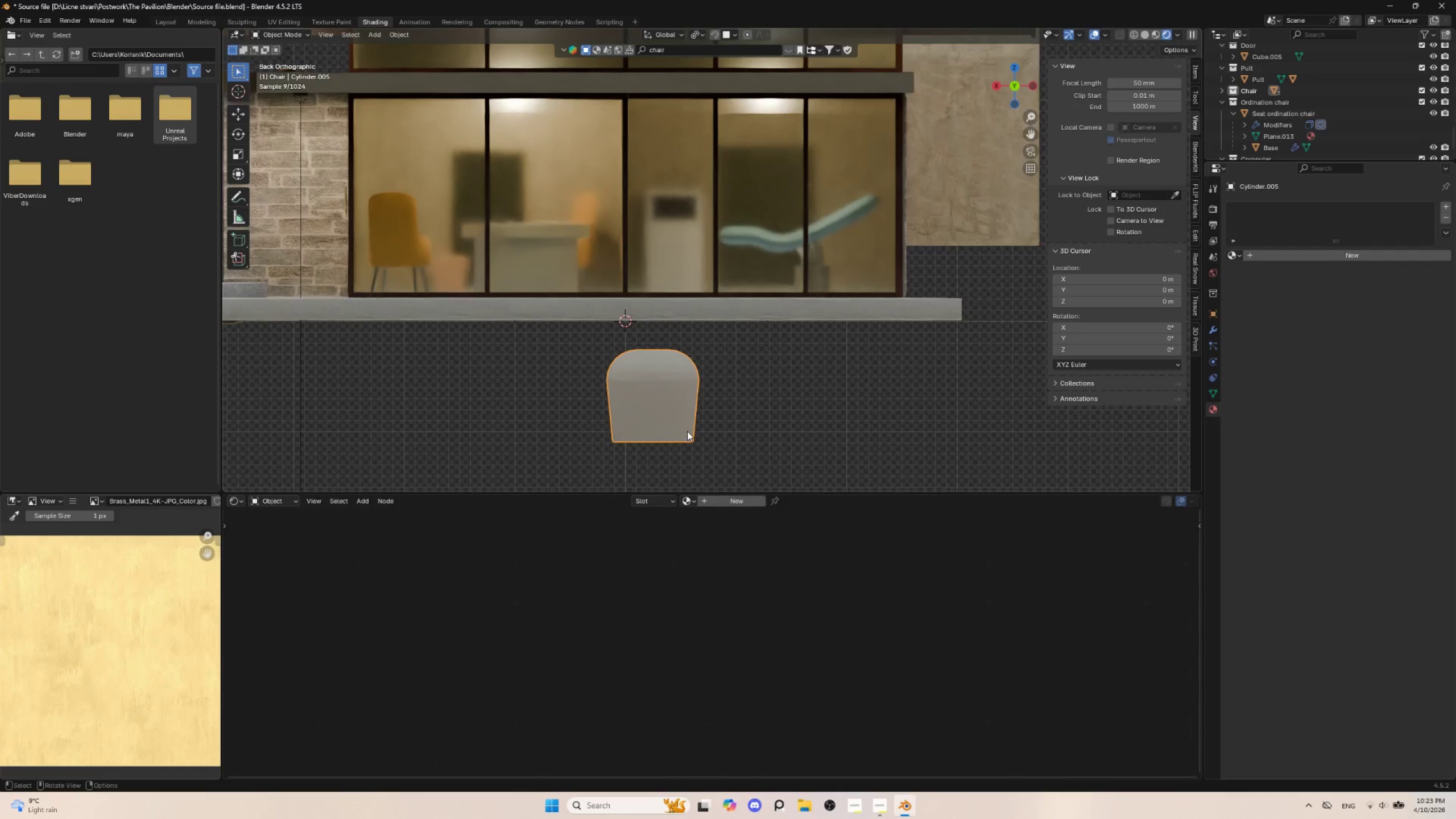 
key(G)
 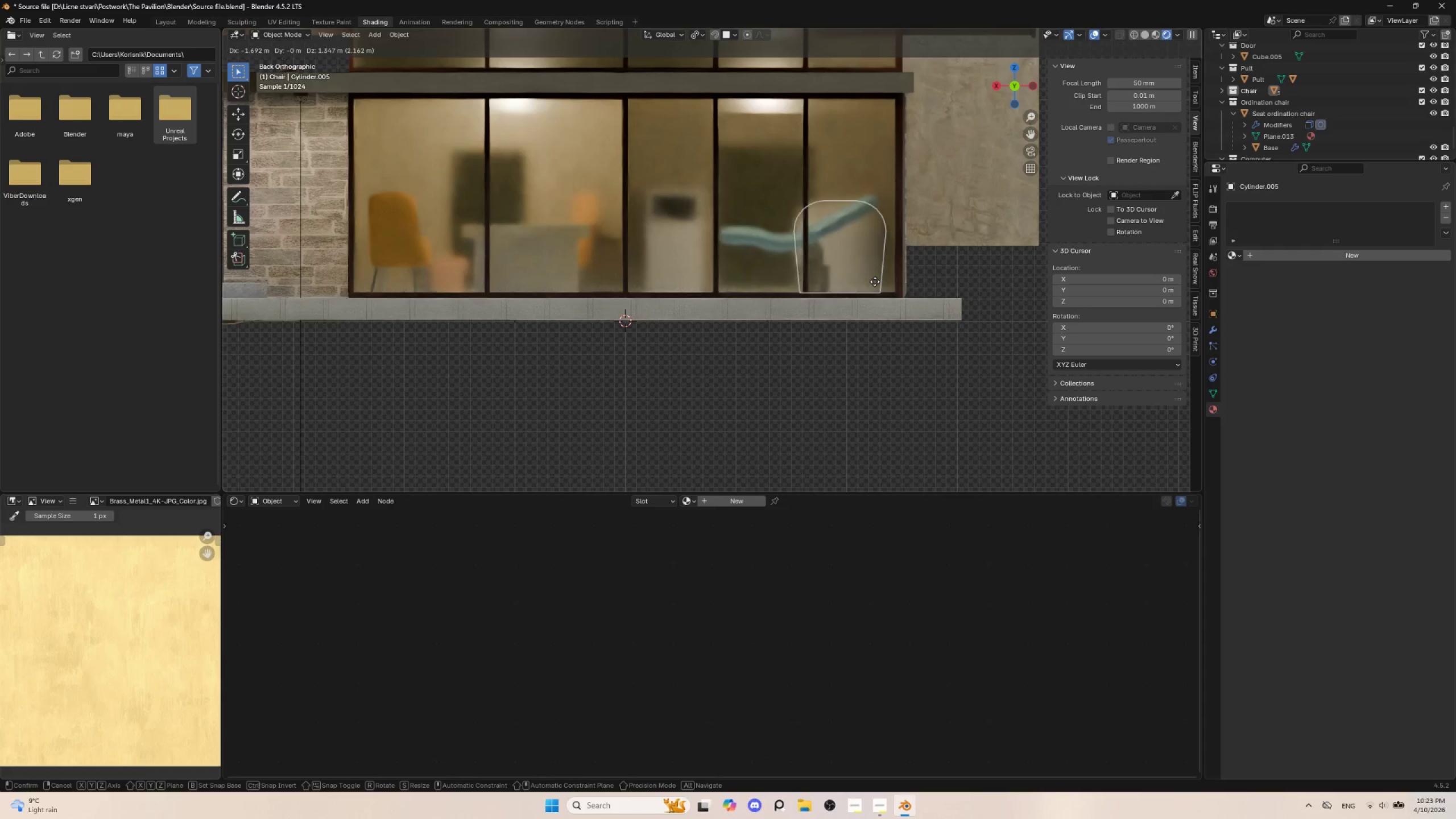 
left_click([875, 282])
 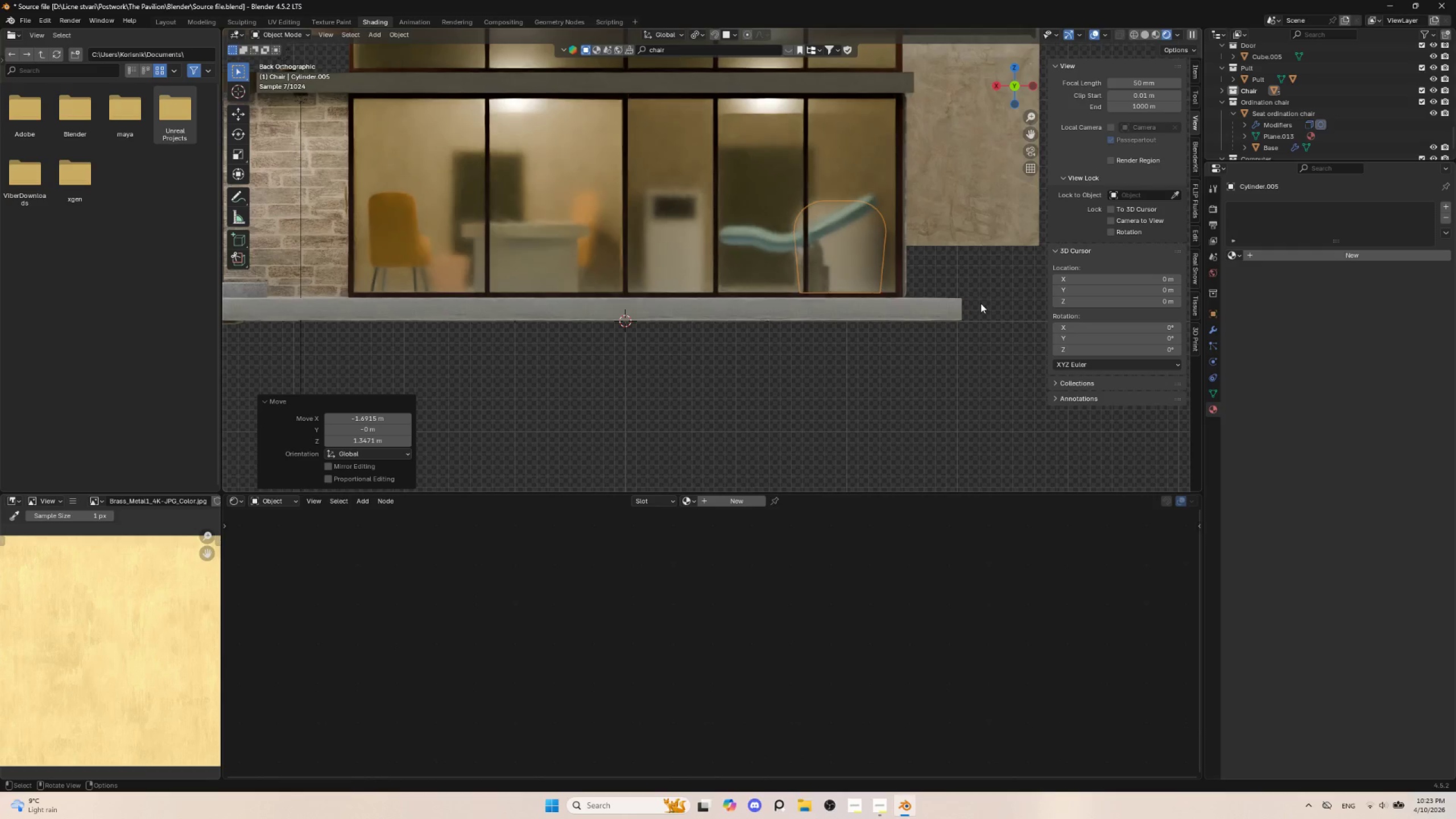 
key(S)
 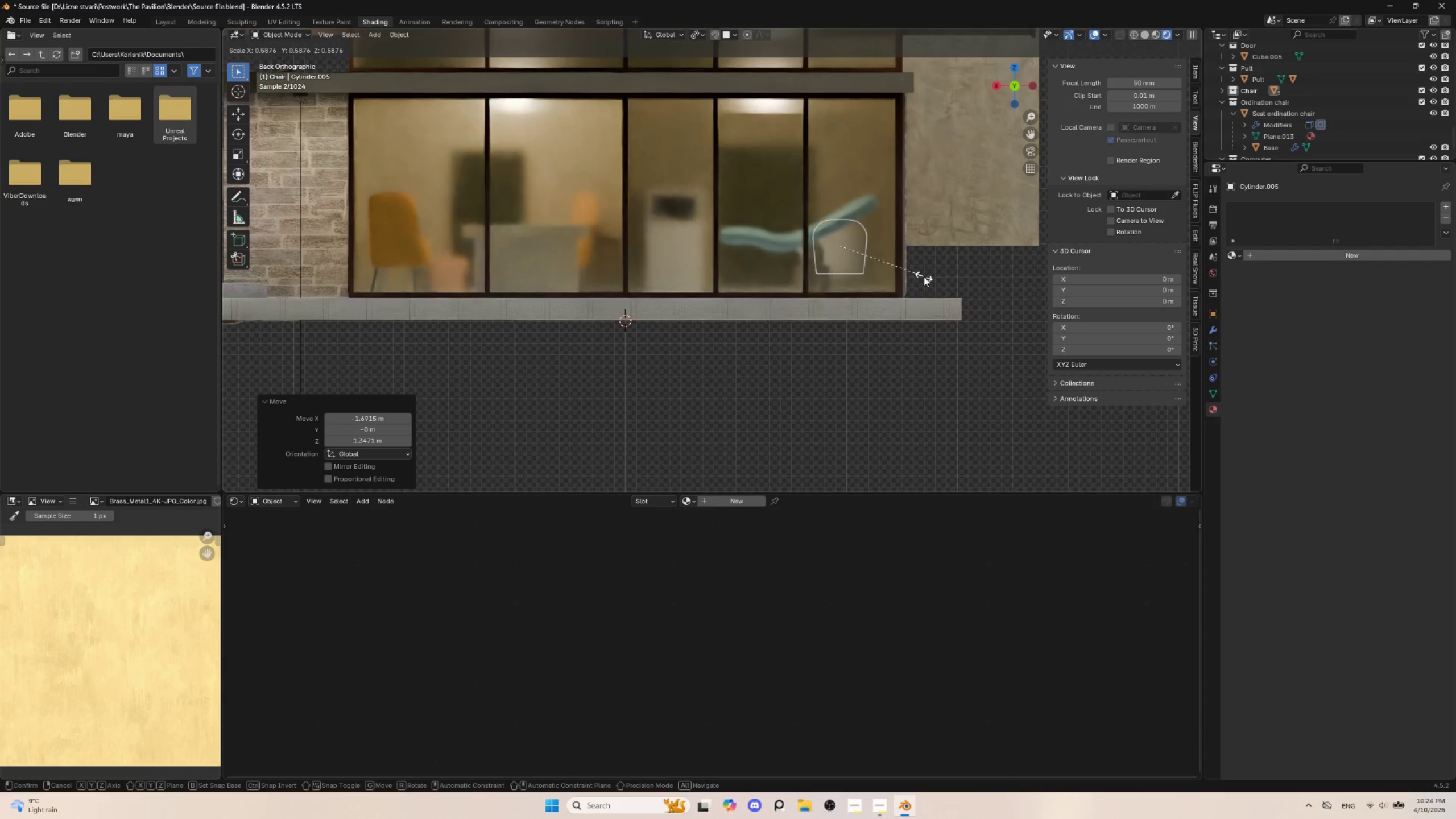 
left_click([924, 276])
 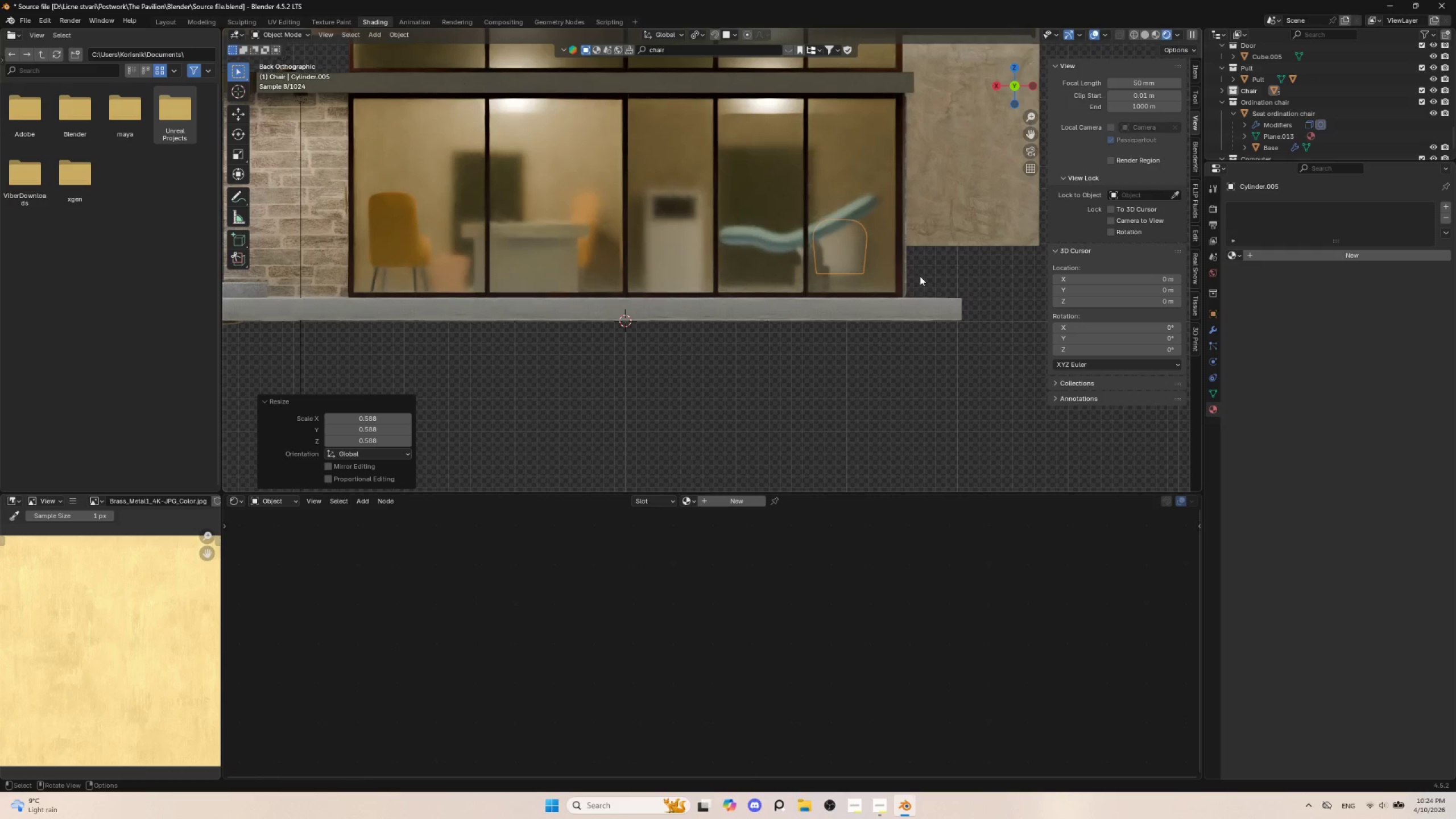 
key(G)
 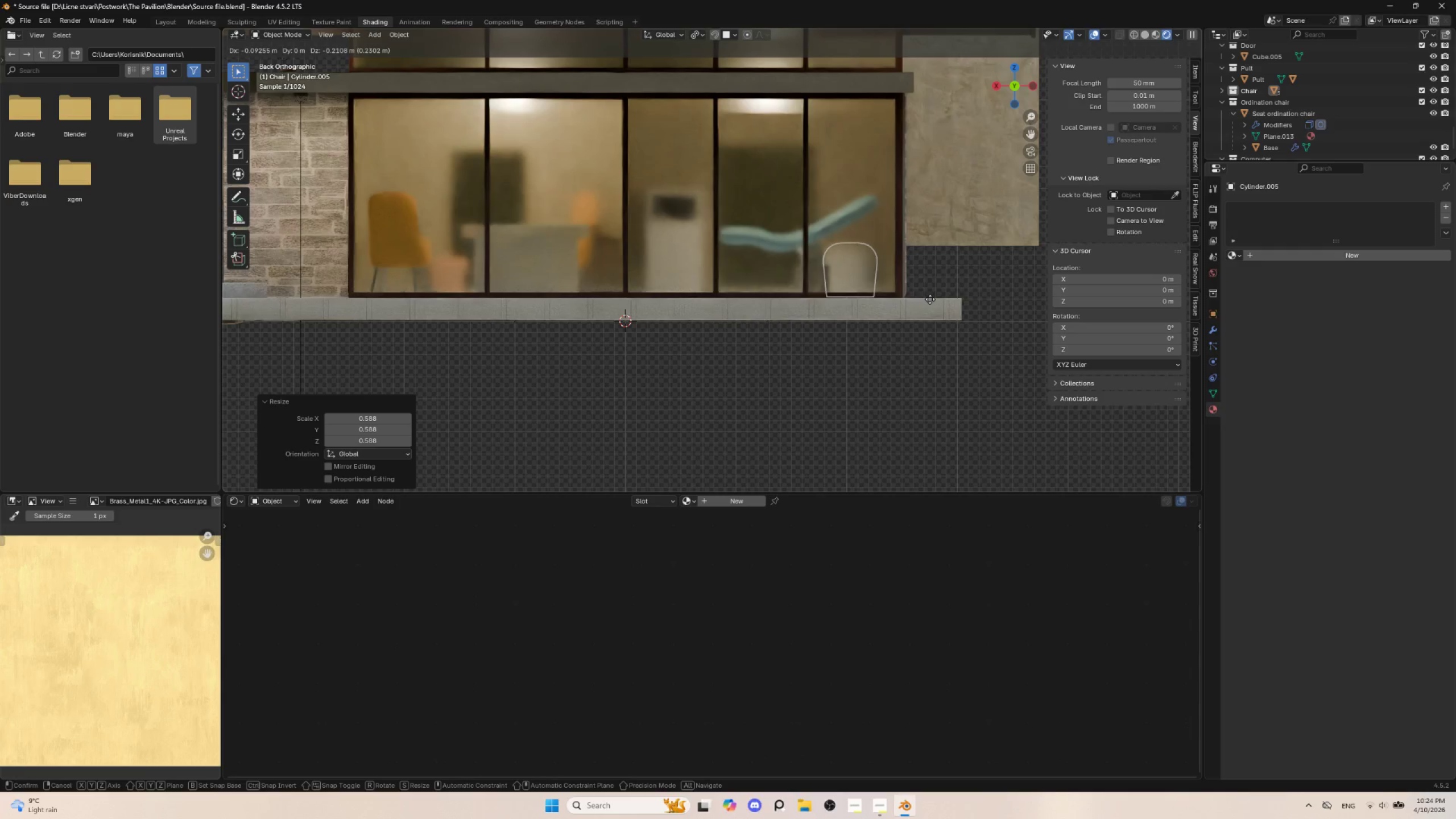 
left_click([930, 298])
 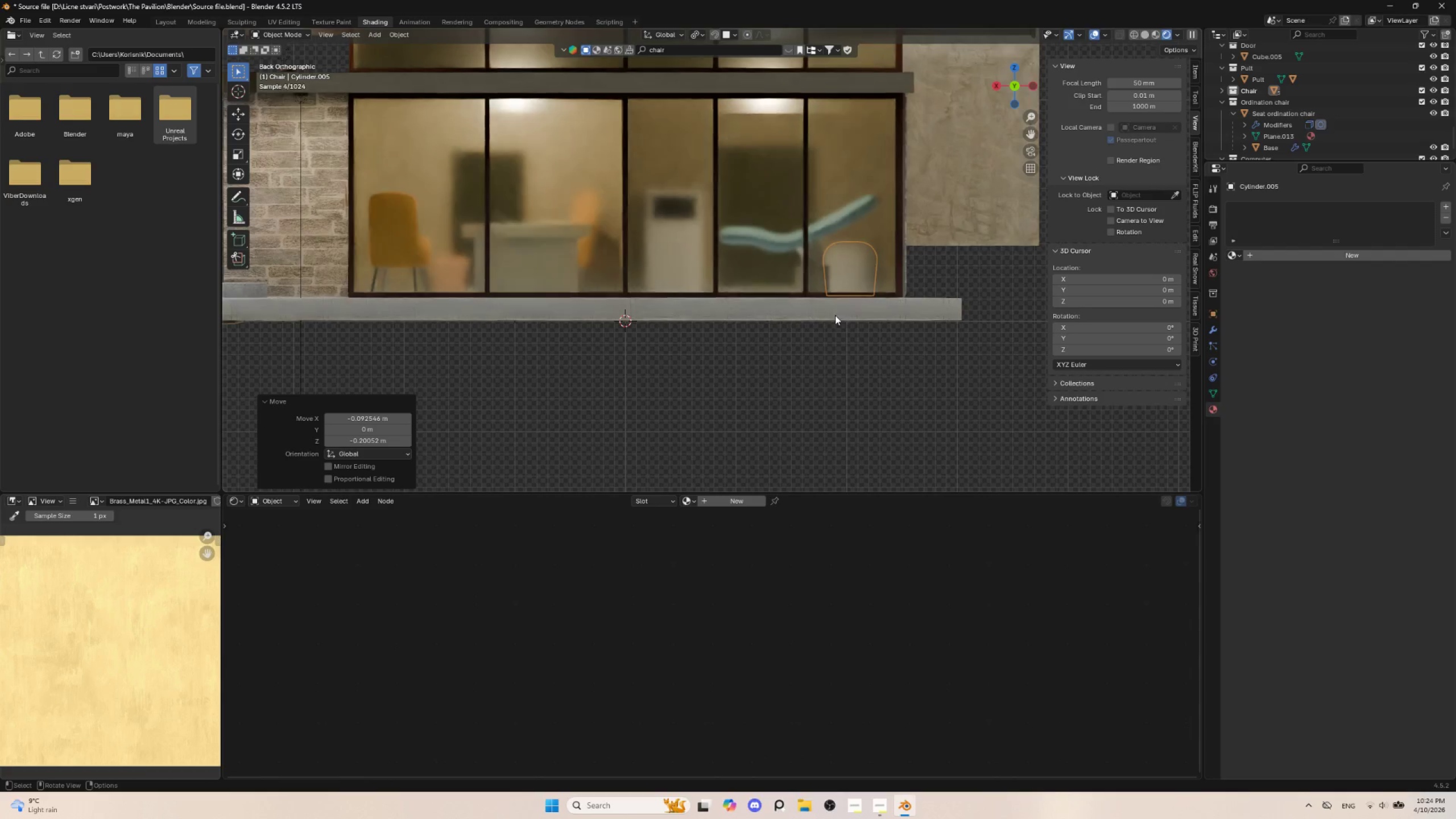 
hold_key(key=ShiftLeft, duration=0.48)
 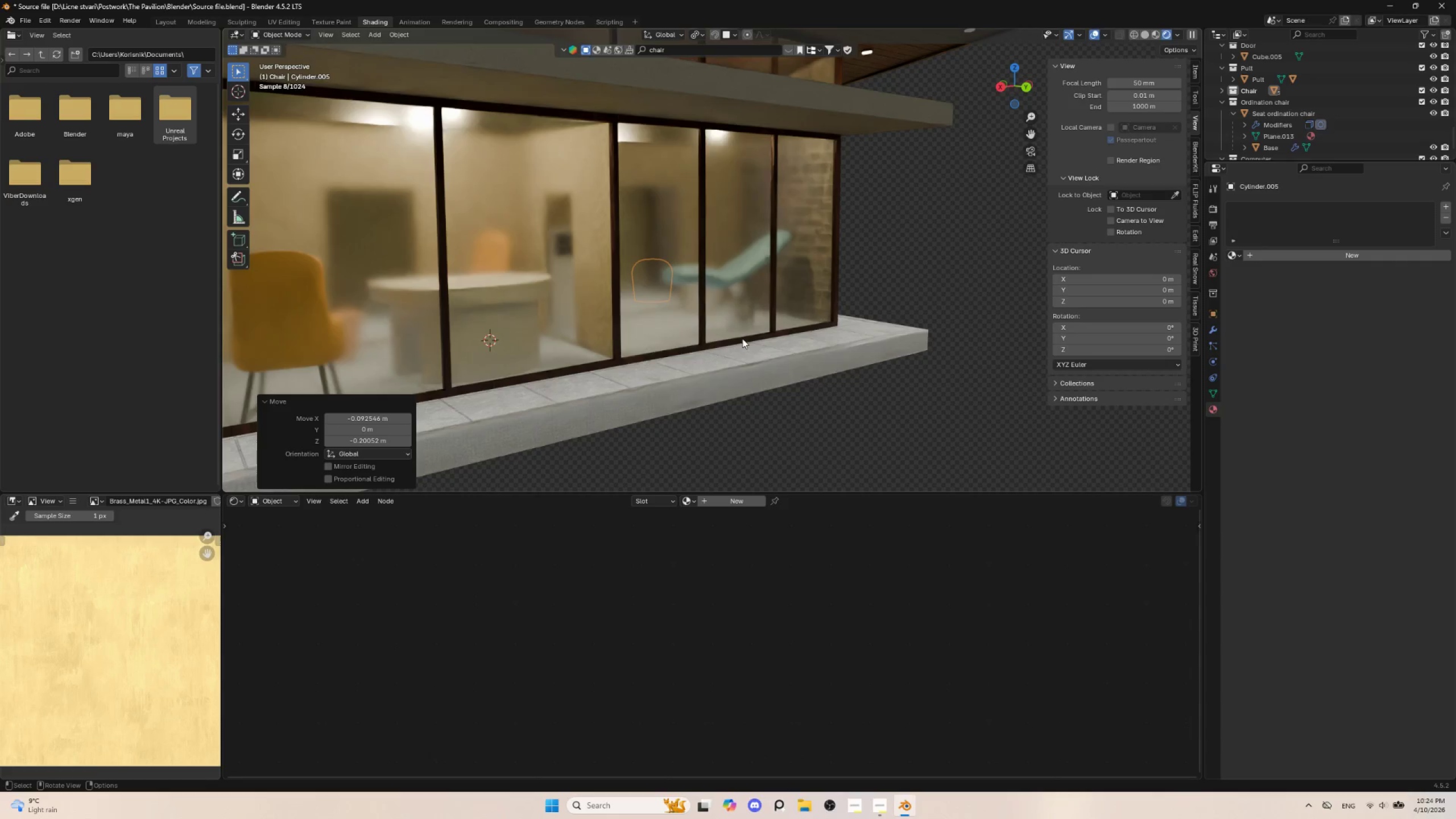 
type(gy)
 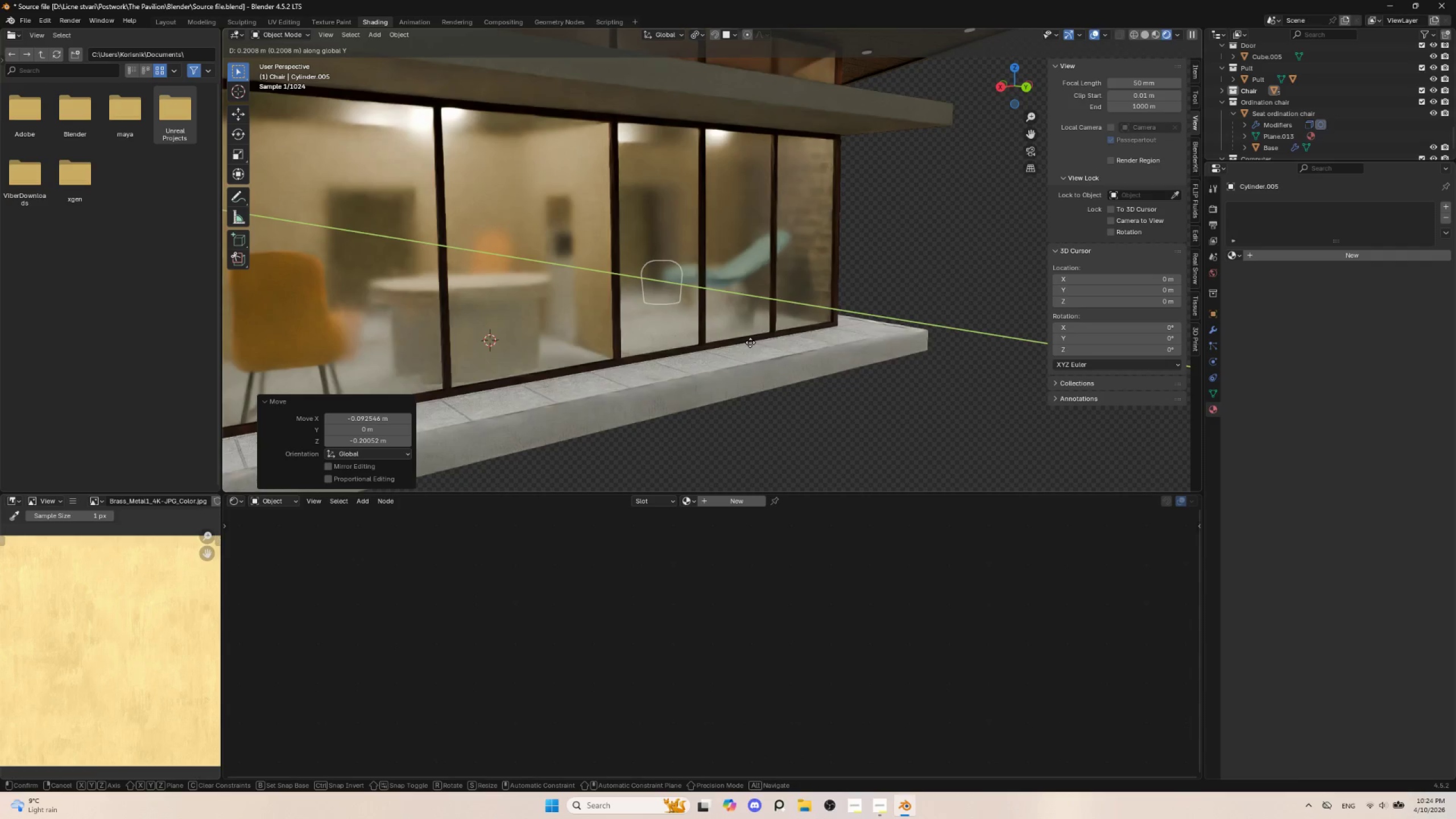 
left_click([750, 342])
 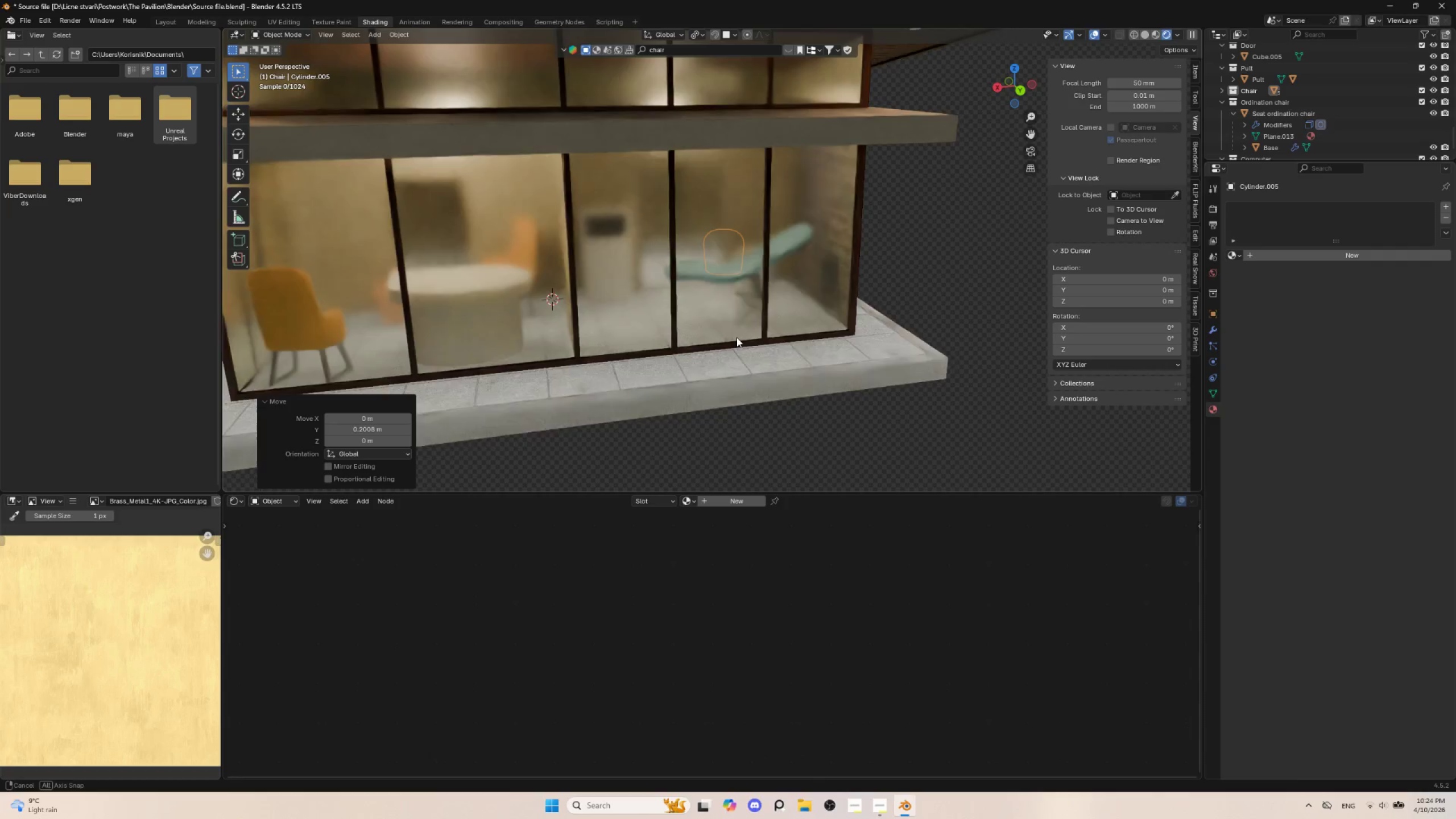 
wait(5.36)
 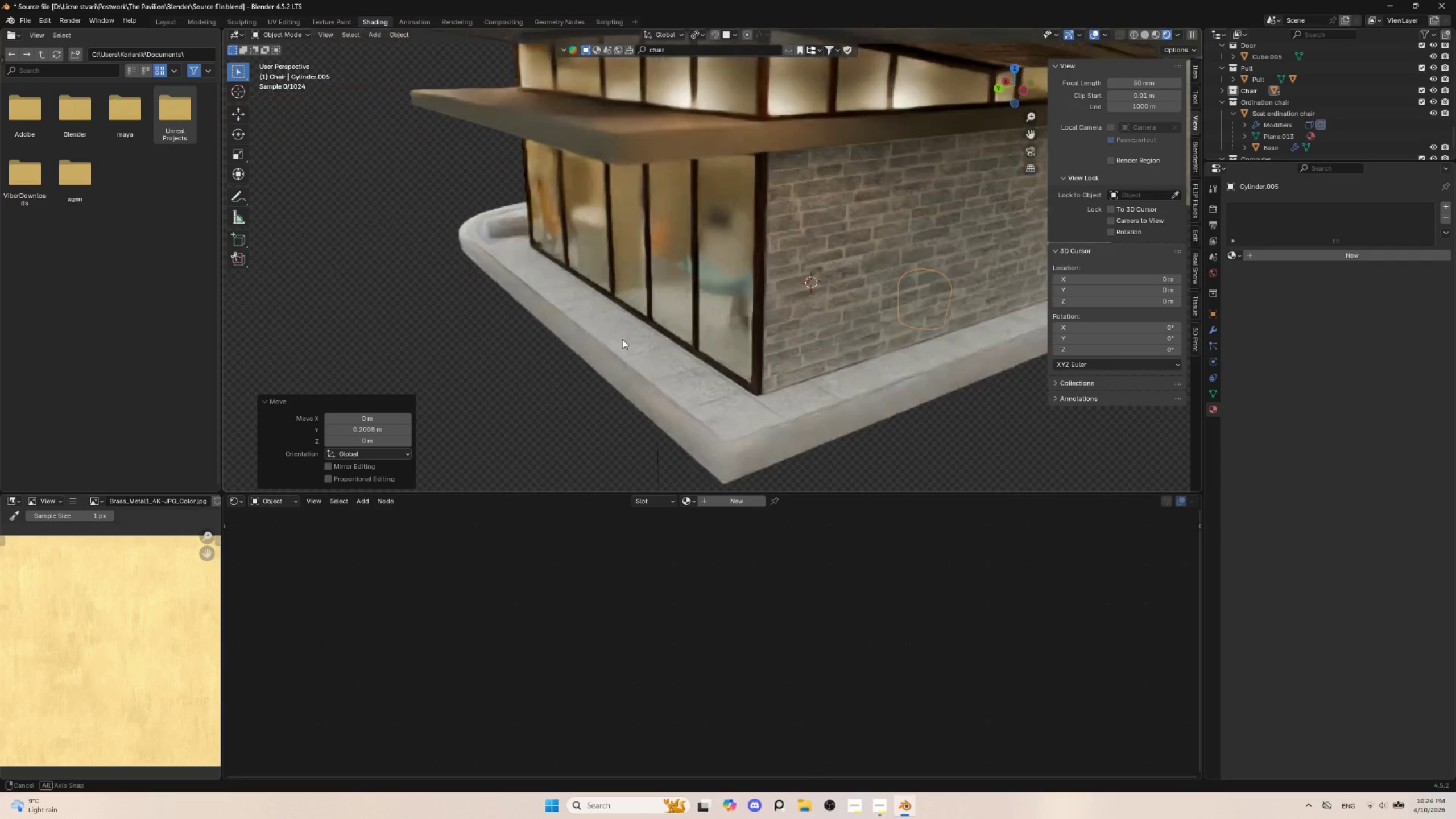 
type(gy)
 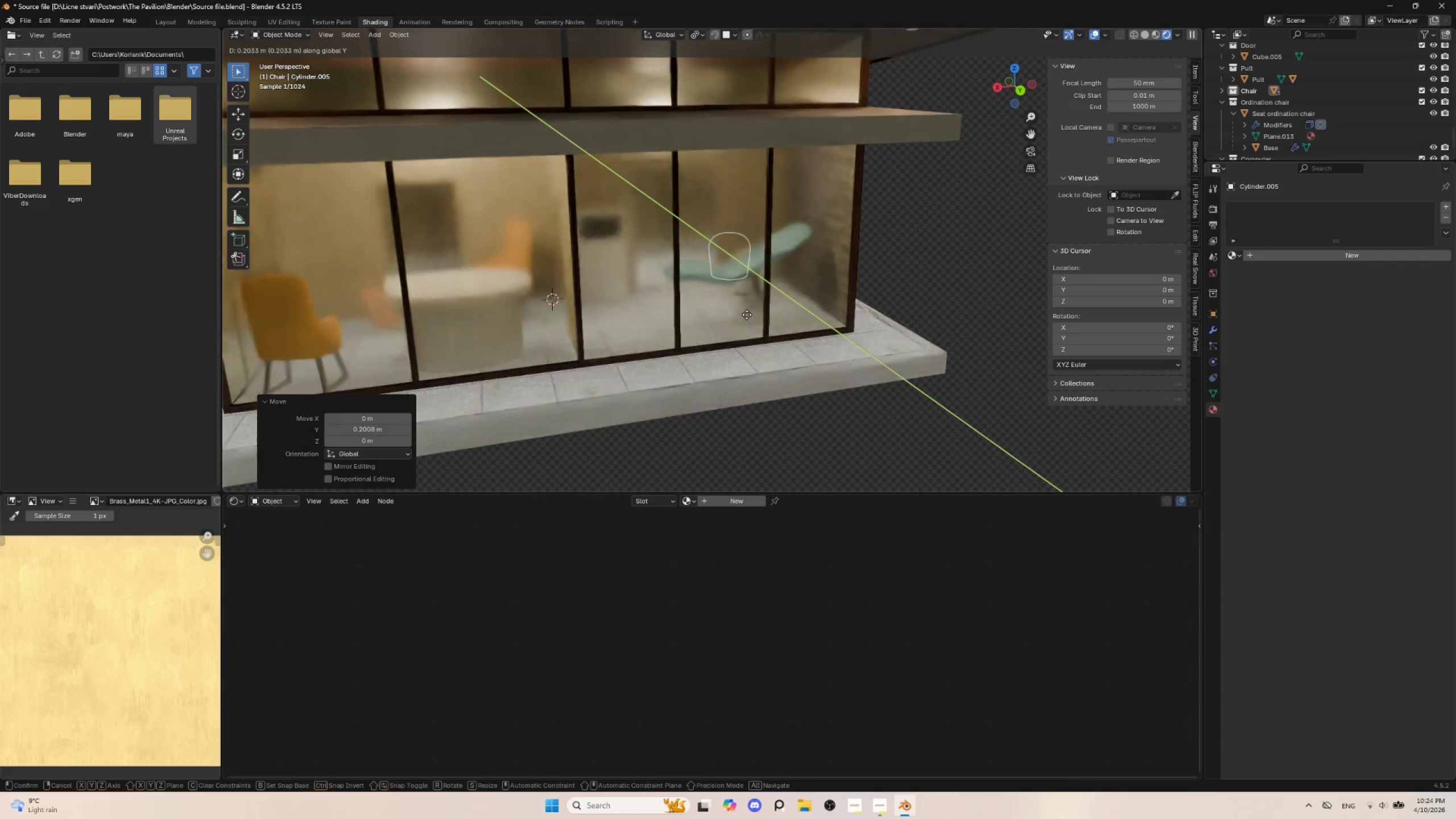 
left_click([752, 319])
 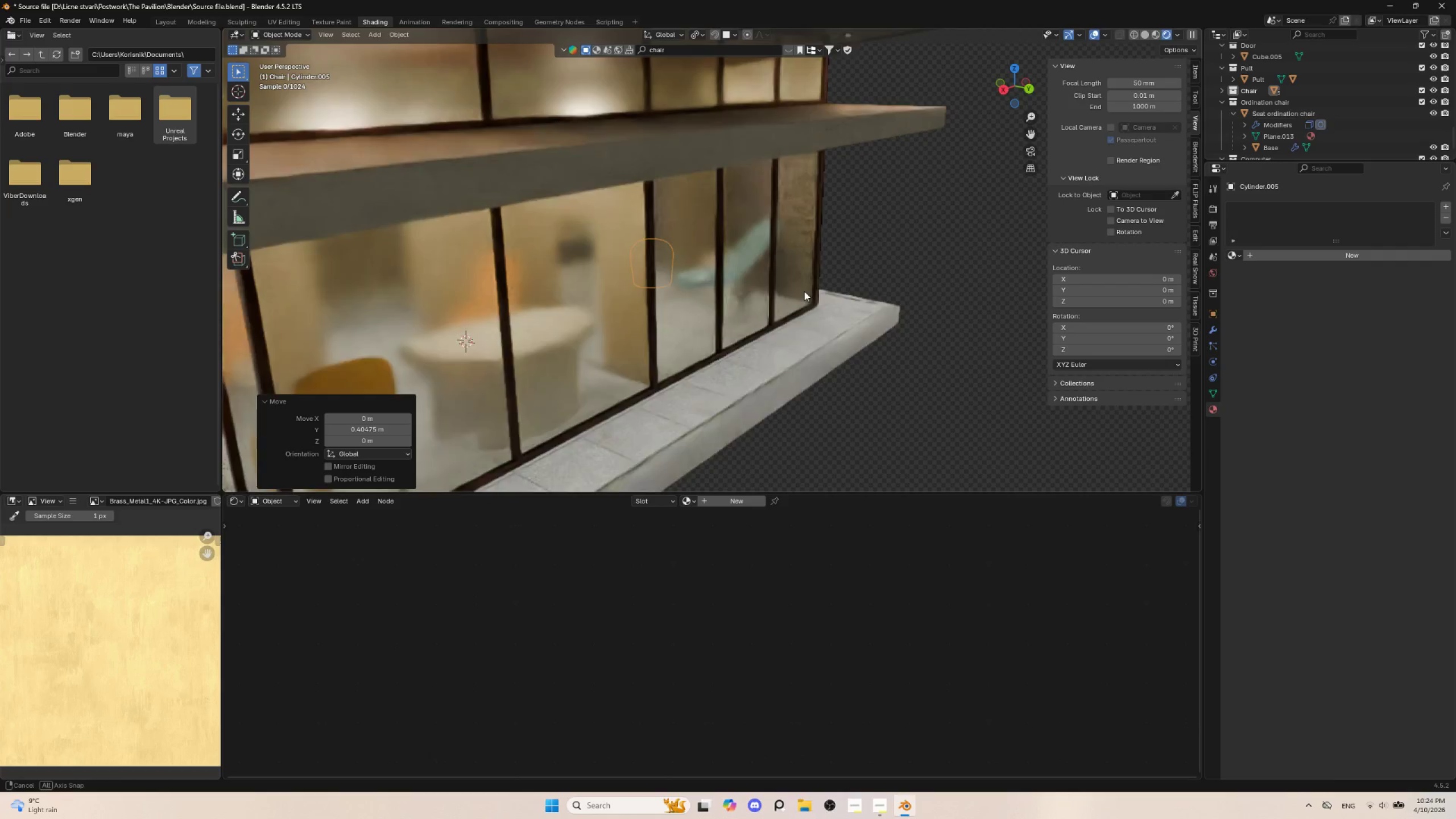 
scroll: coordinate [771, 322], scroll_direction: up, amount: 7.0
 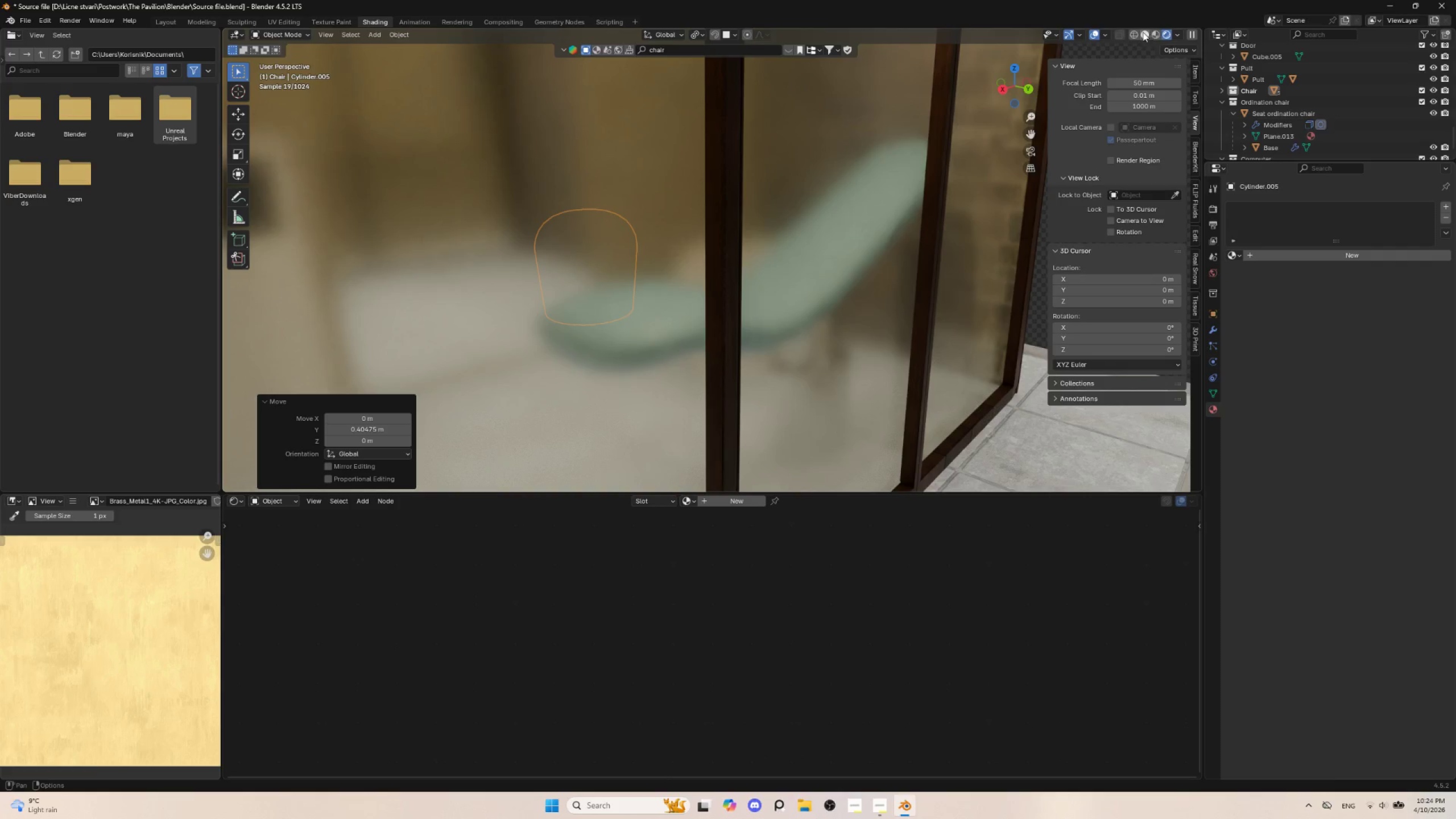 
left_click([1153, 33])
 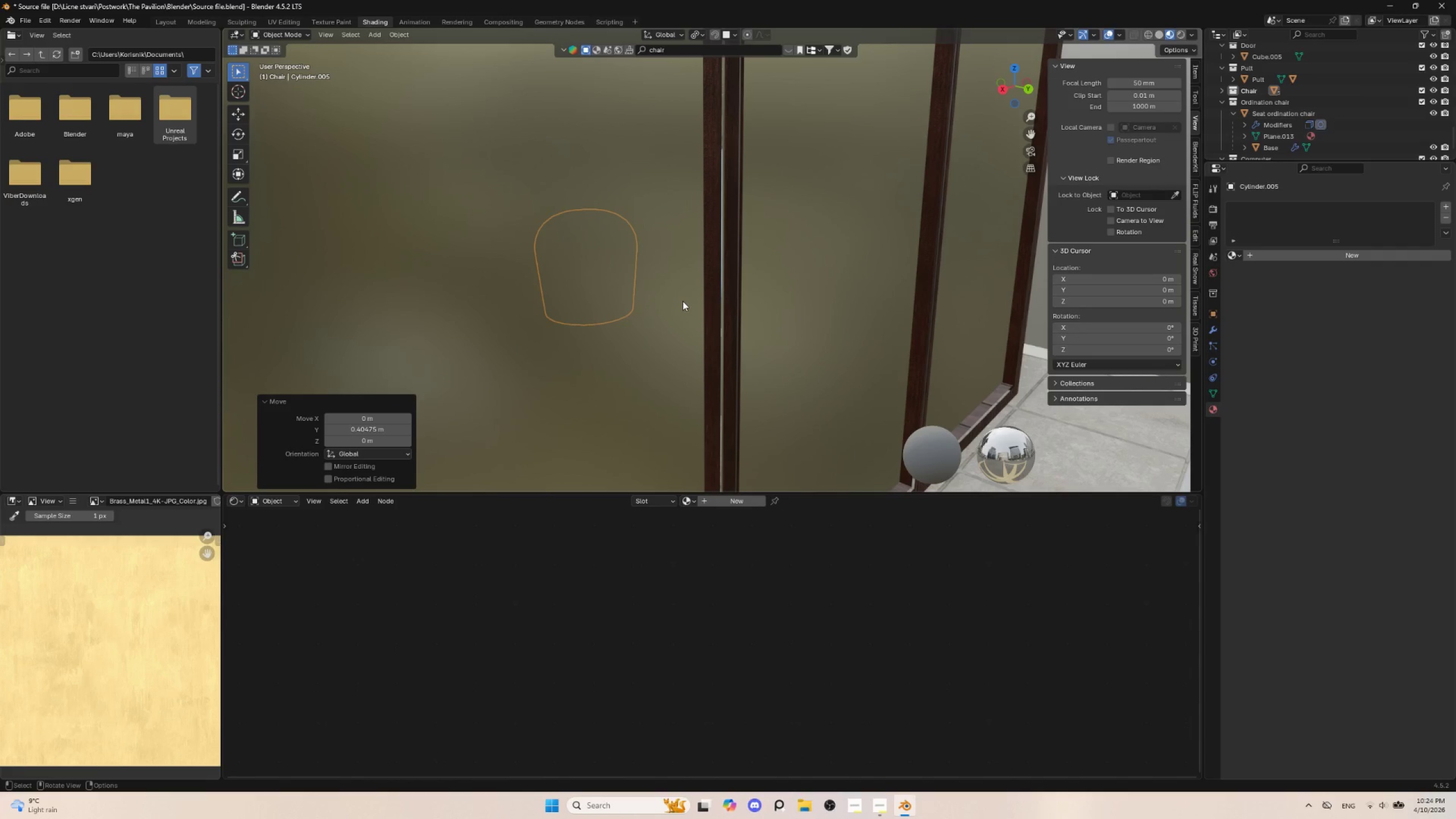 
hold_key(key=ShiftLeft, duration=0.56)
left_click([715, 225])
 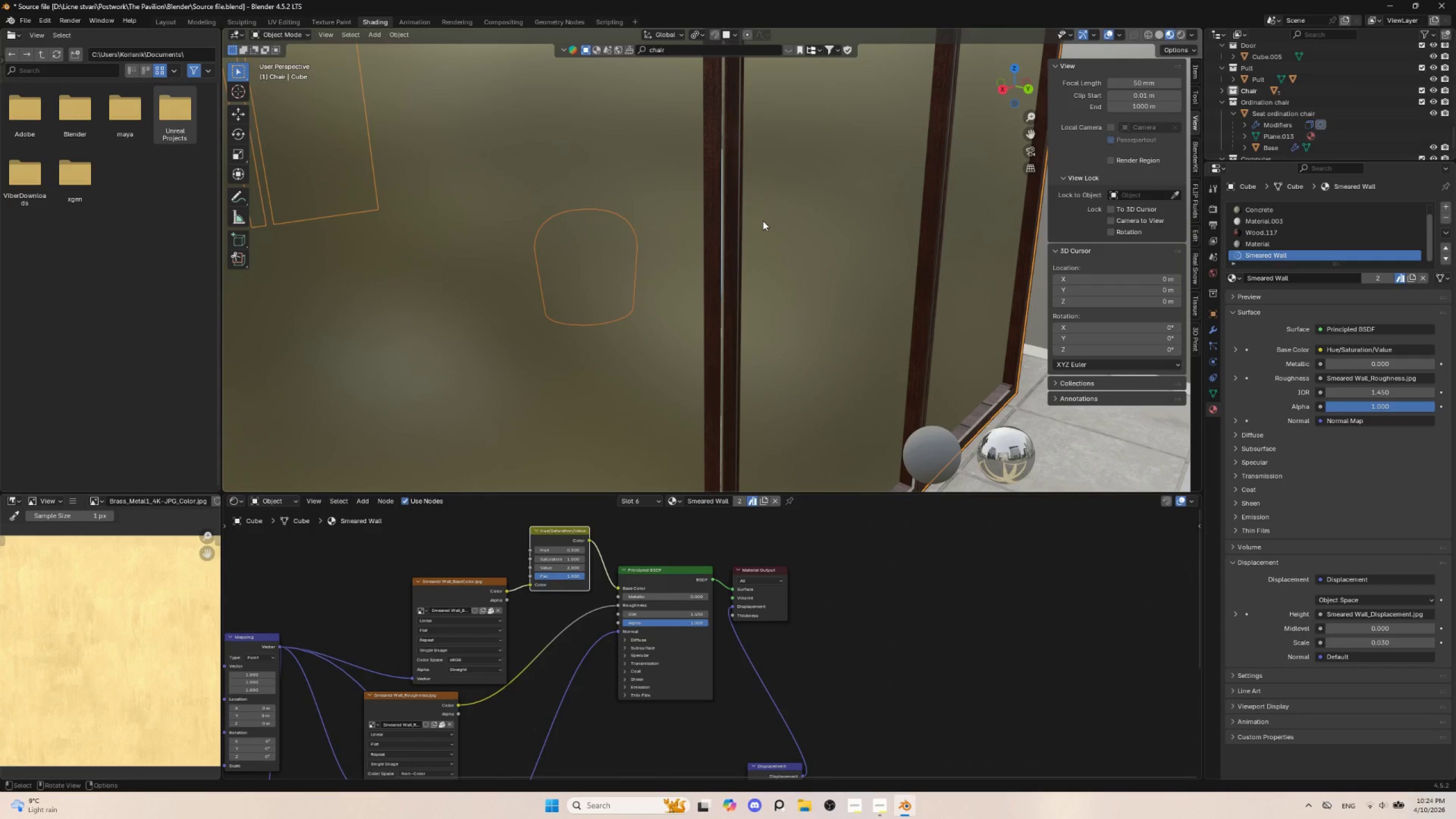 
key(NumpadDivide)
 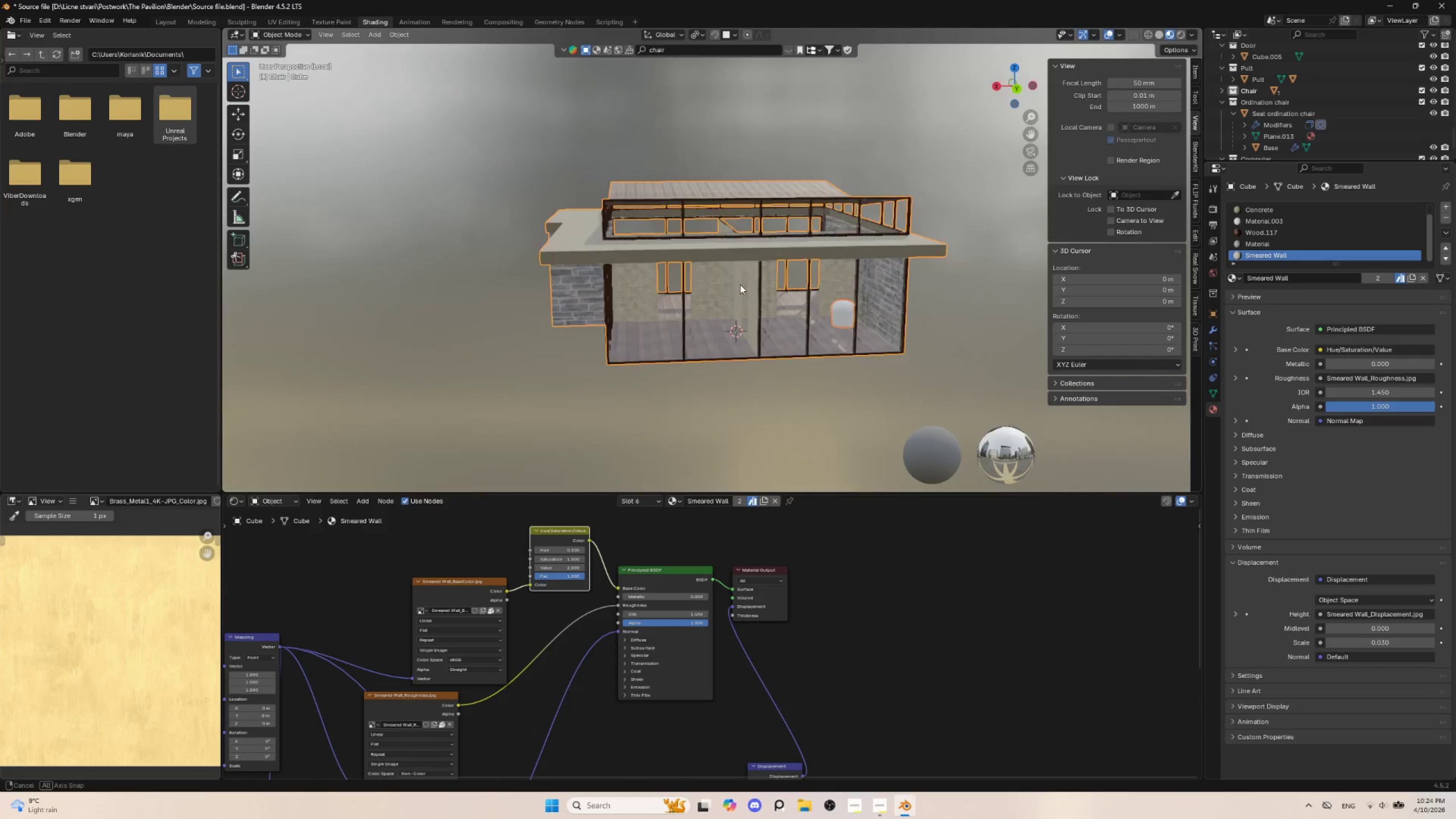 
scroll: coordinate [806, 332], scroll_direction: up, amount: 3.0
 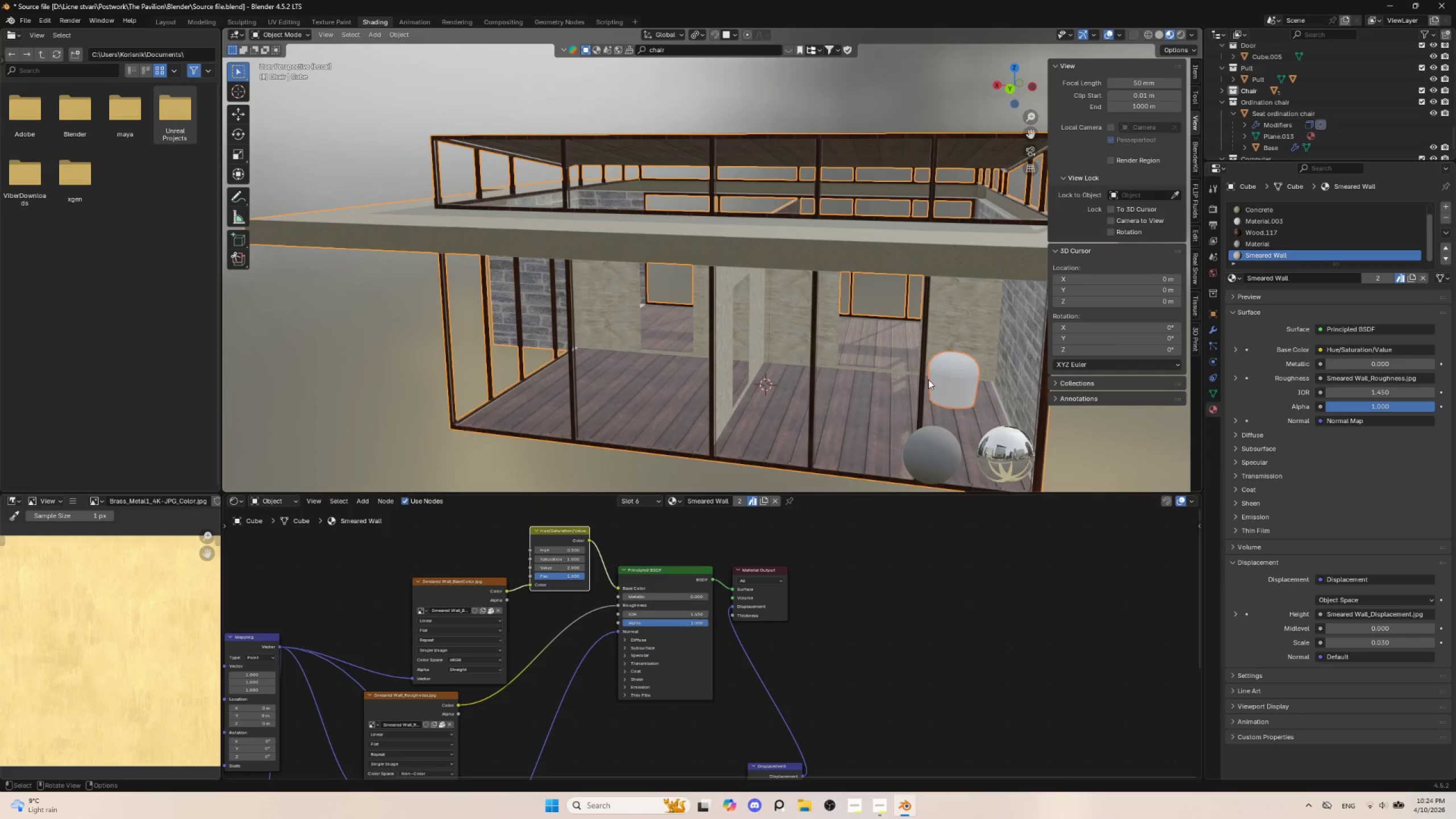 
wait(5.86)
 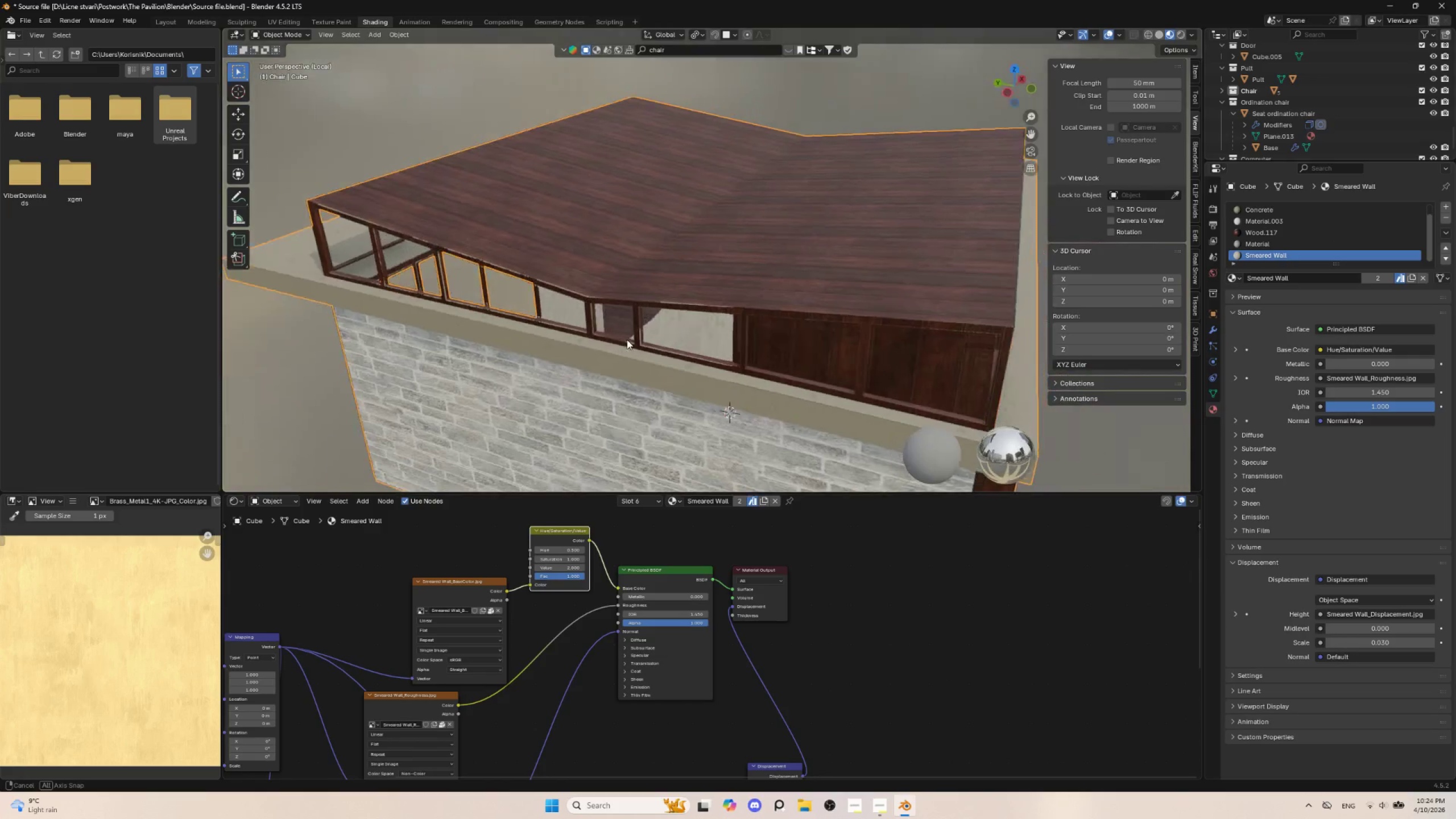 
key(NumpadDivide)
 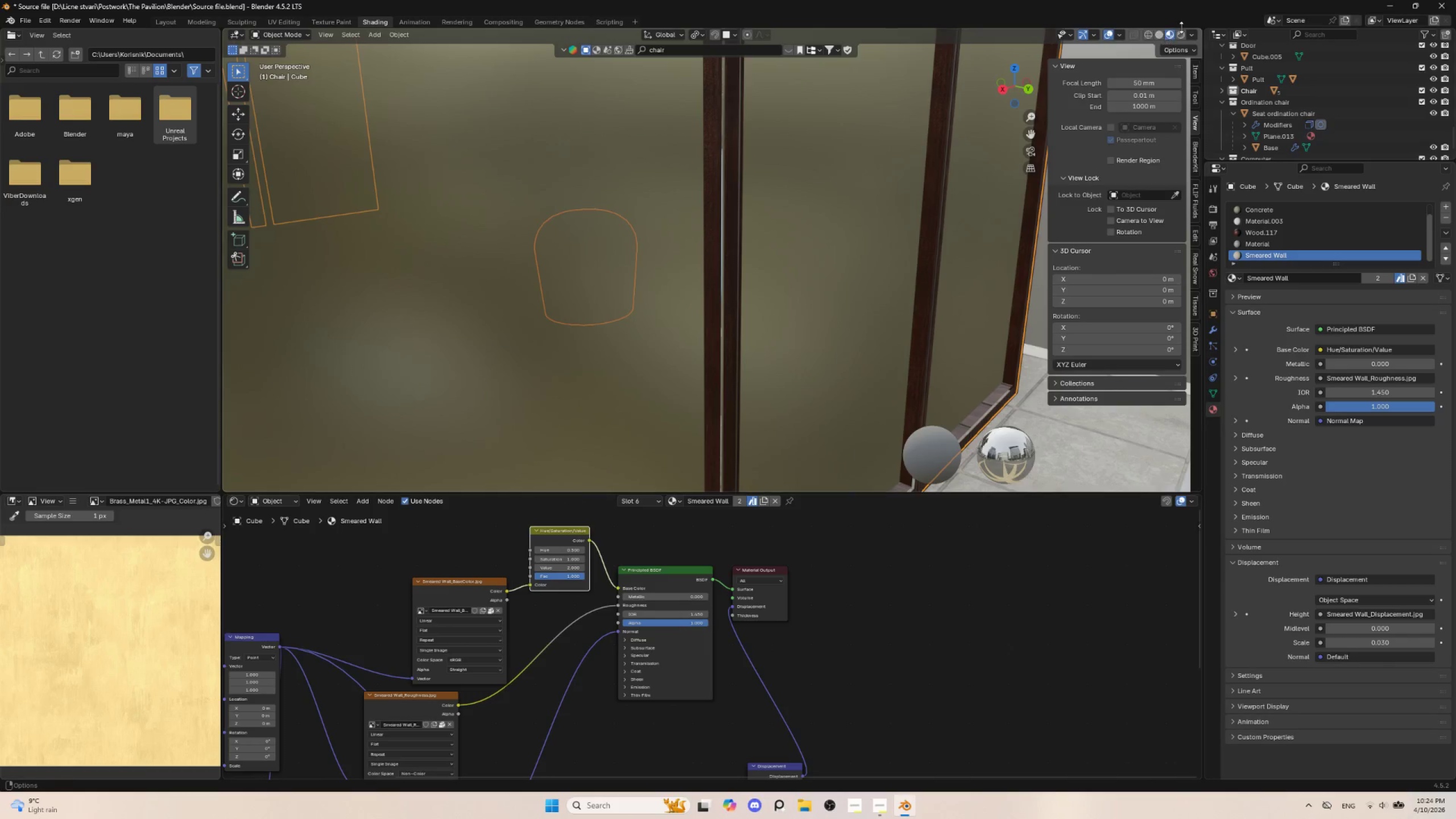 
left_click([1180, 34])
 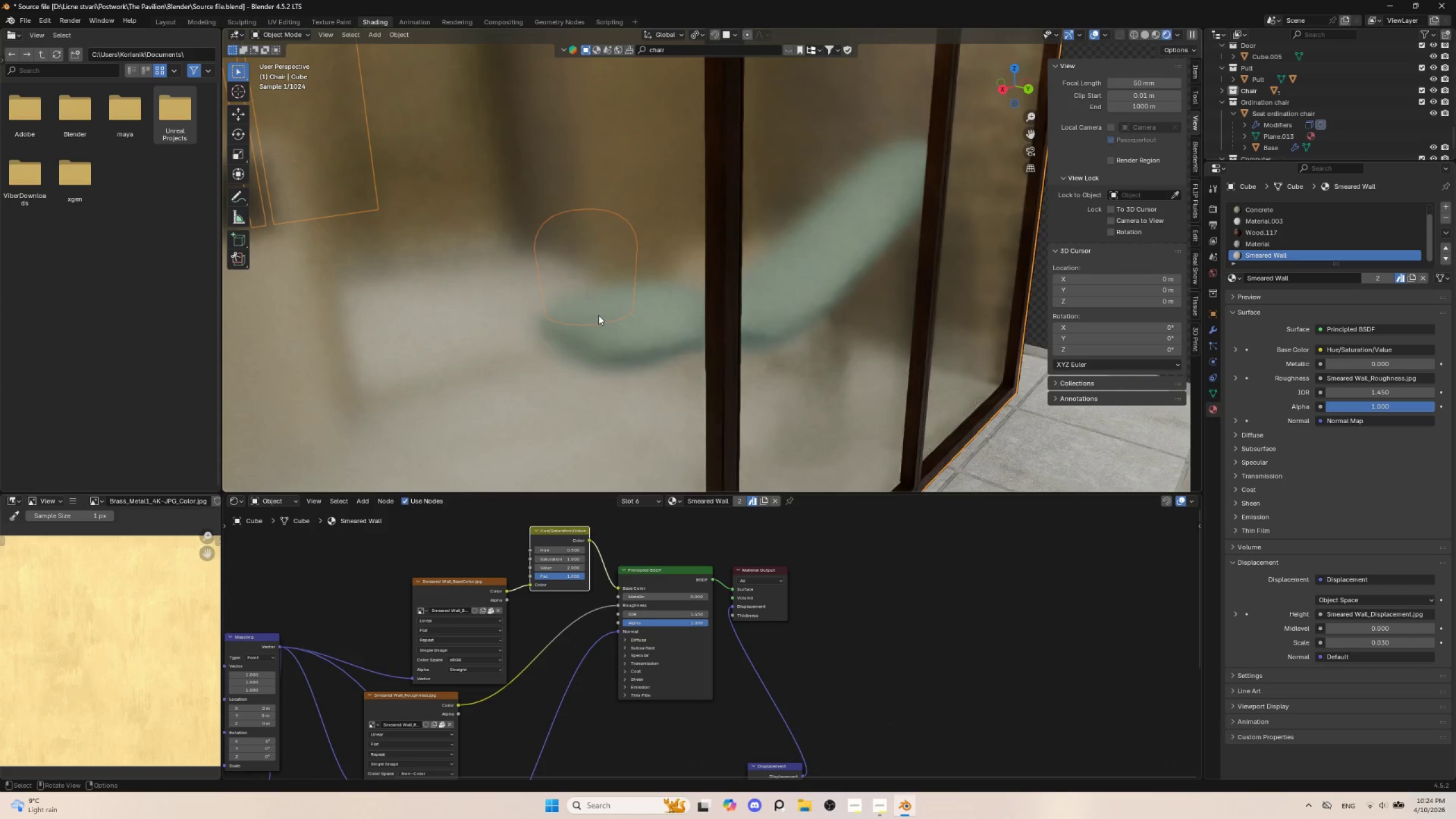 
scroll: coordinate [550, 313], scroll_direction: down, amount: 3.0
 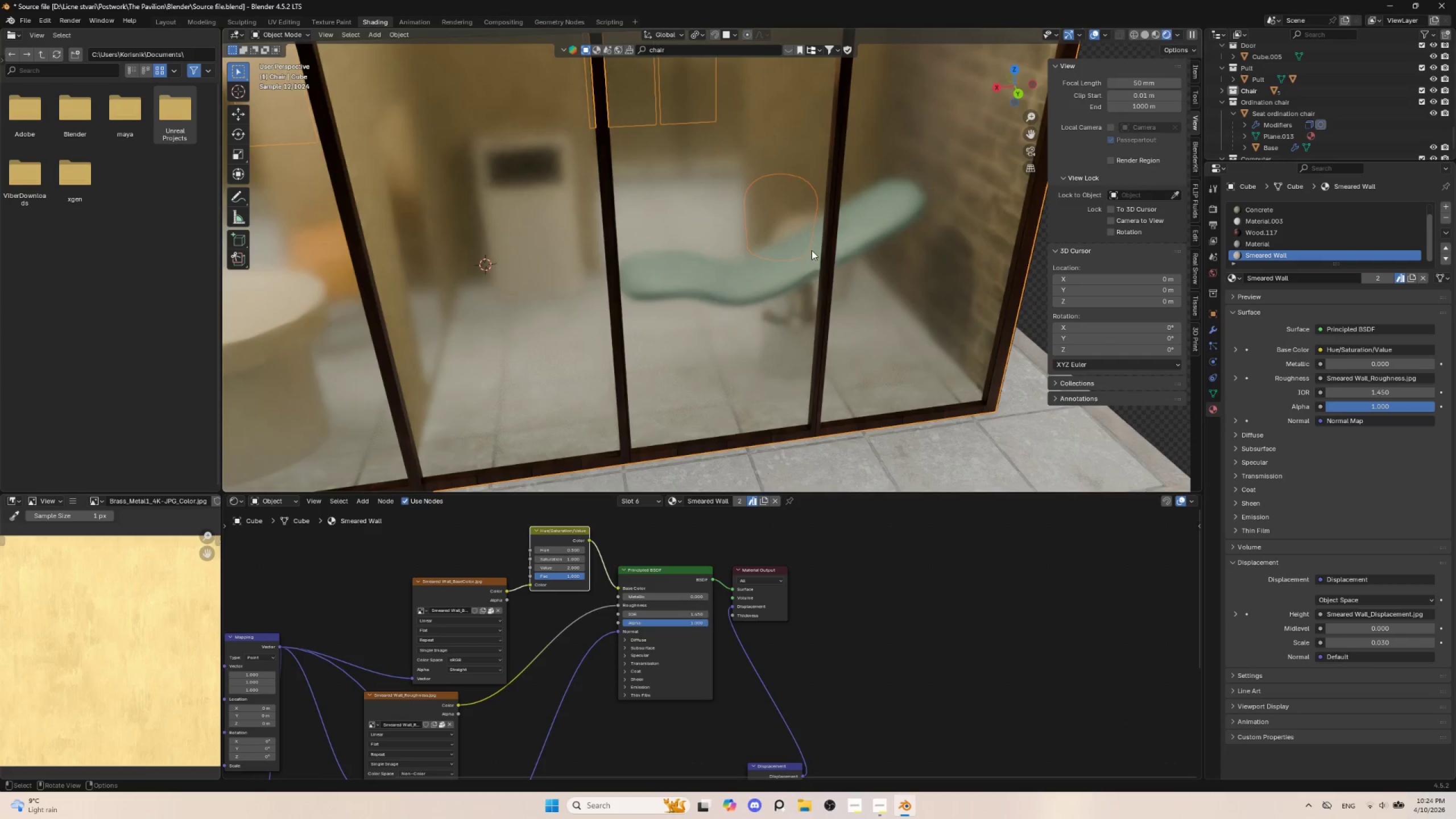 
hold_key(key=AltLeft, duration=0.48)
 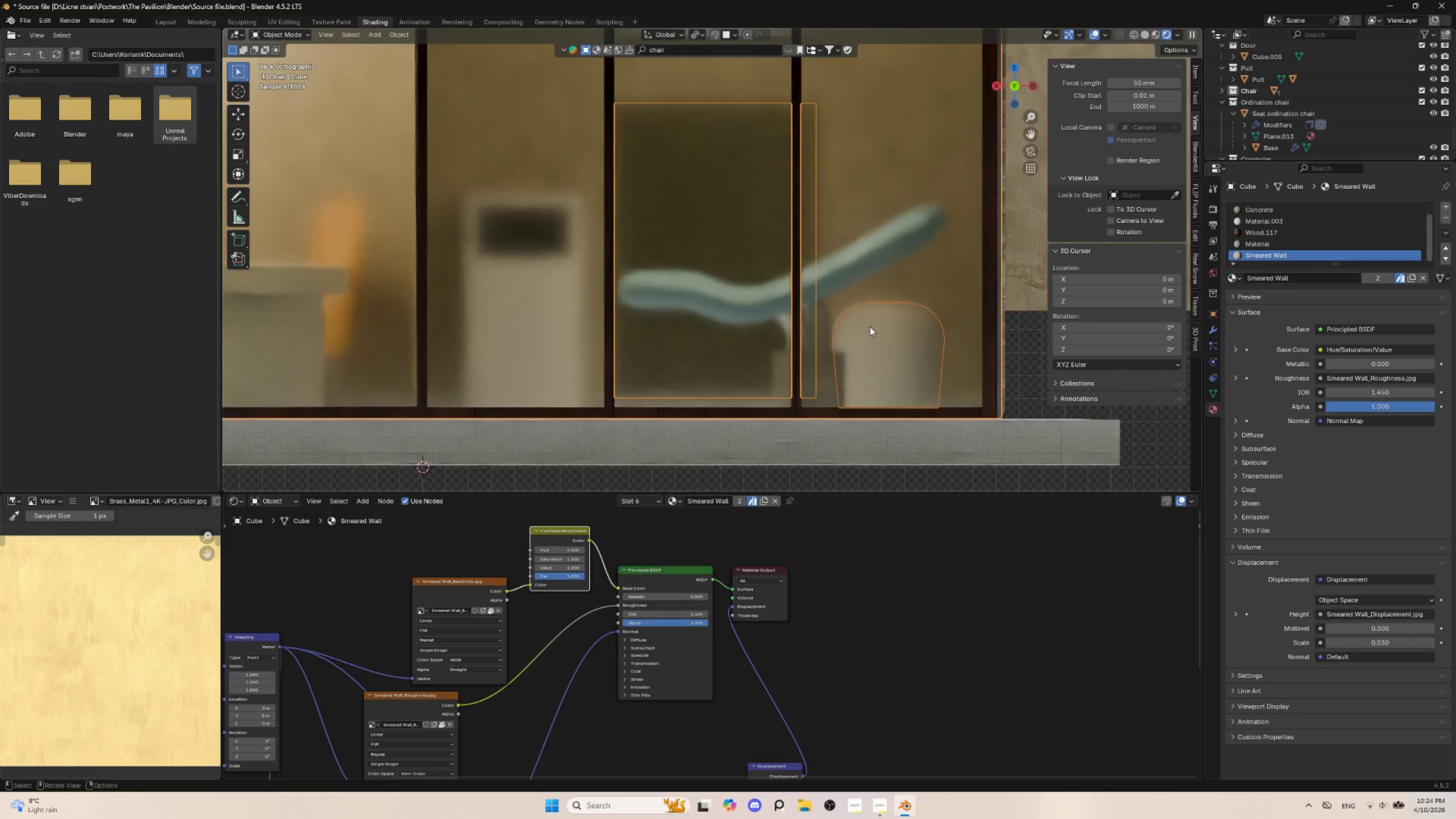 
scroll: coordinate [870, 330], scroll_direction: down, amount: 3.0
 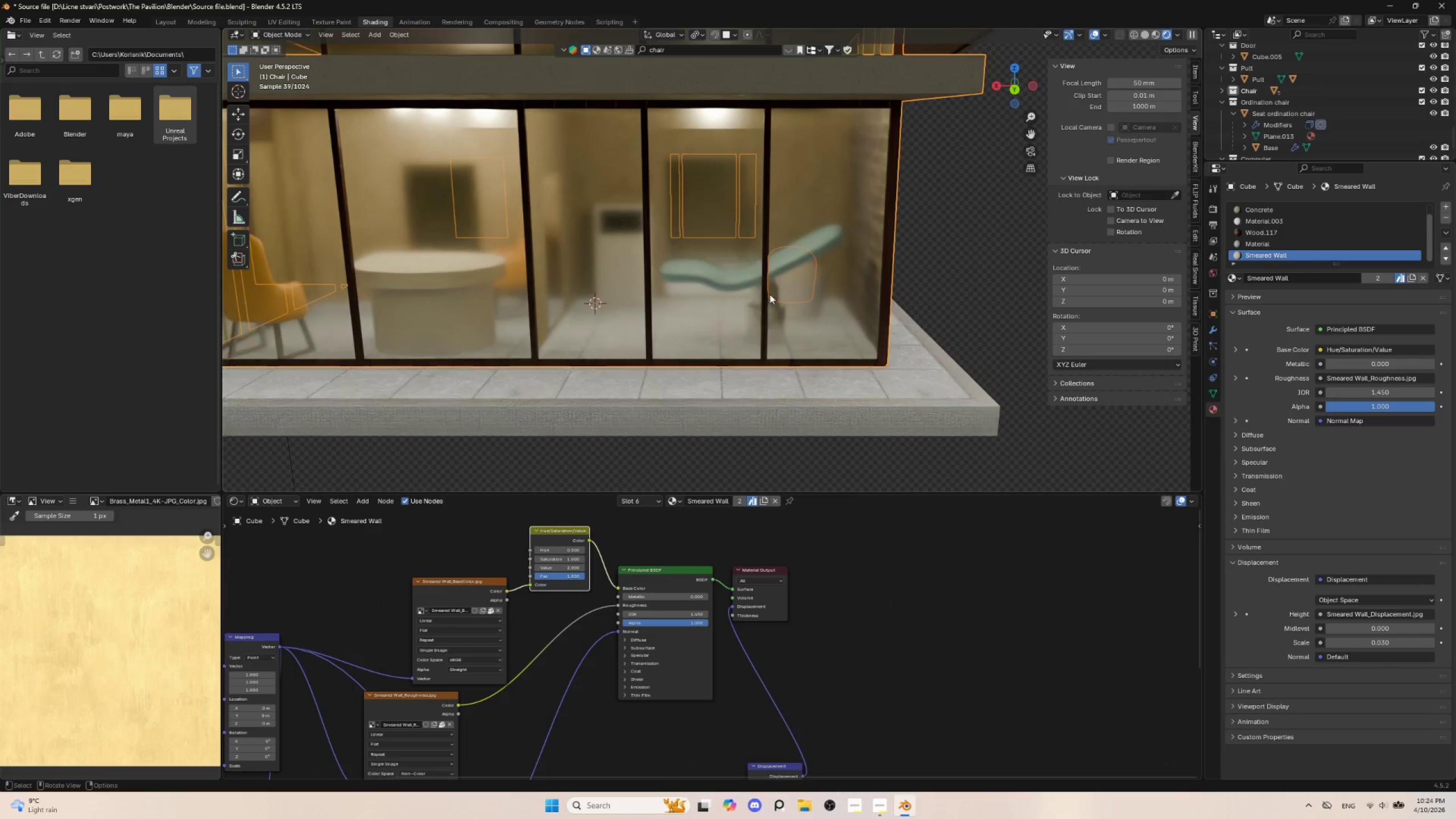 
wait(5.58)
 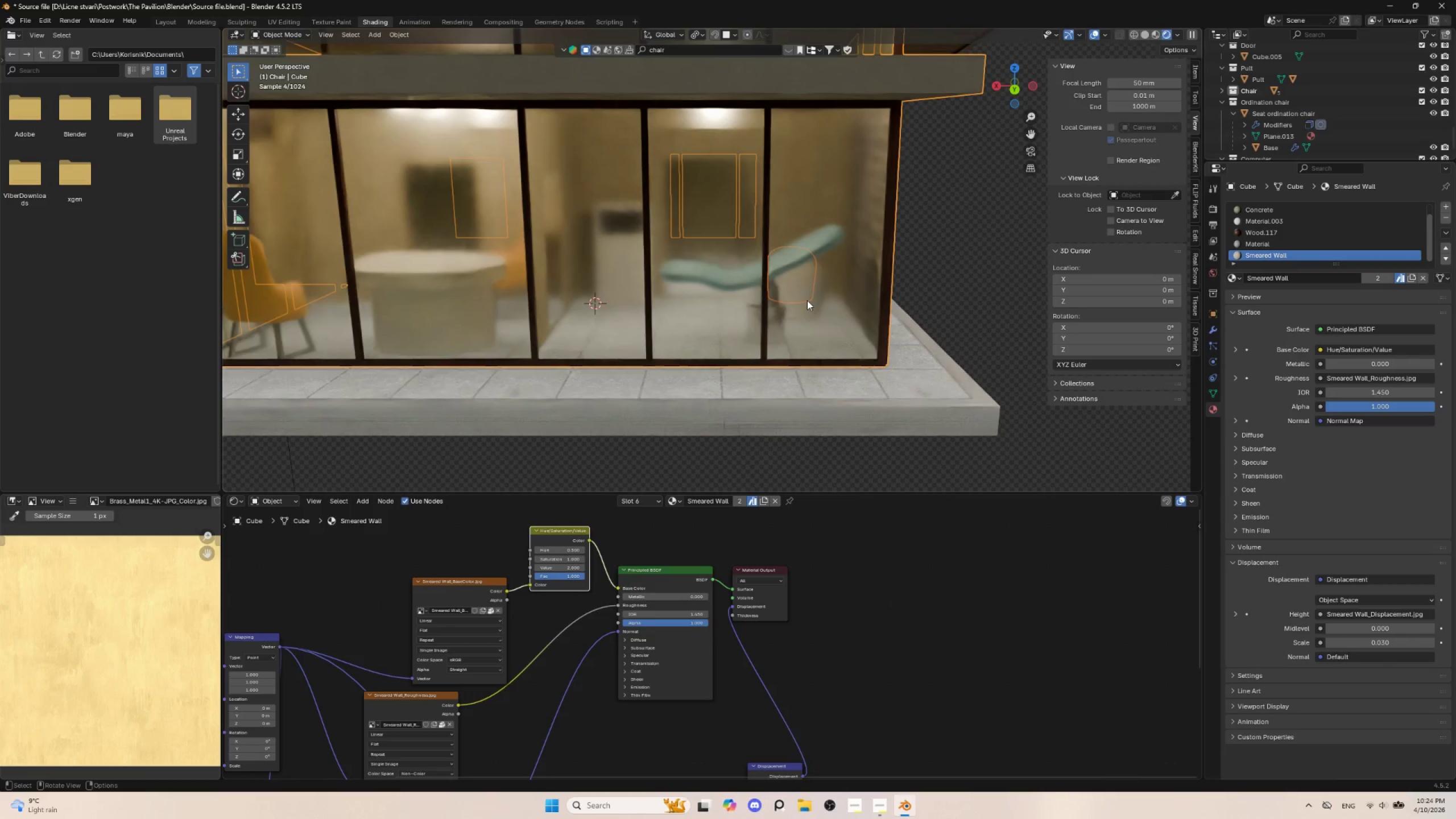 
hold_key(key=AltLeft, duration=0.78)
left_click([793, 279])
 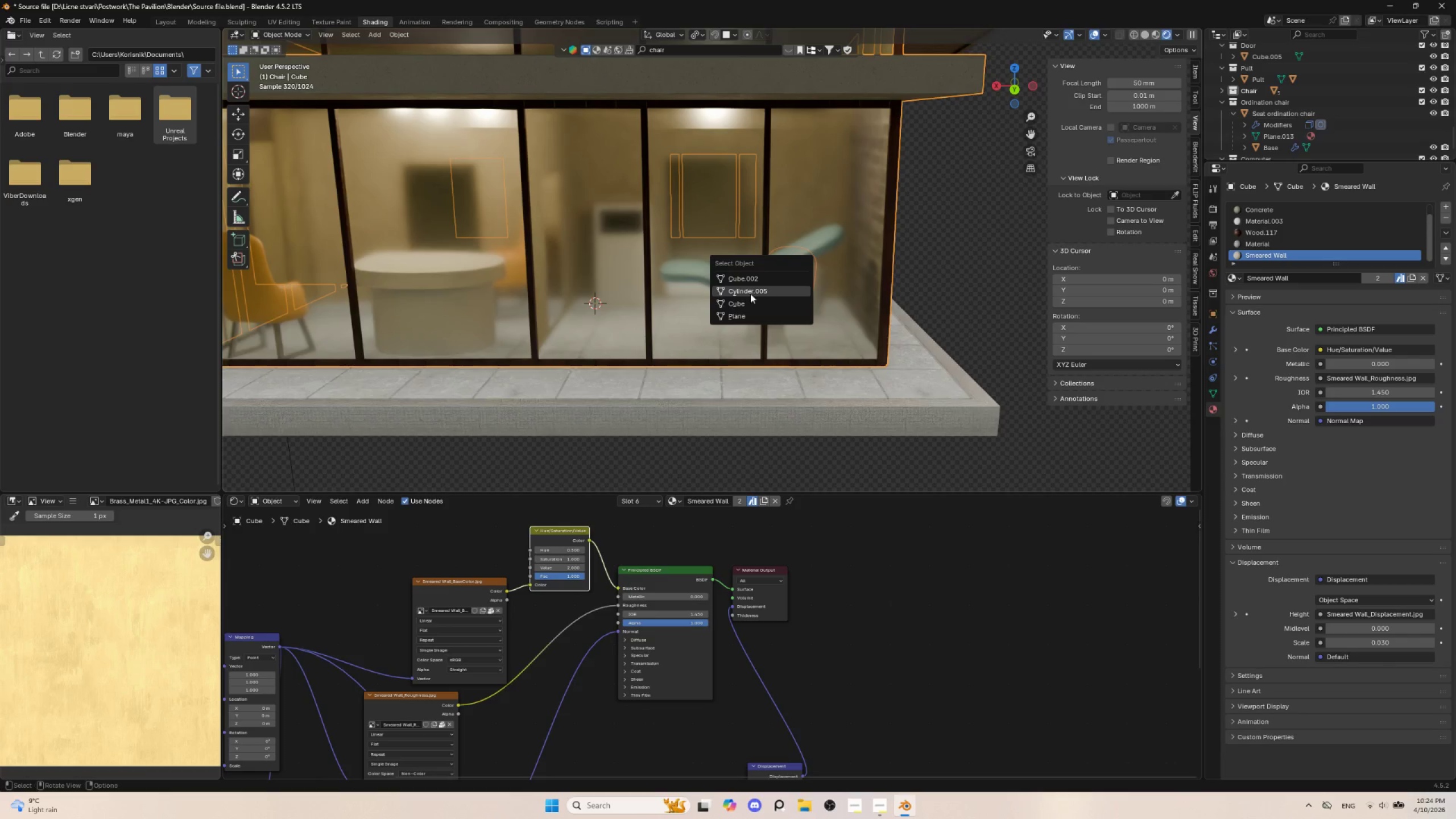 
left_click([750, 293])
 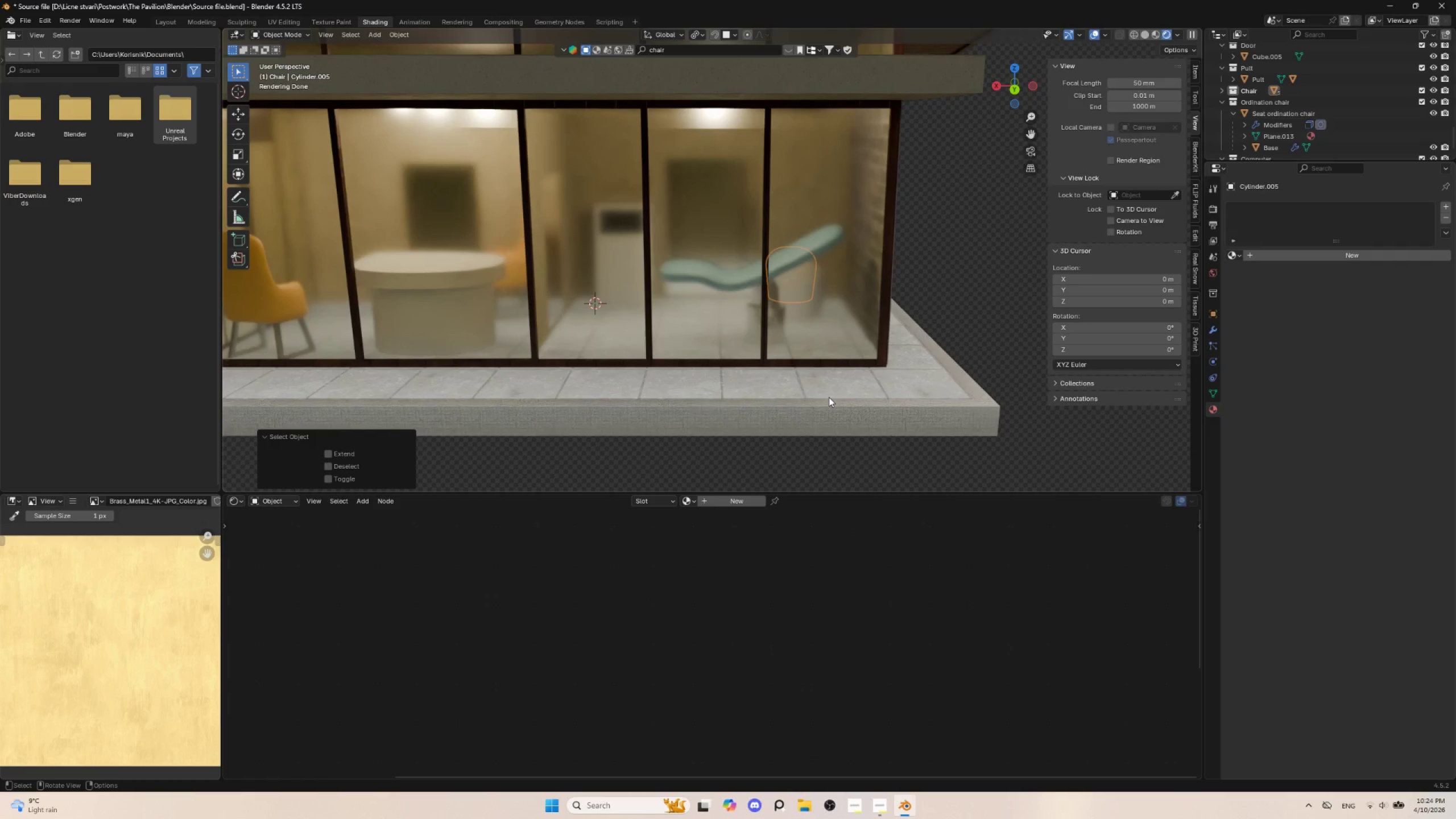 
key(M)
 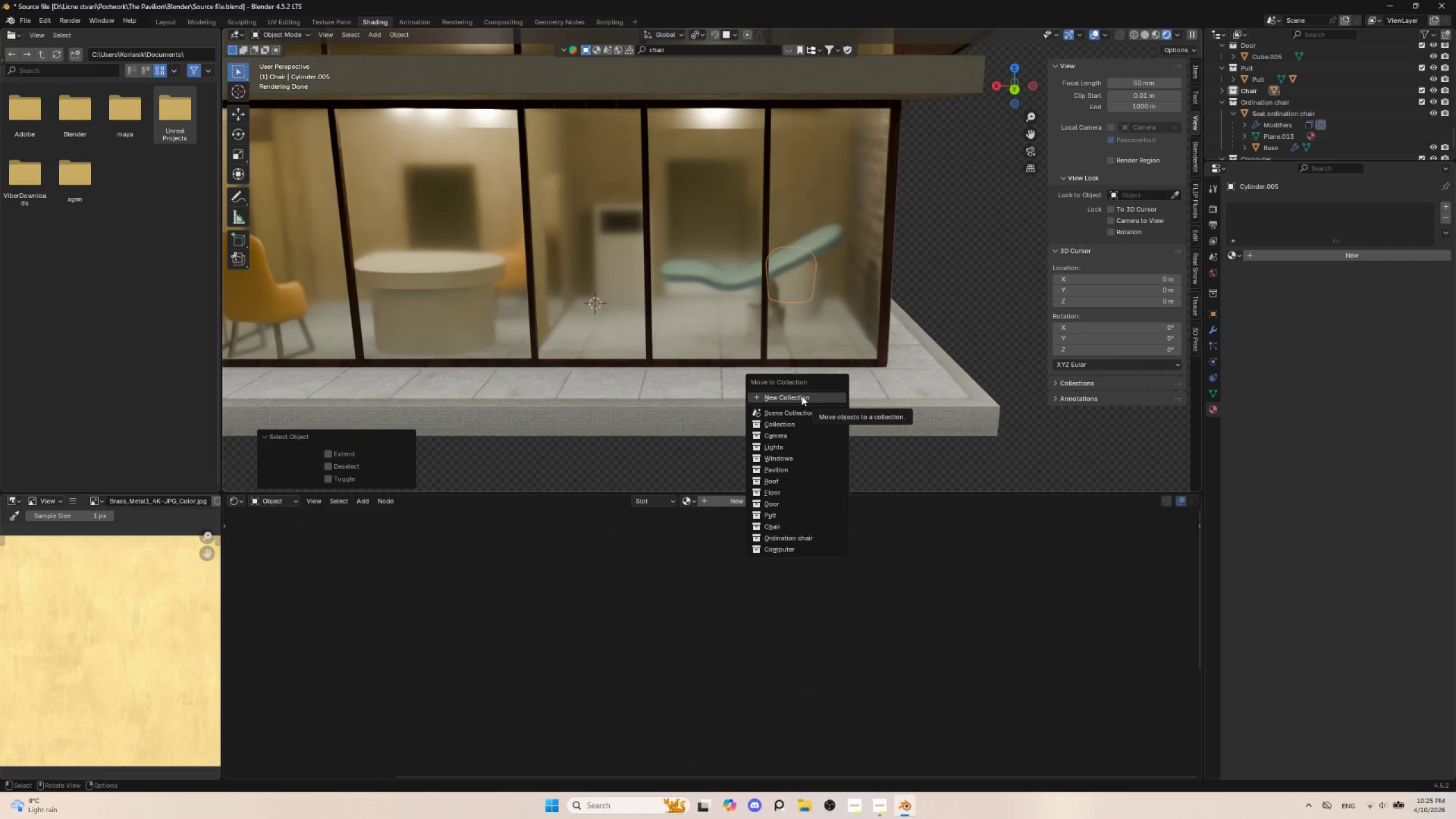 
left_click([801, 396])
 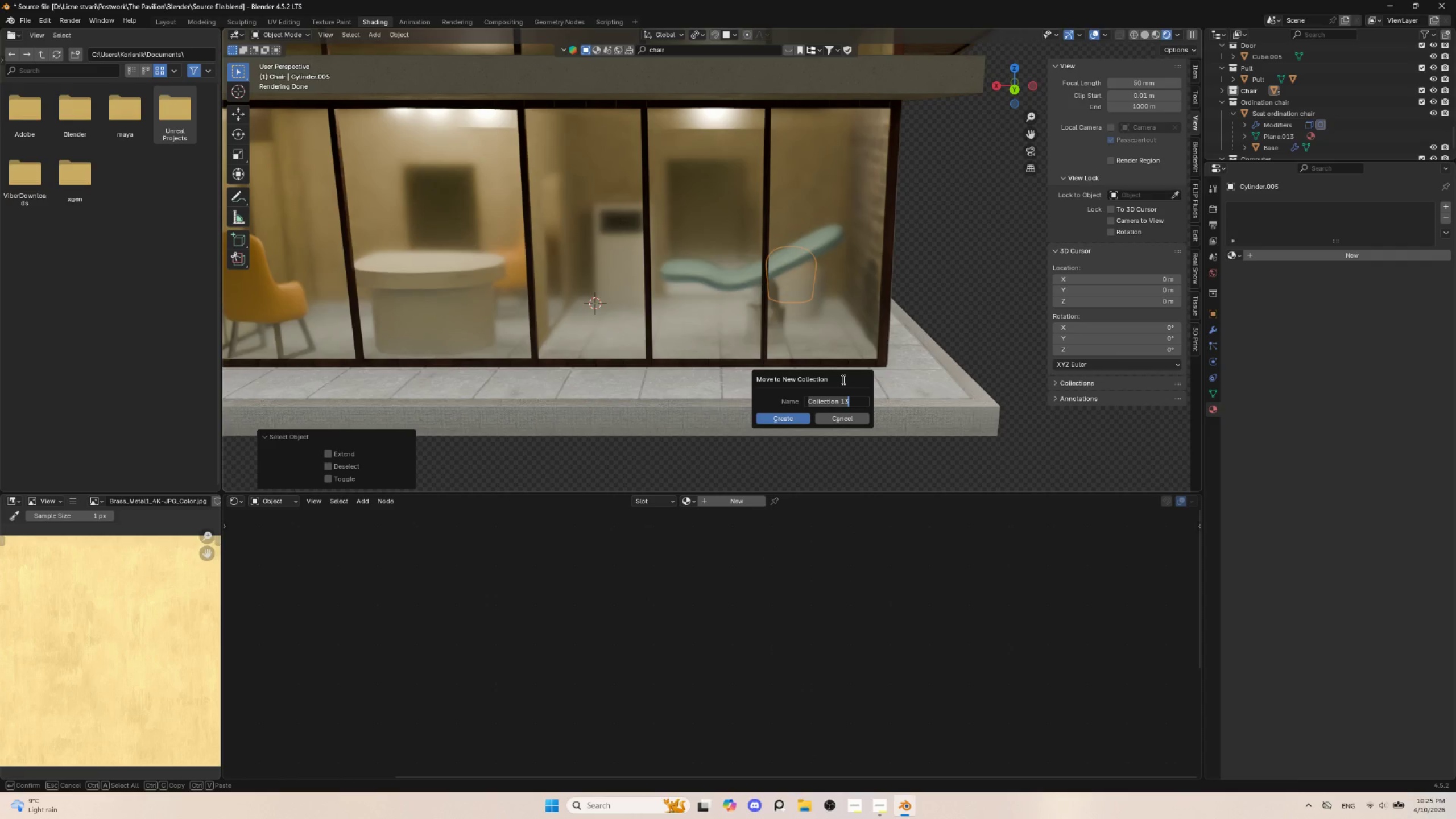 
type(As)
key(Backspace)
key(Backspace)
key(Backspace)
 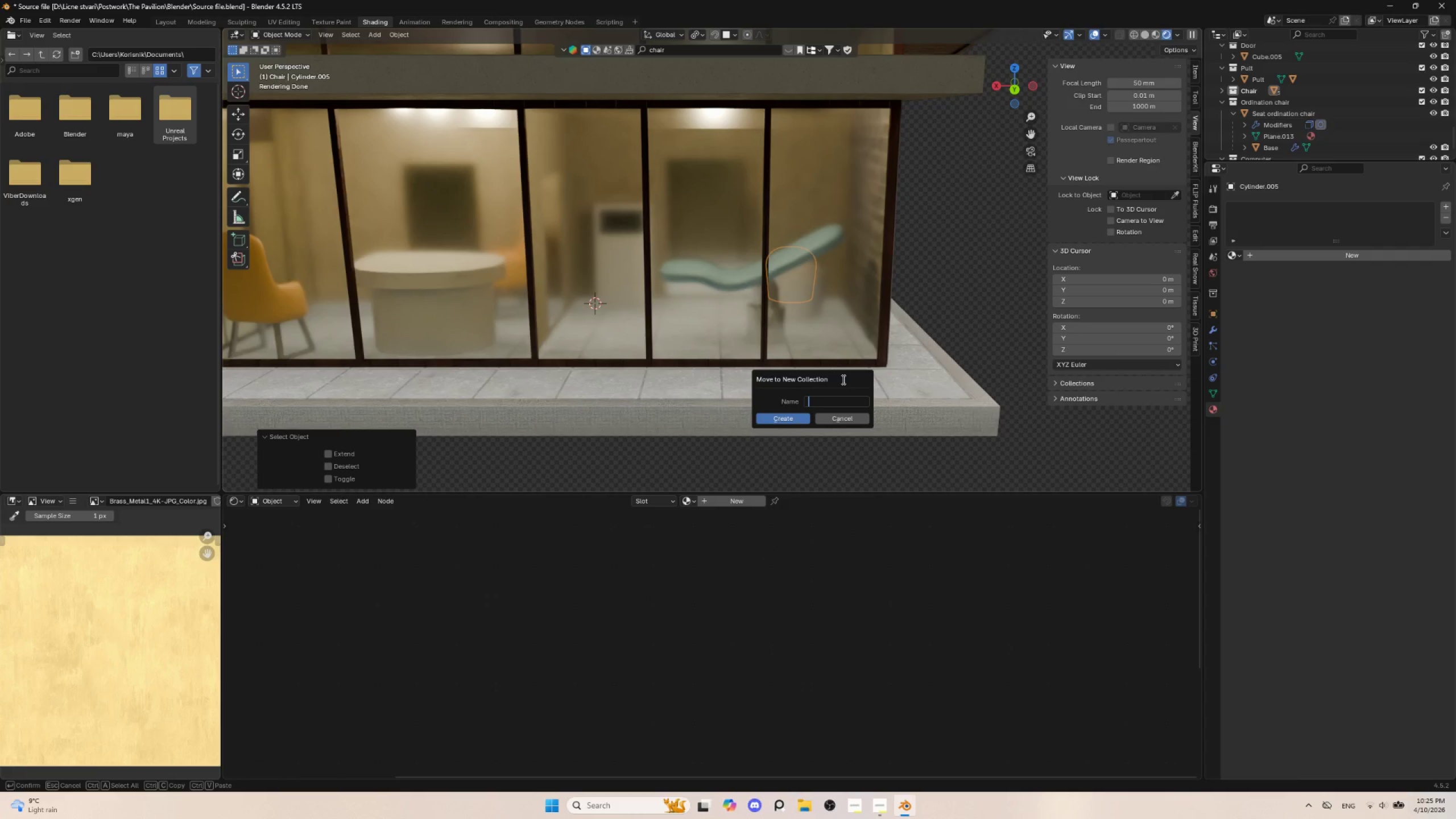 
hold_key(key=ShiftLeft, duration=1.33)
 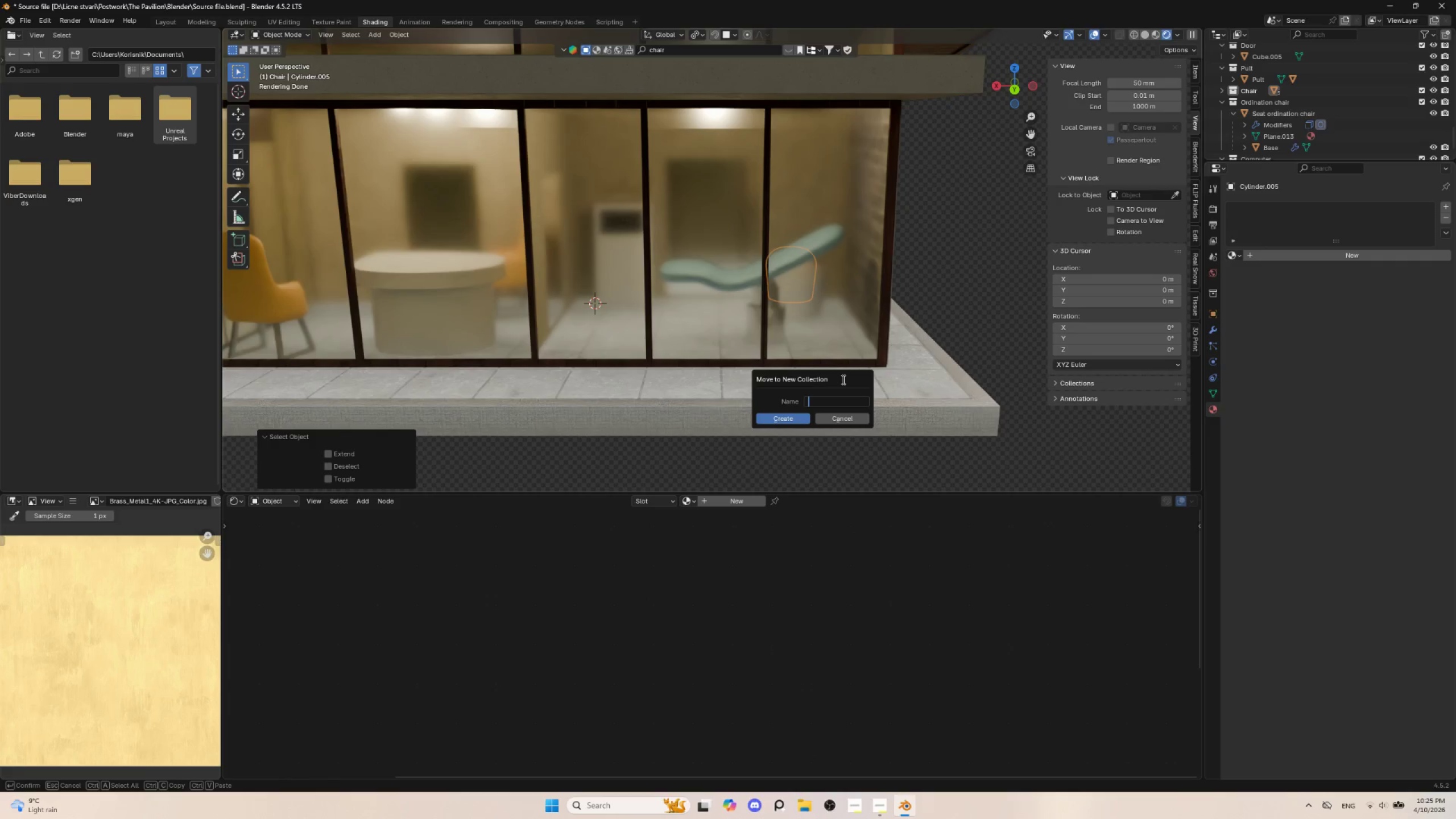 
hold_key(key=ShiftLeft, duration=1.16)
 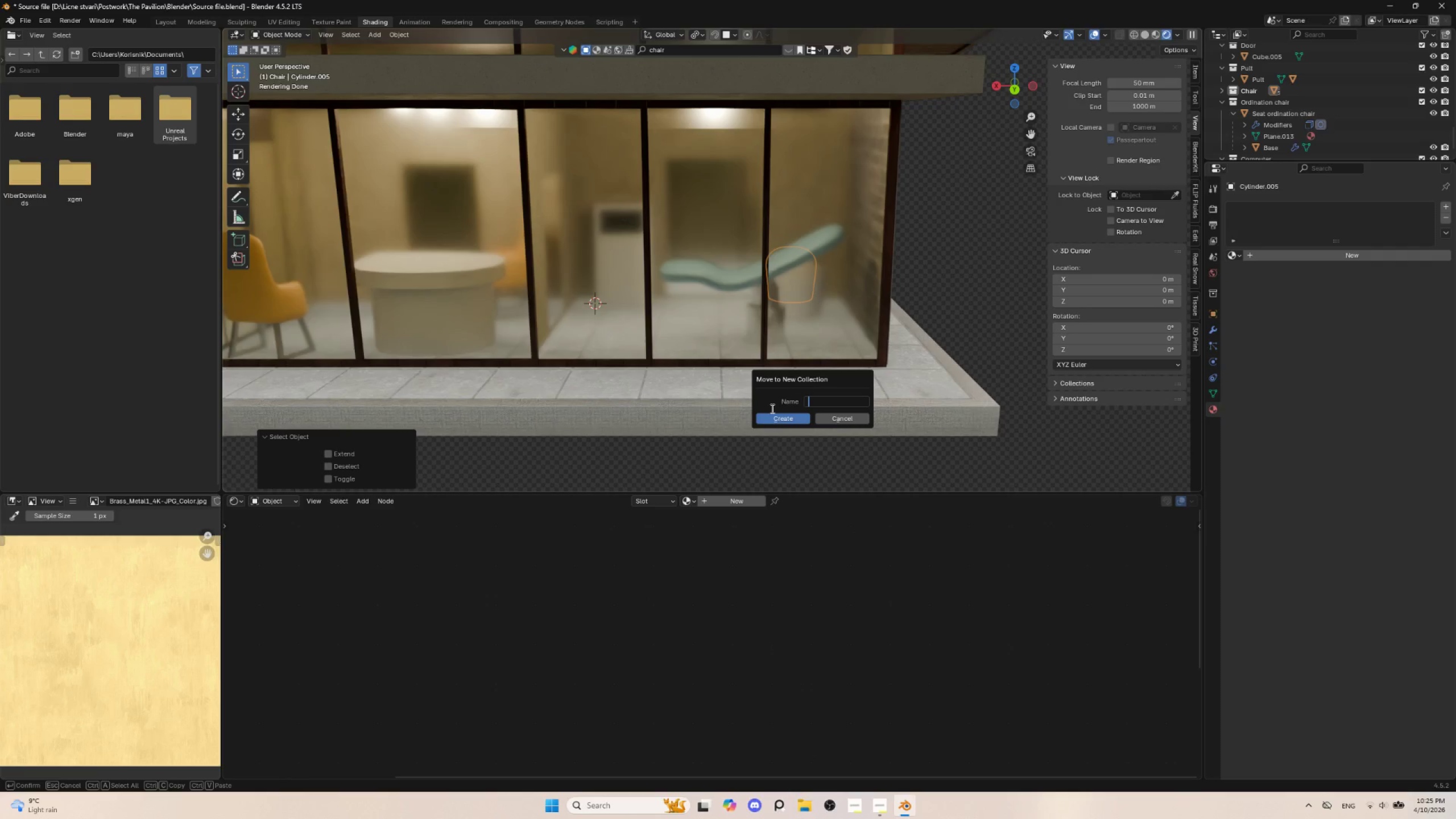 
hold_key(key=ShiftLeft, duration=1.34)
 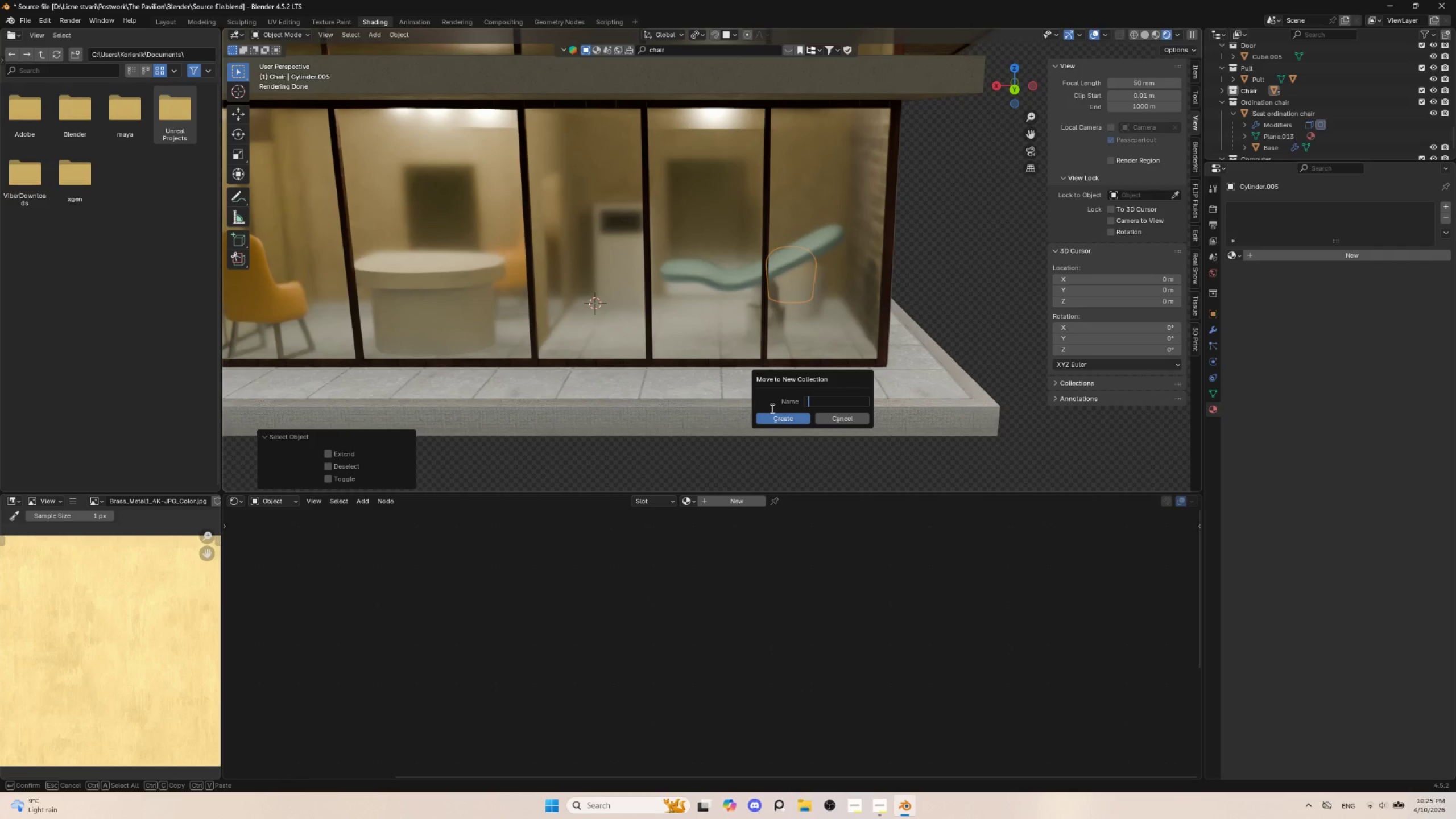 
wait(5.2)
 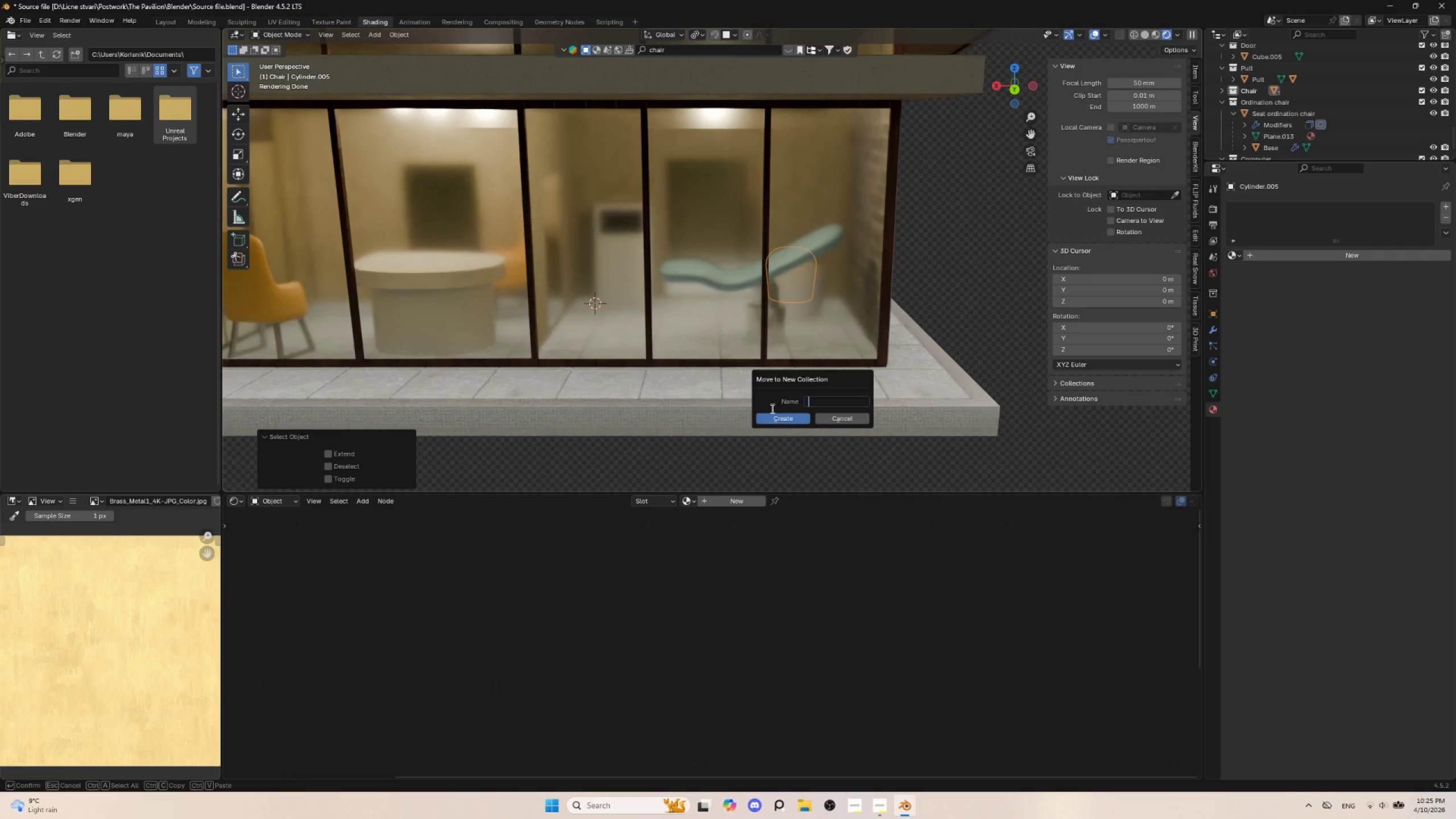 
type(Equipment)
 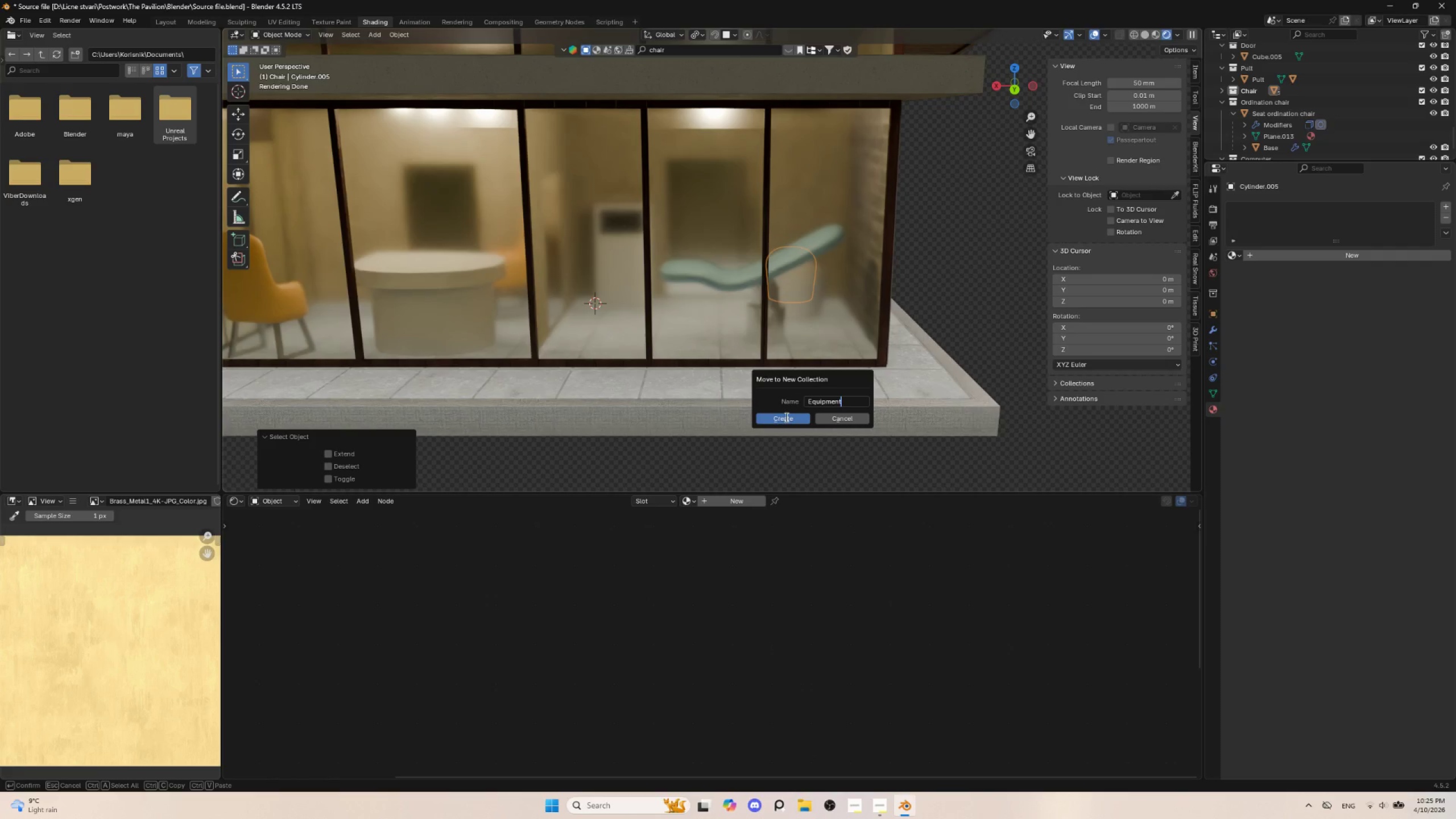 
left_click([784, 418])
 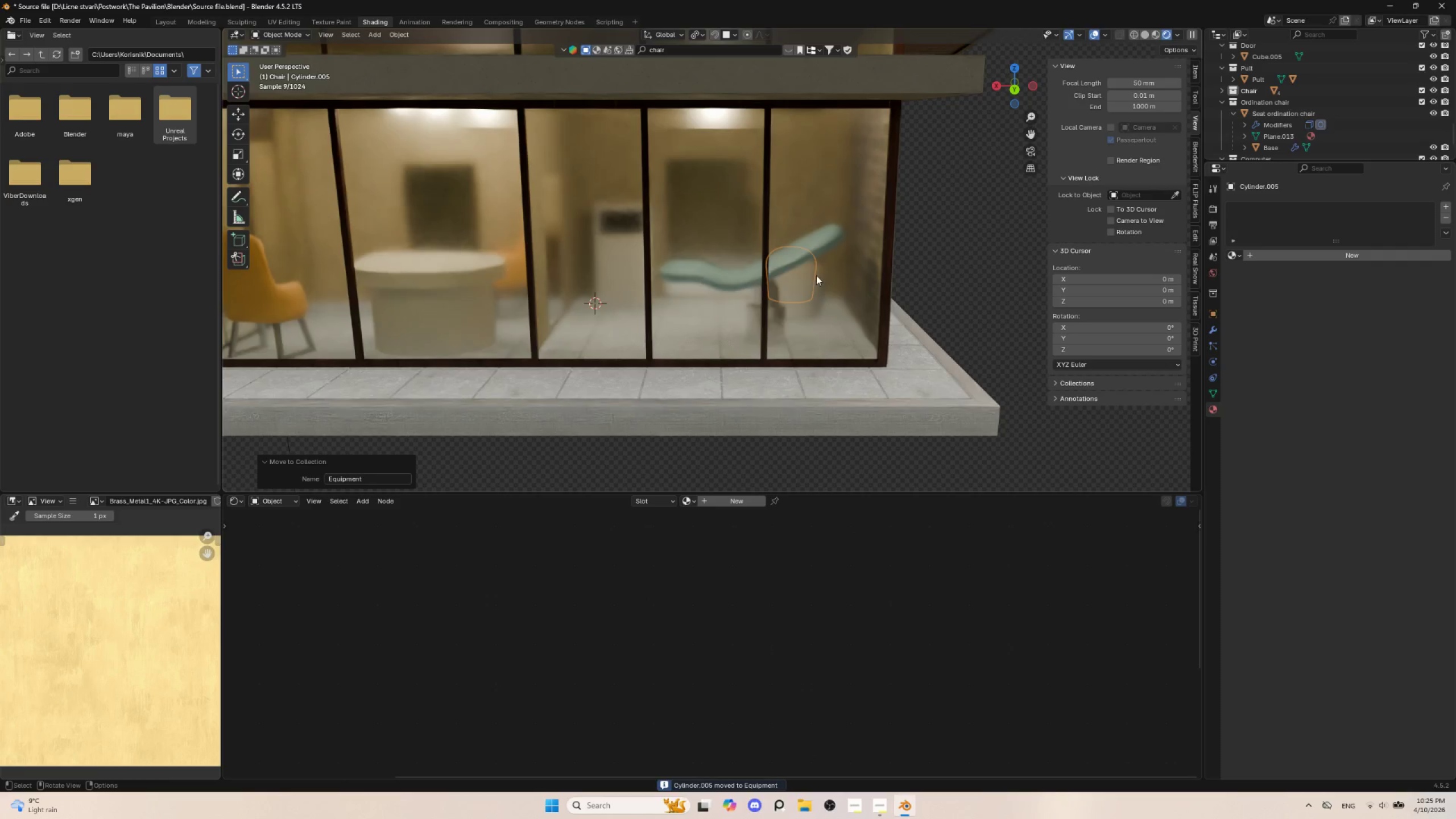 
right_click([801, 273])
 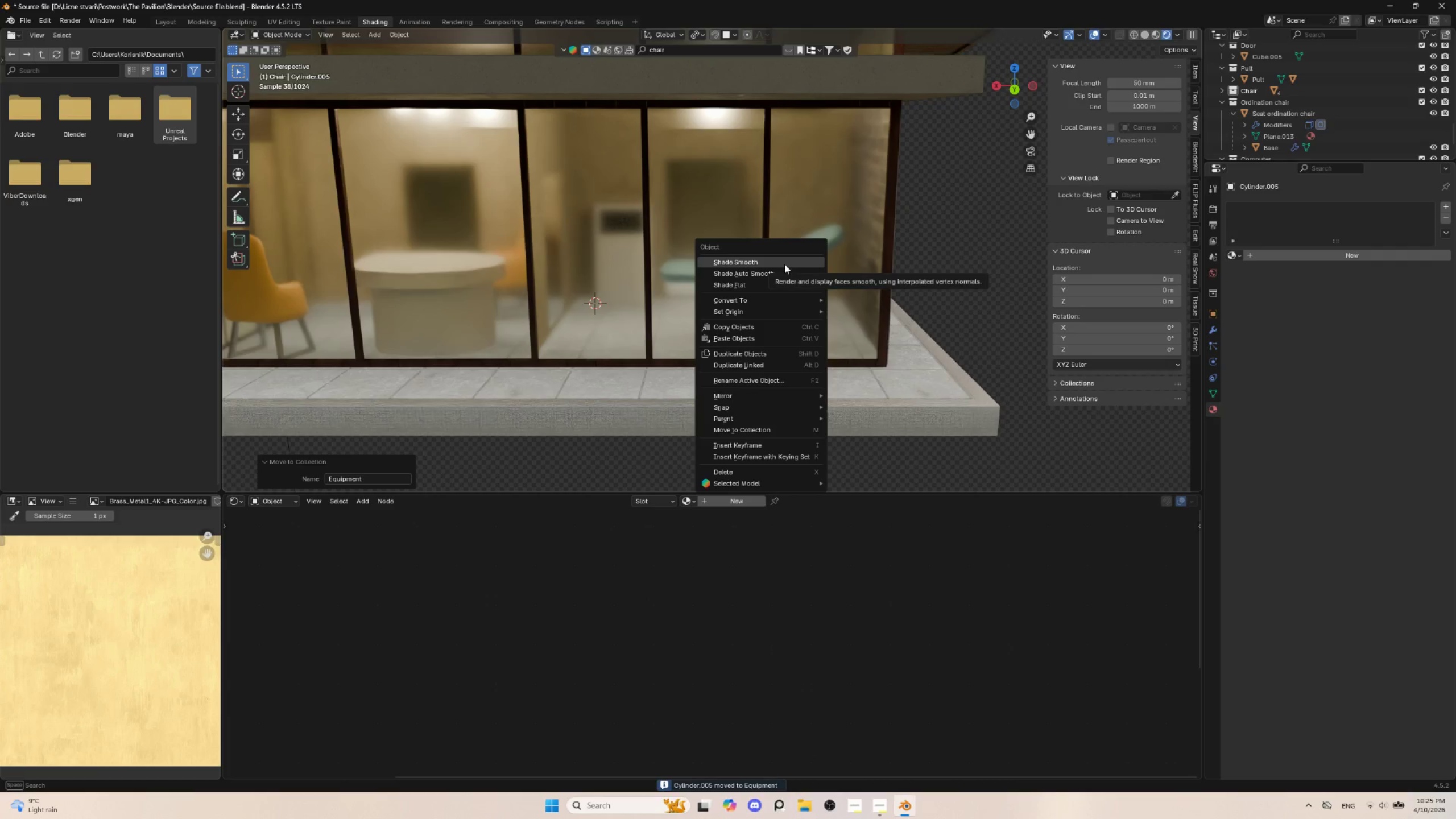 
left_click([784, 274])
 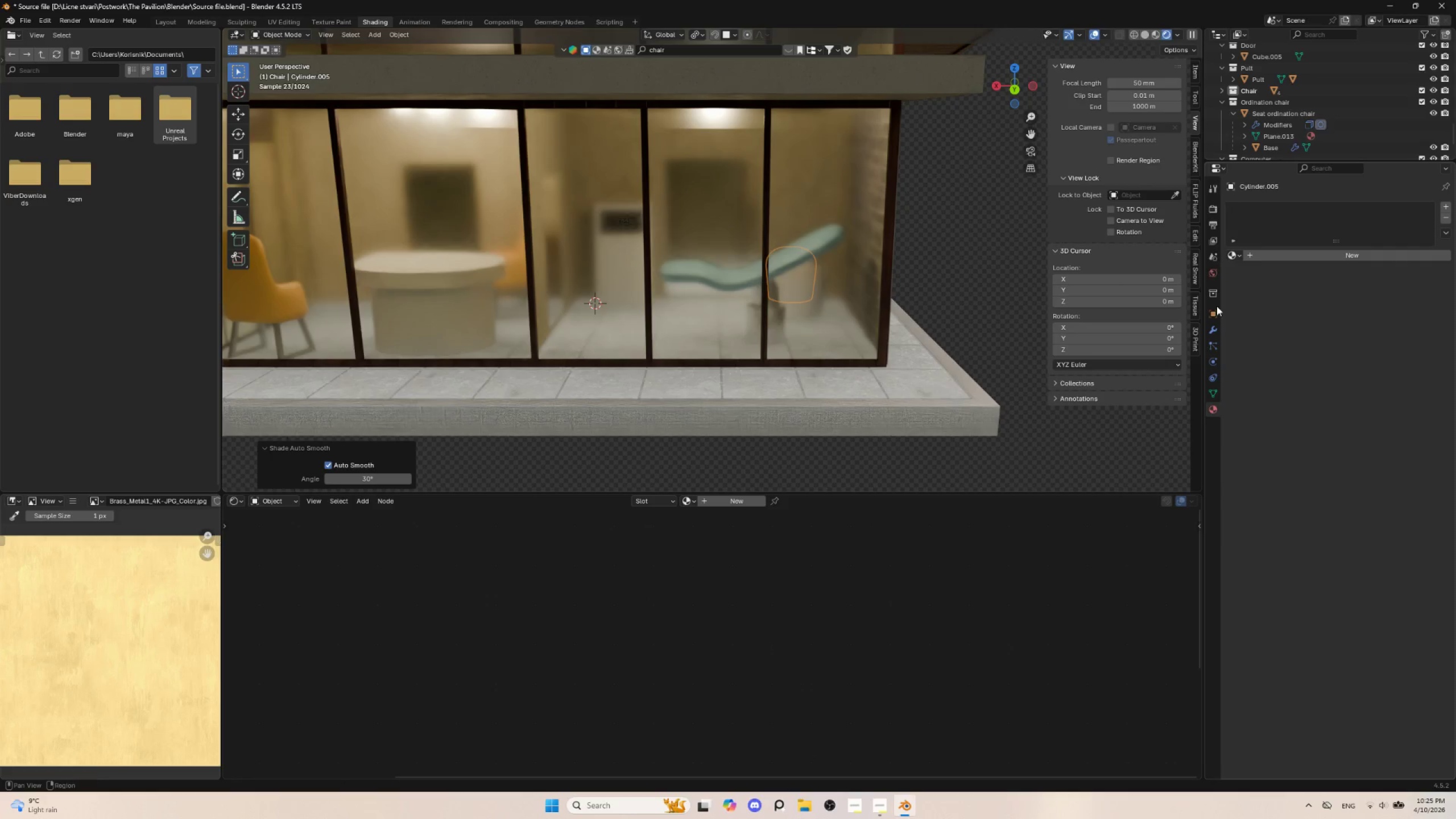 
left_click([1212, 414])
 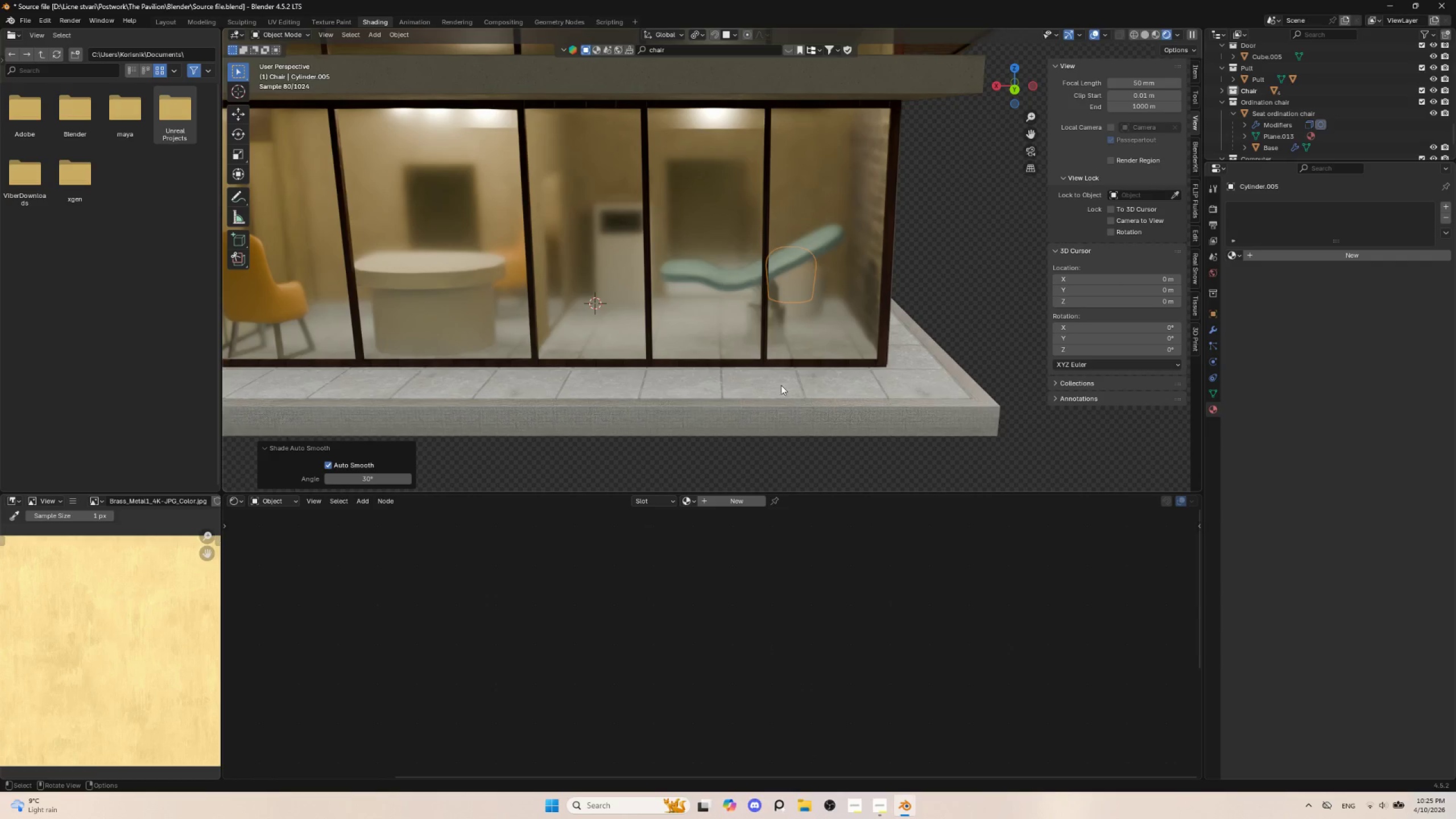 
left_click([729, 499])
 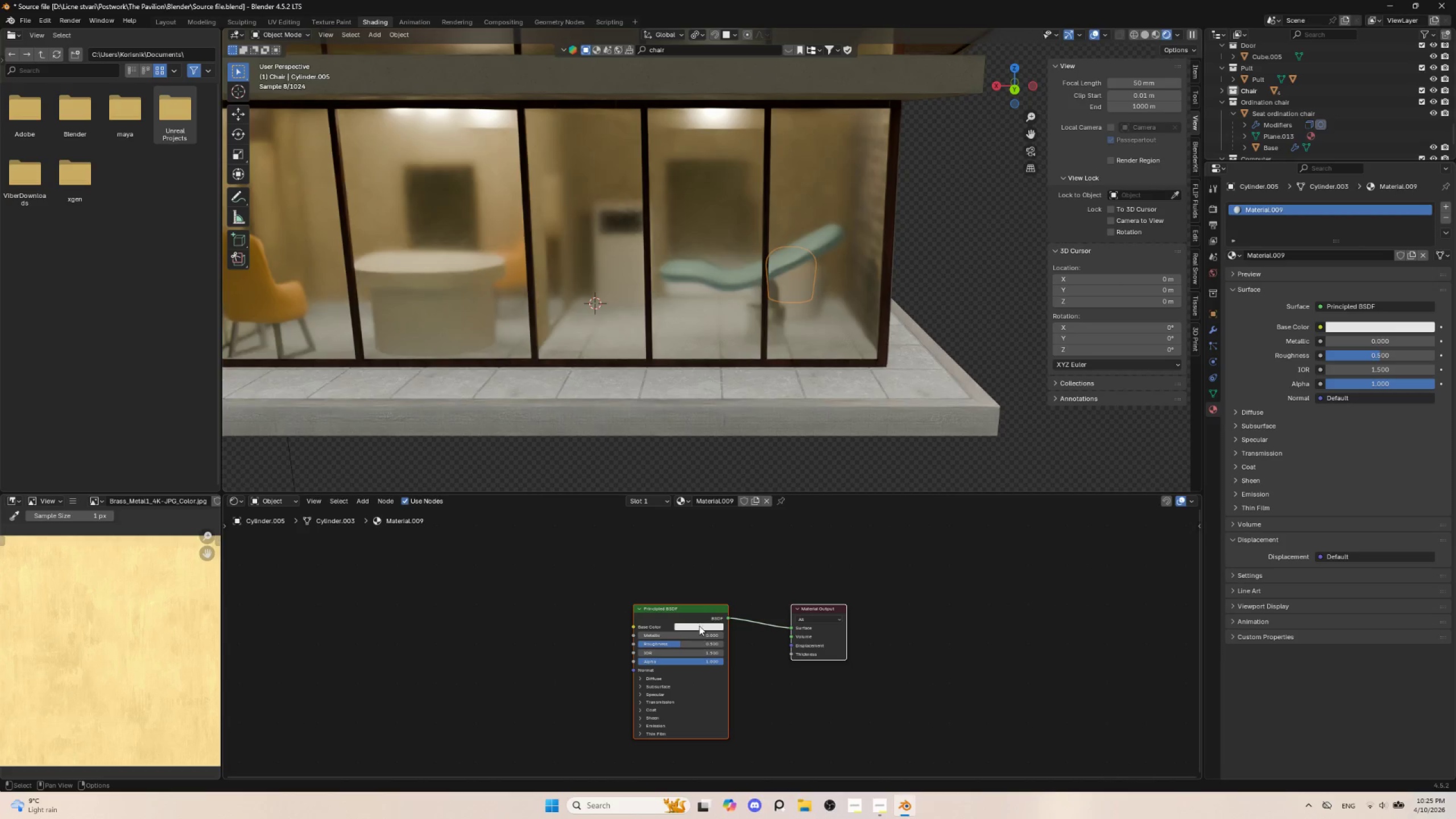 
left_click([699, 627])
 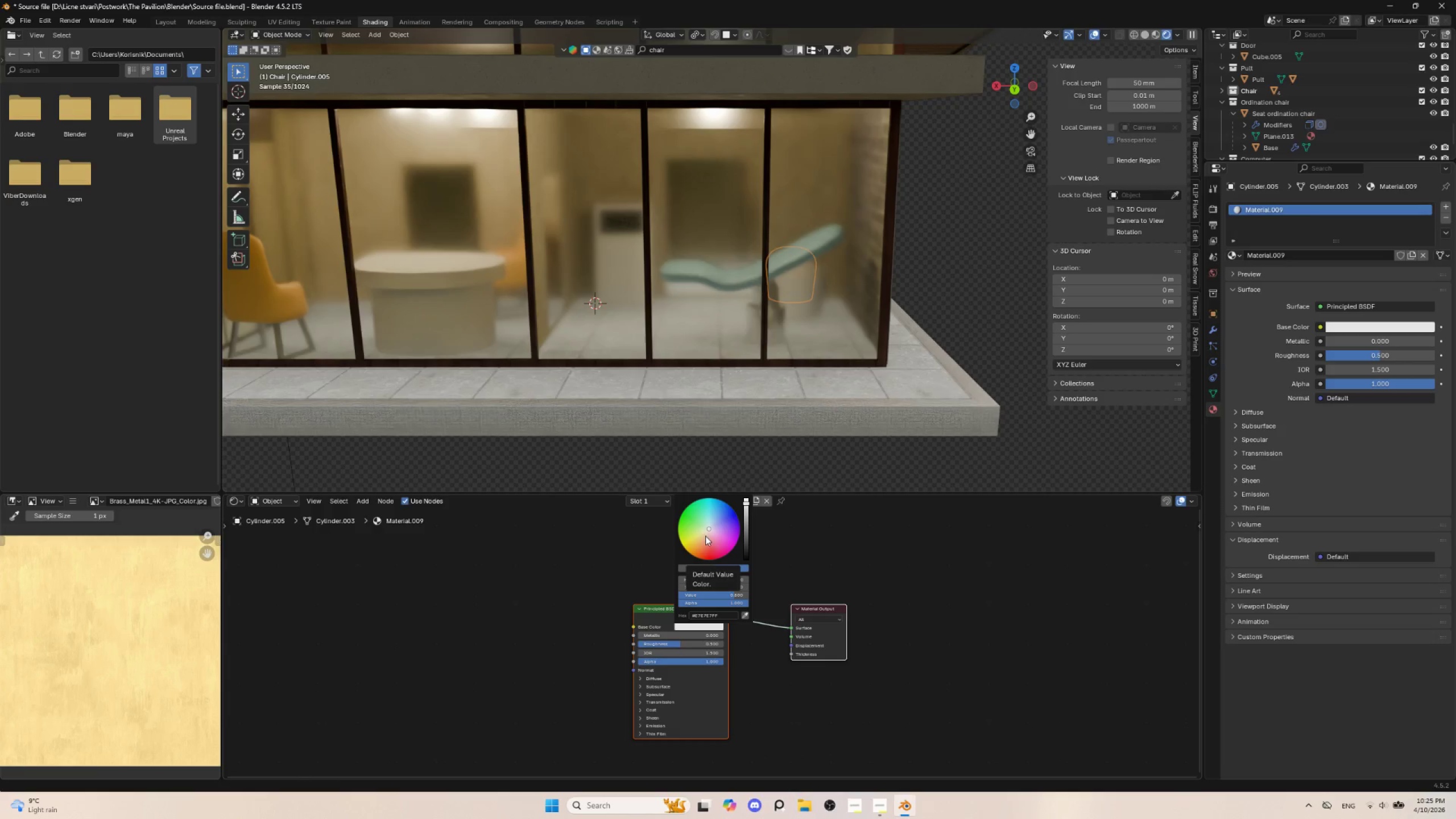 
left_click([704, 535])
 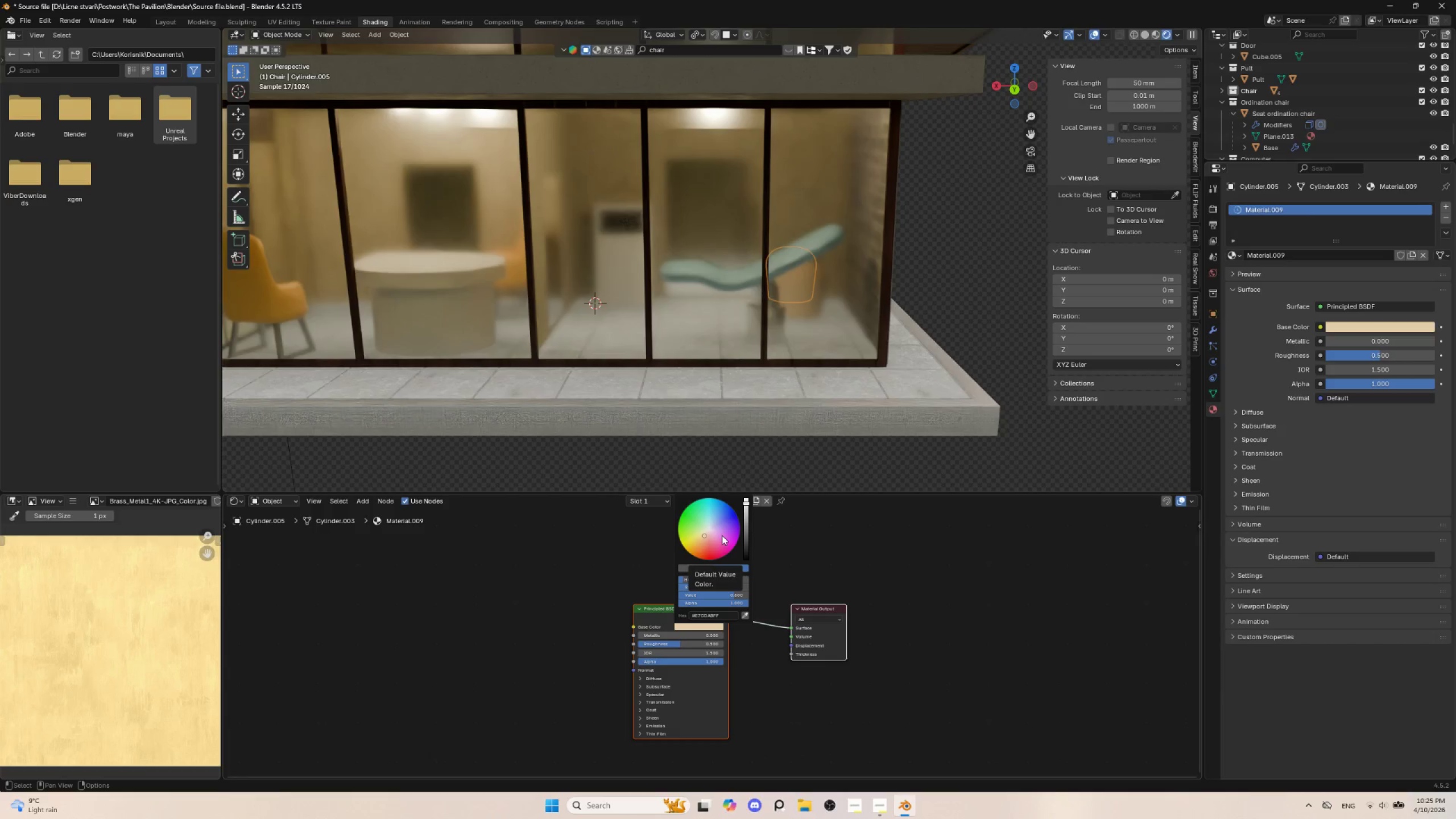 
left_click([715, 527])
 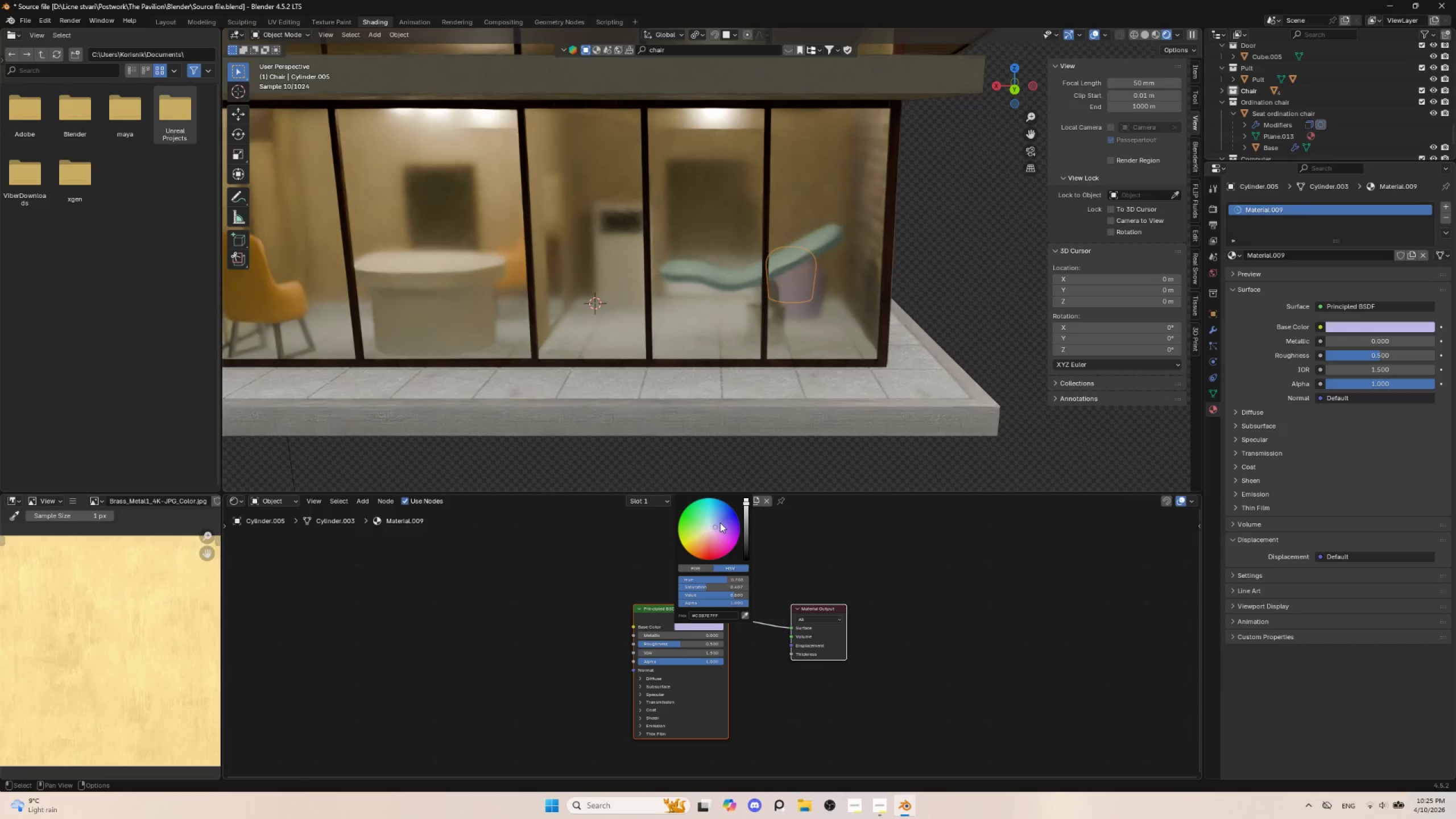 
left_click([717, 523])
 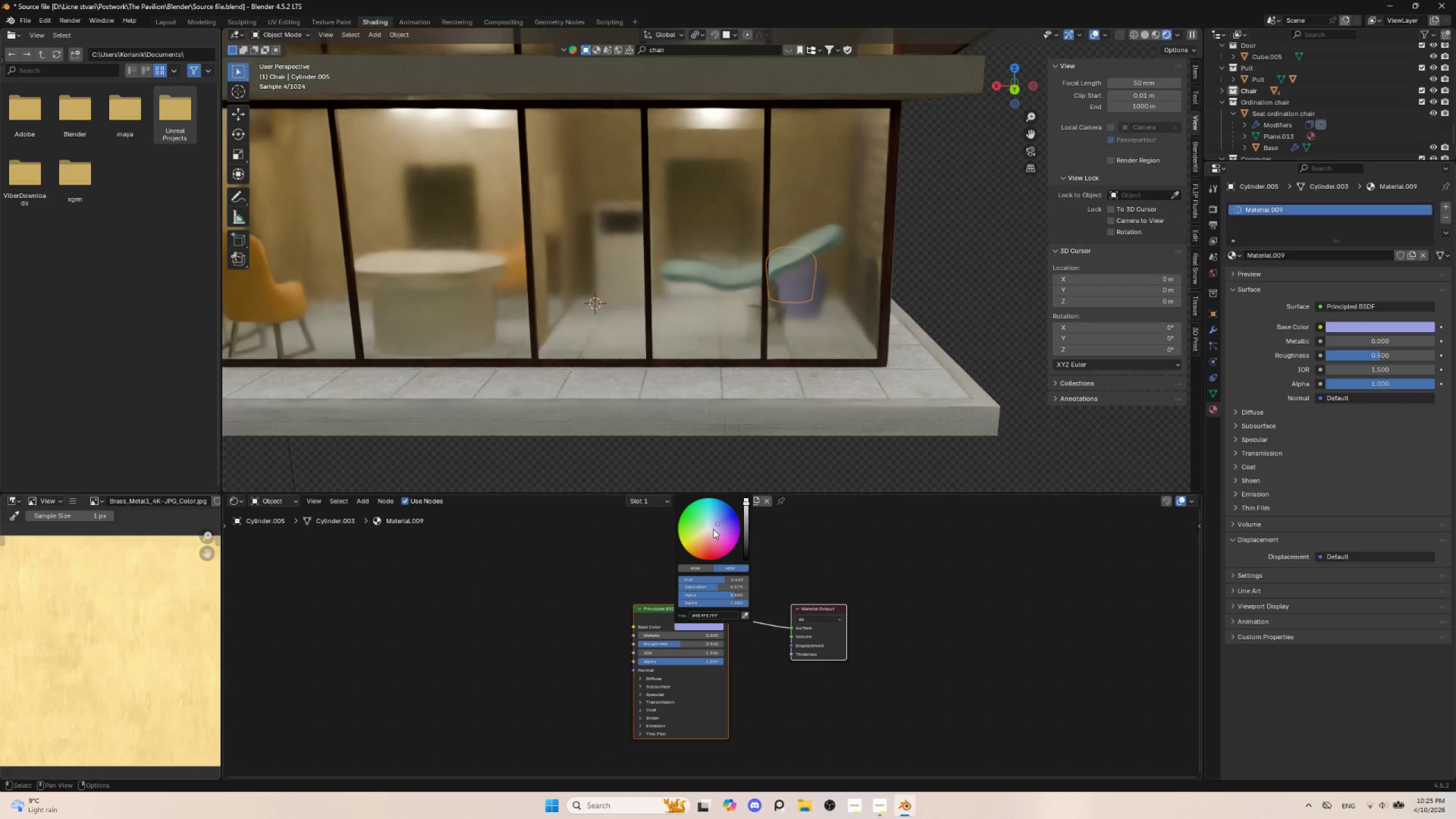 
left_click([713, 529])
 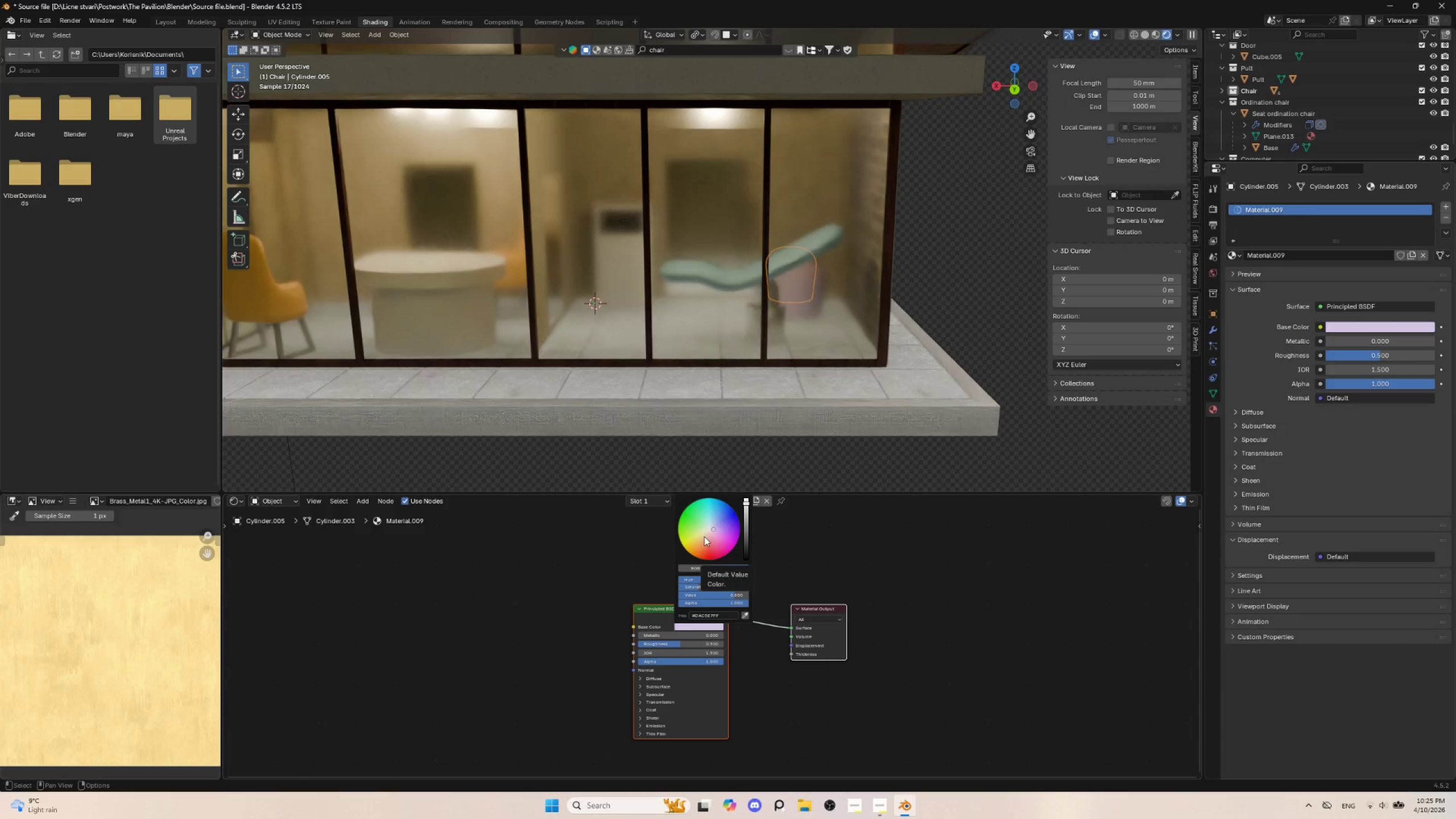 
key(Control+Z)
 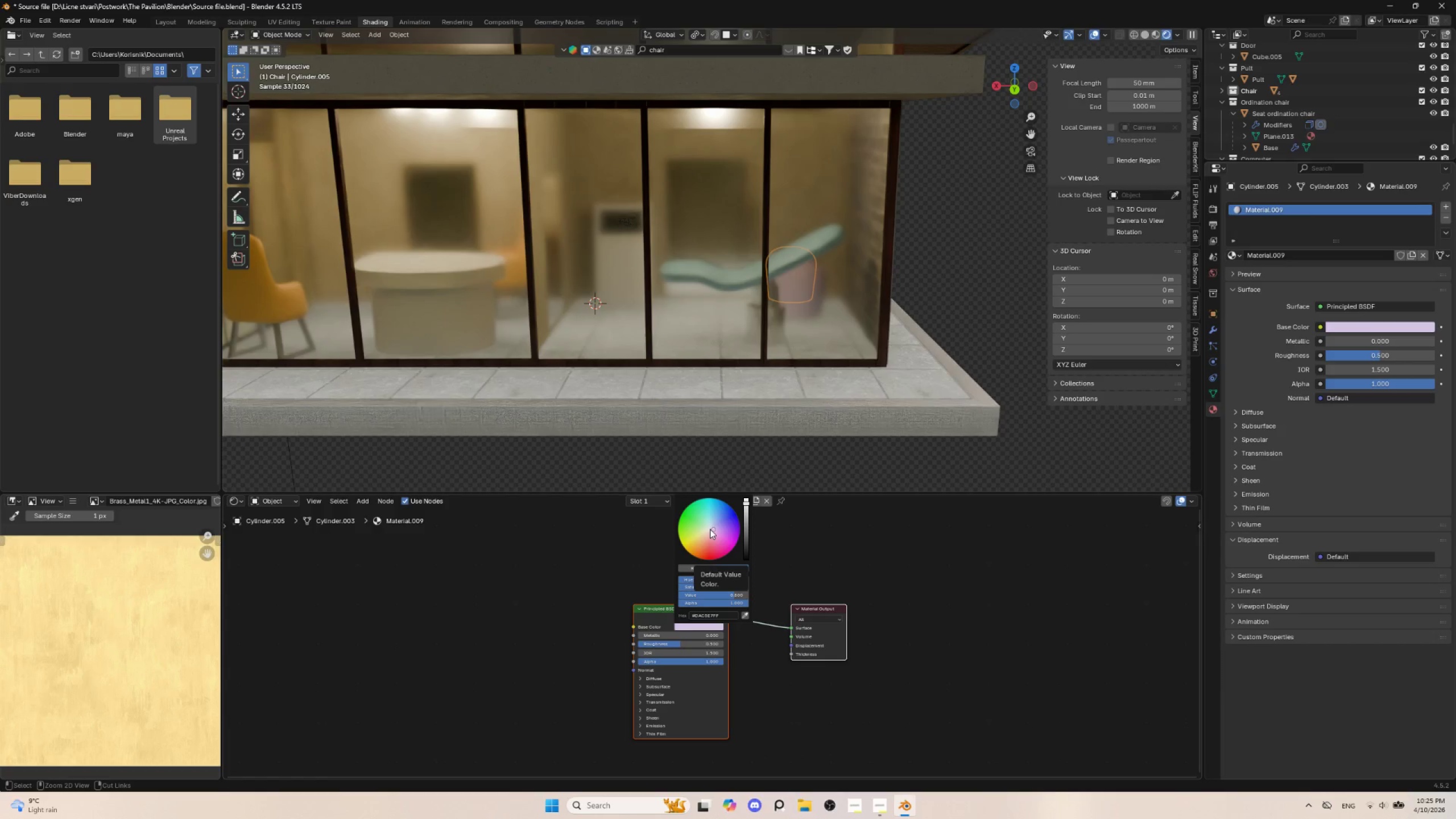 
key(Control+Z)
 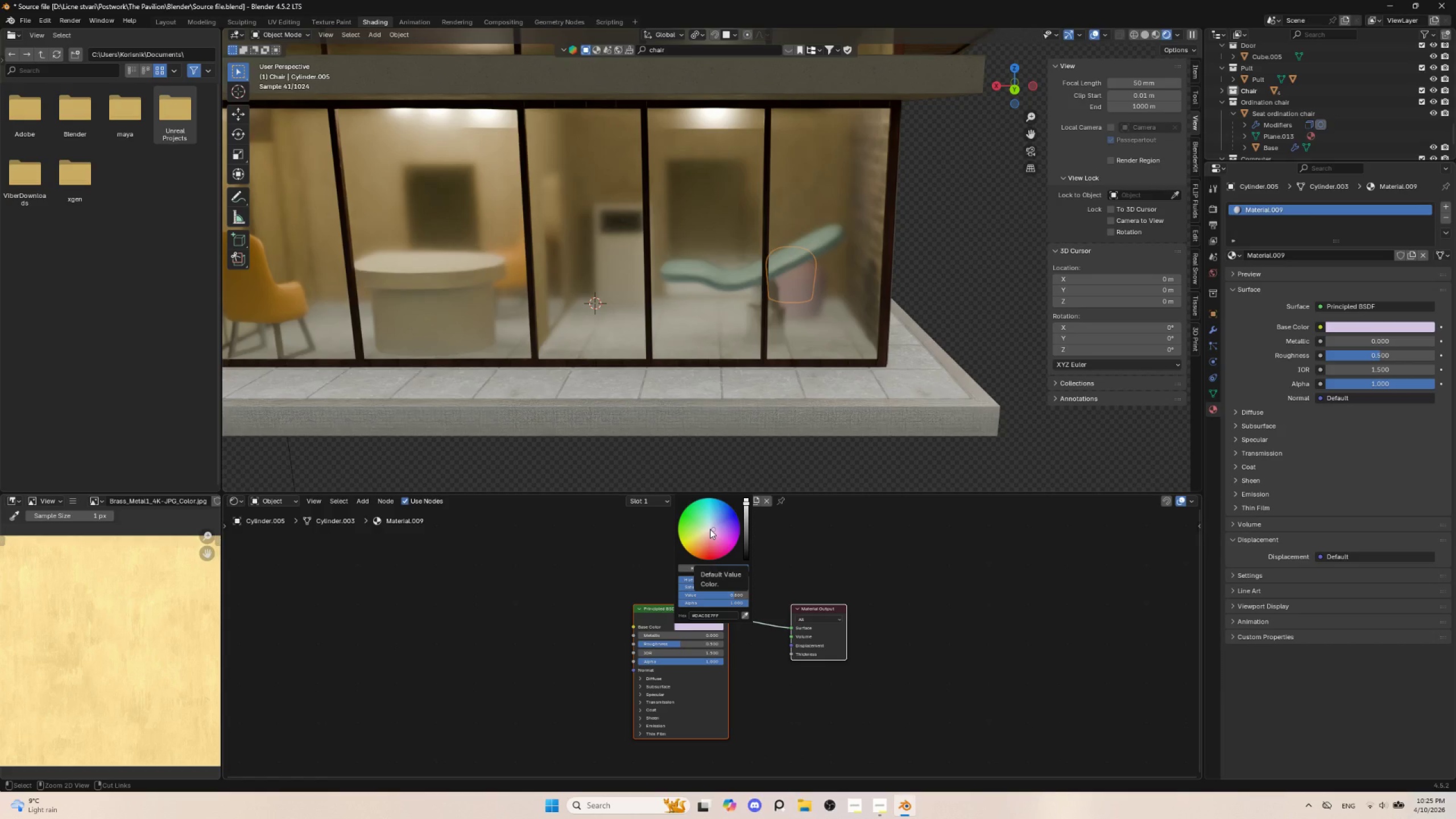 
key(Control+Z)
 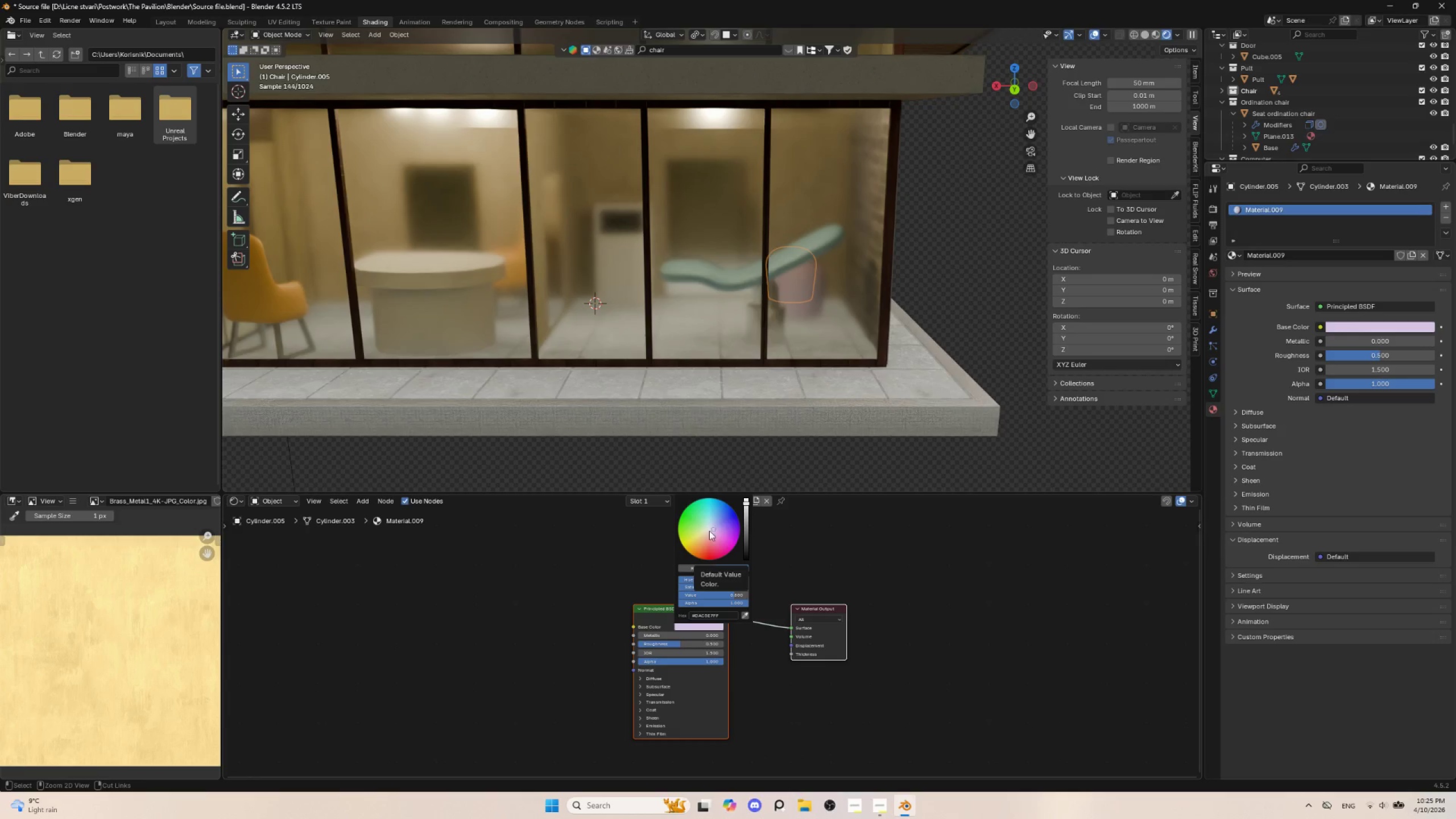 
key(Control+Z)
 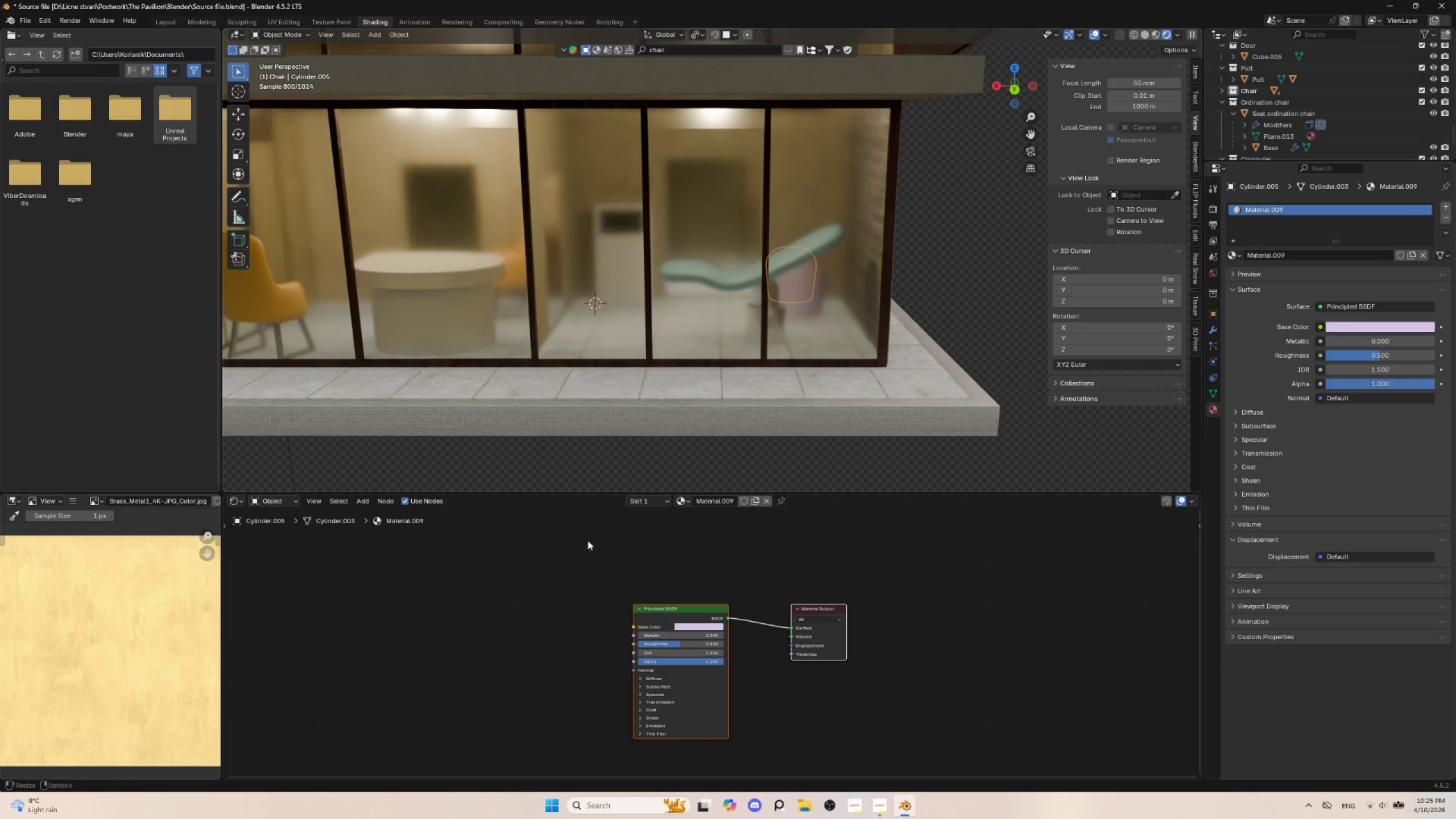 
key(Control+Z)
 